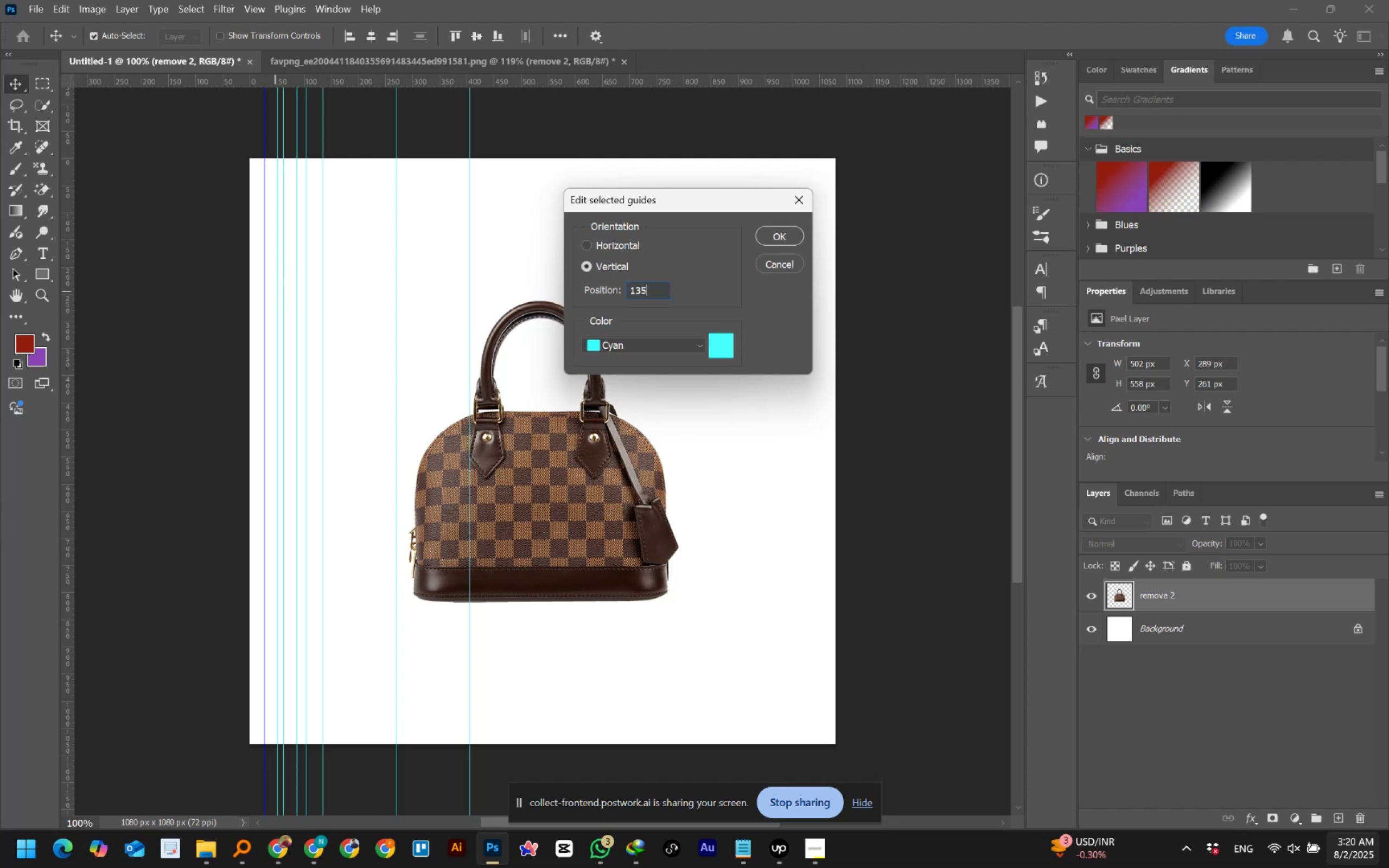 
key(NumpadMultiply)
 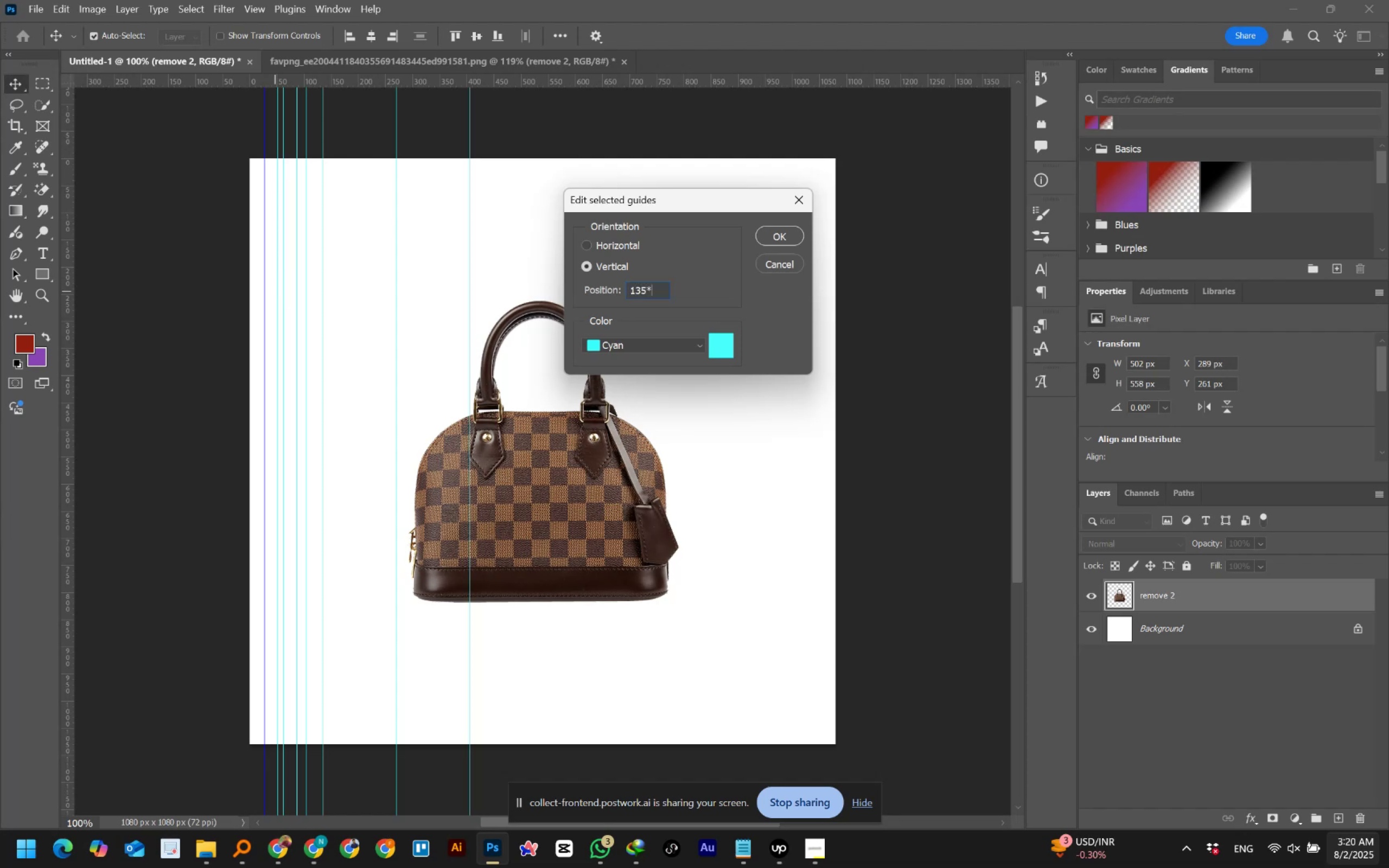 
key(Numpad4)
 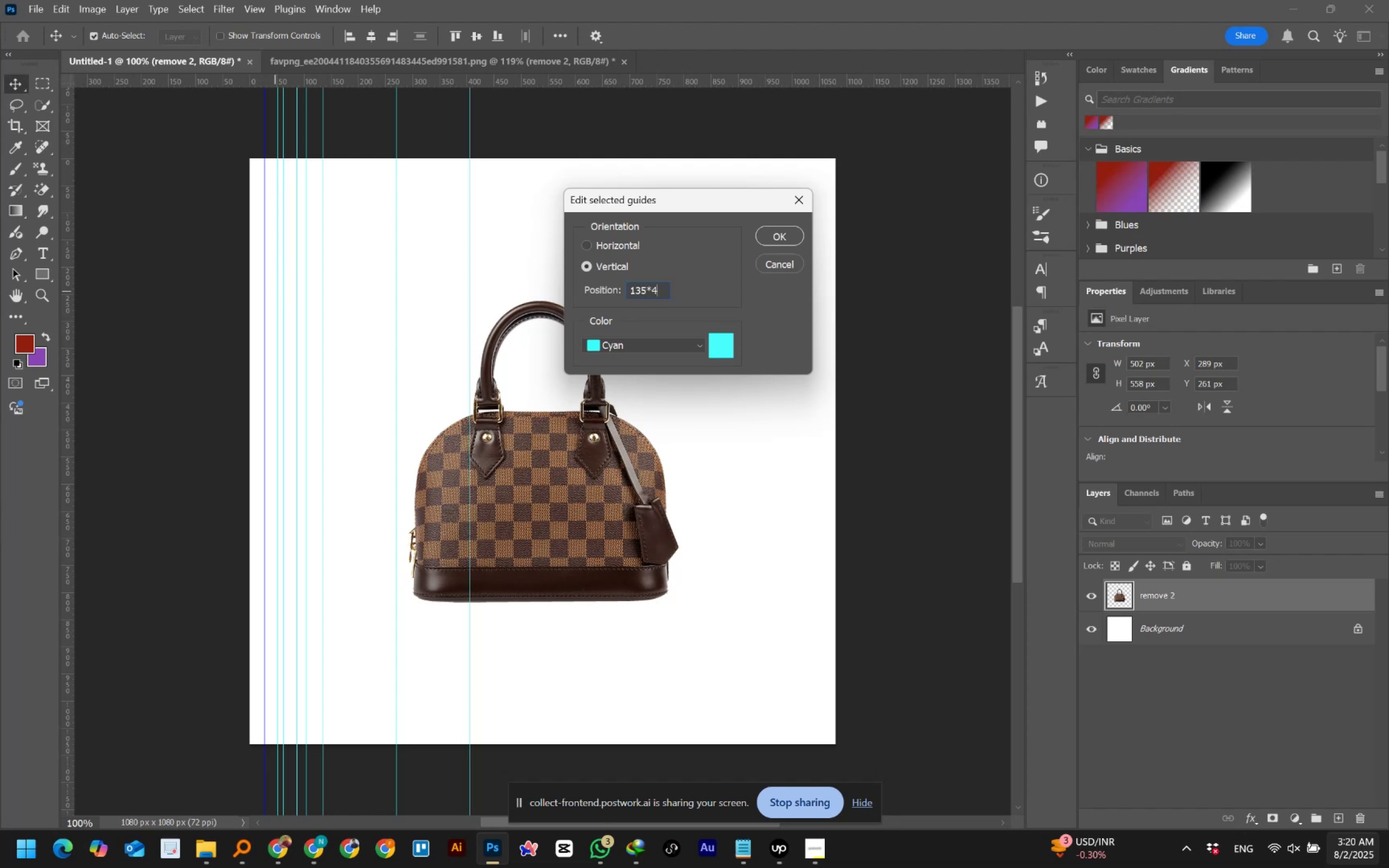 
key(NumpadEnter)
 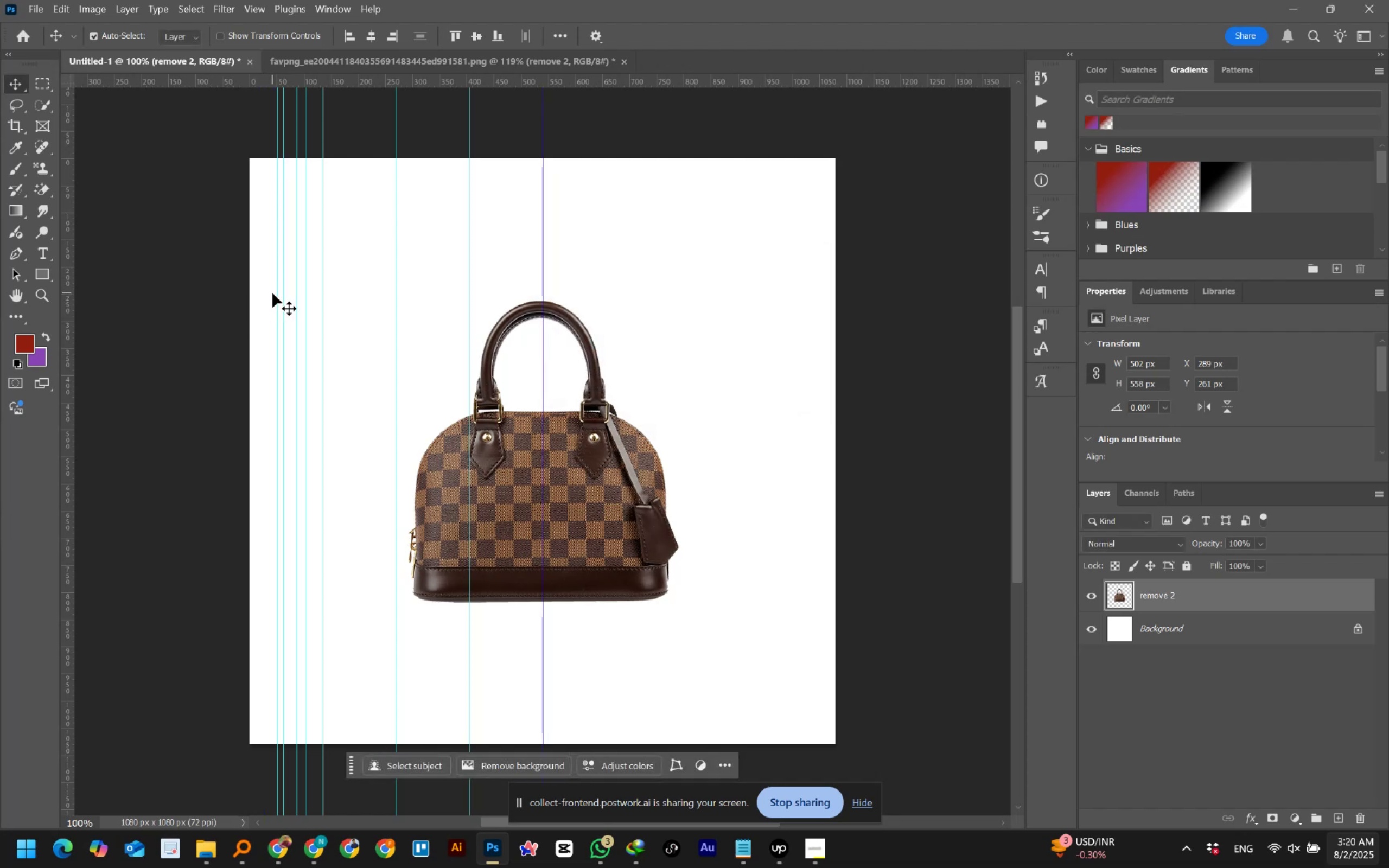 
left_click([277, 290])
 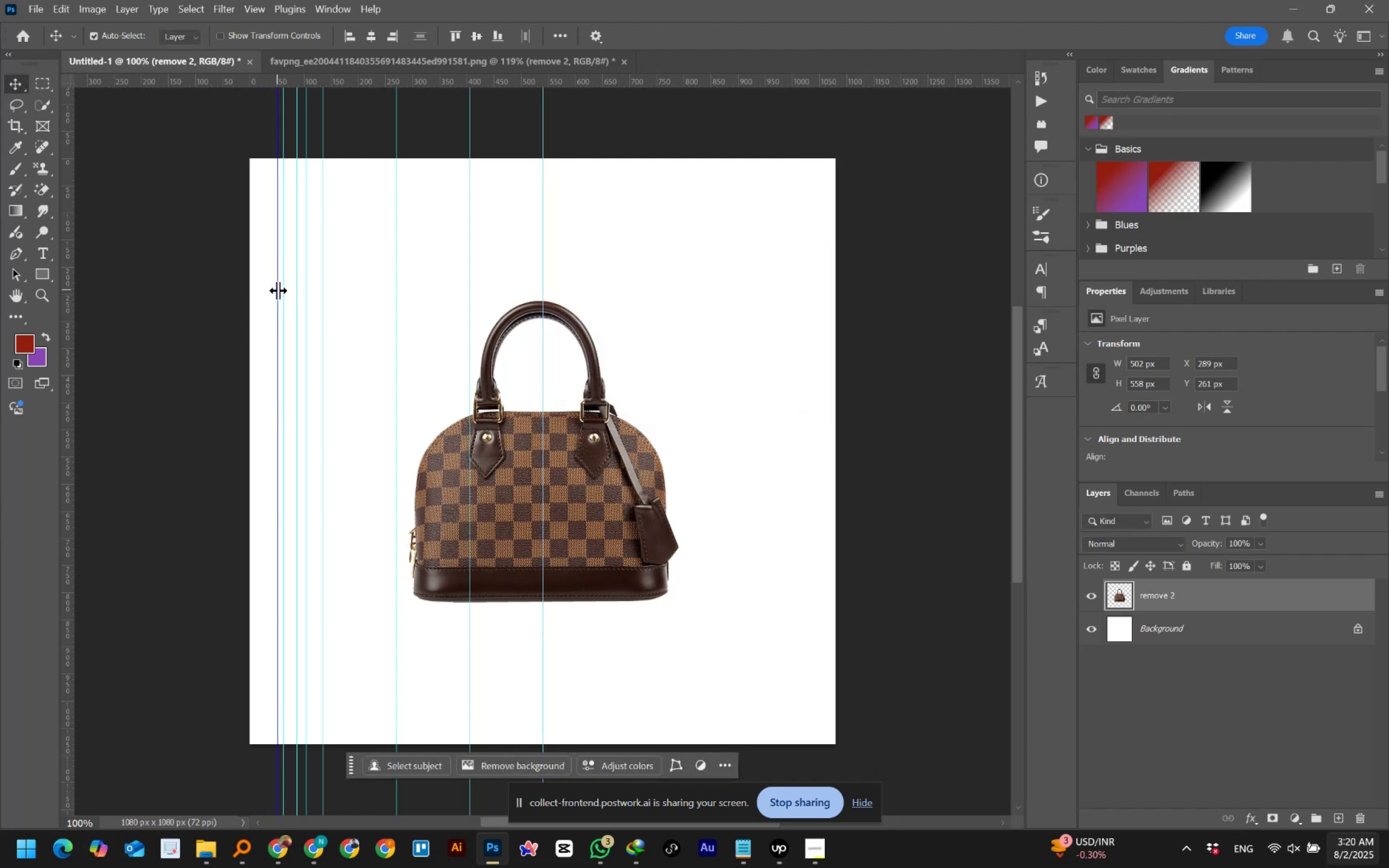 
right_click([277, 290])
 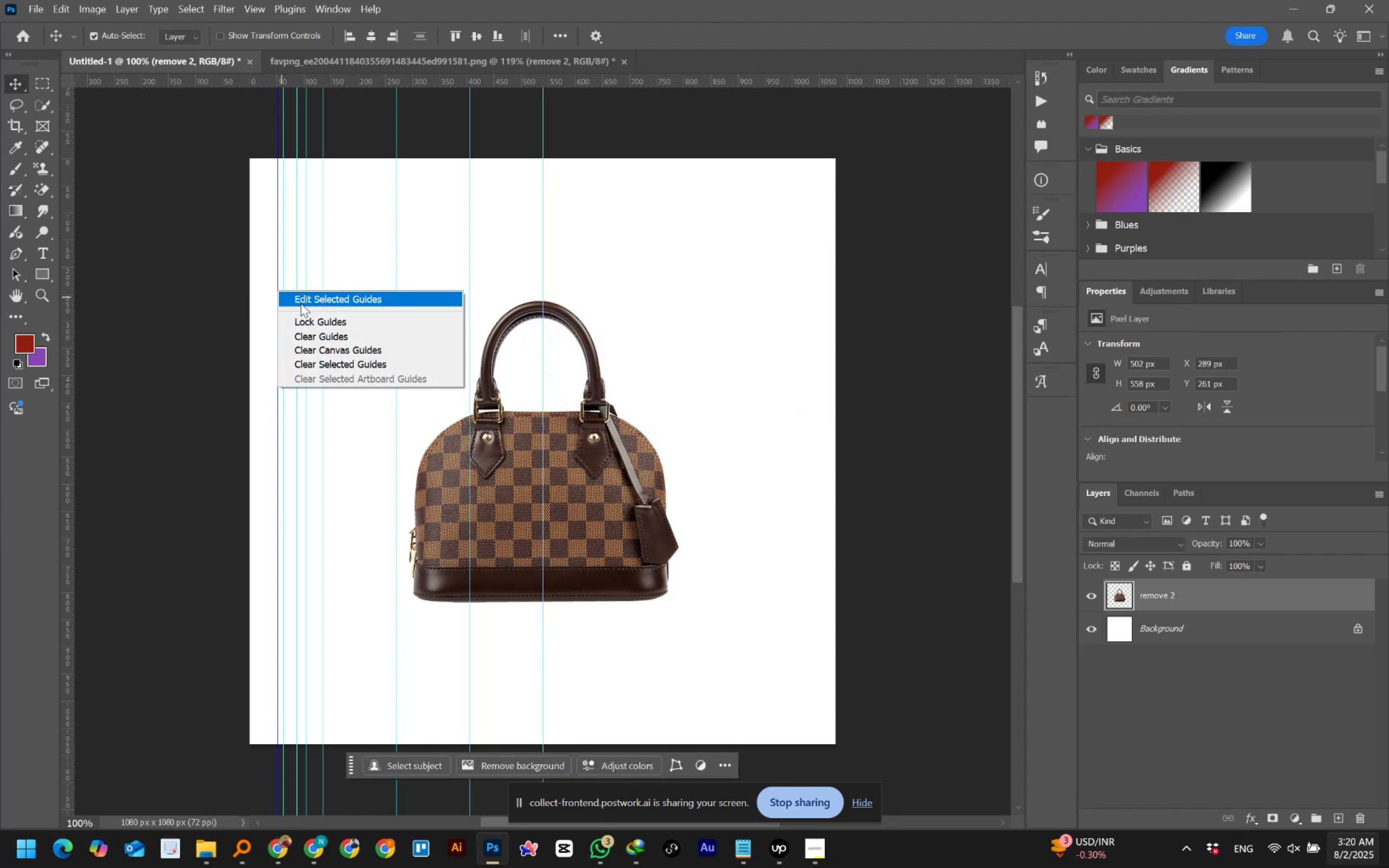 
left_click([301, 303])
 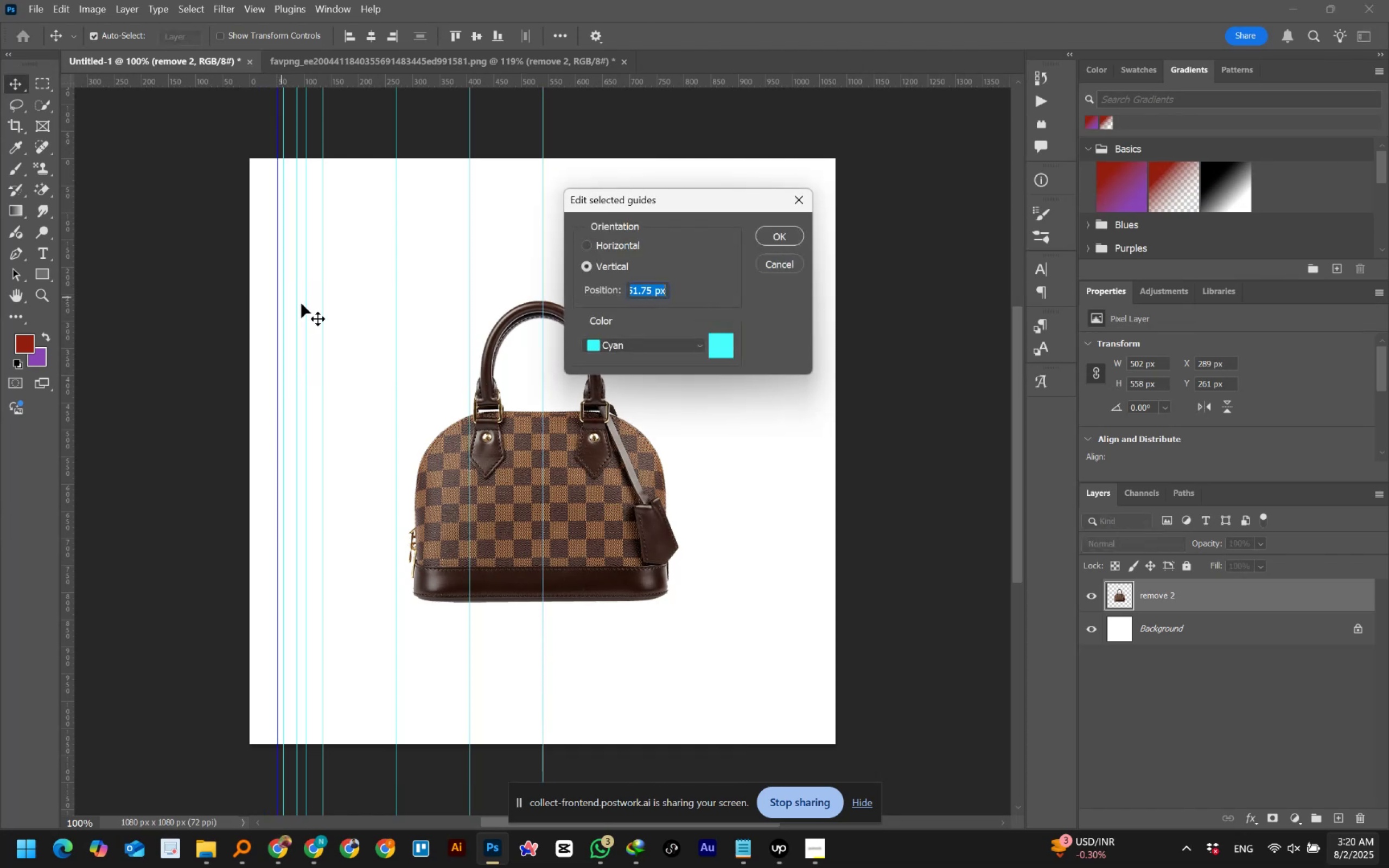 
key(Numpad1)
 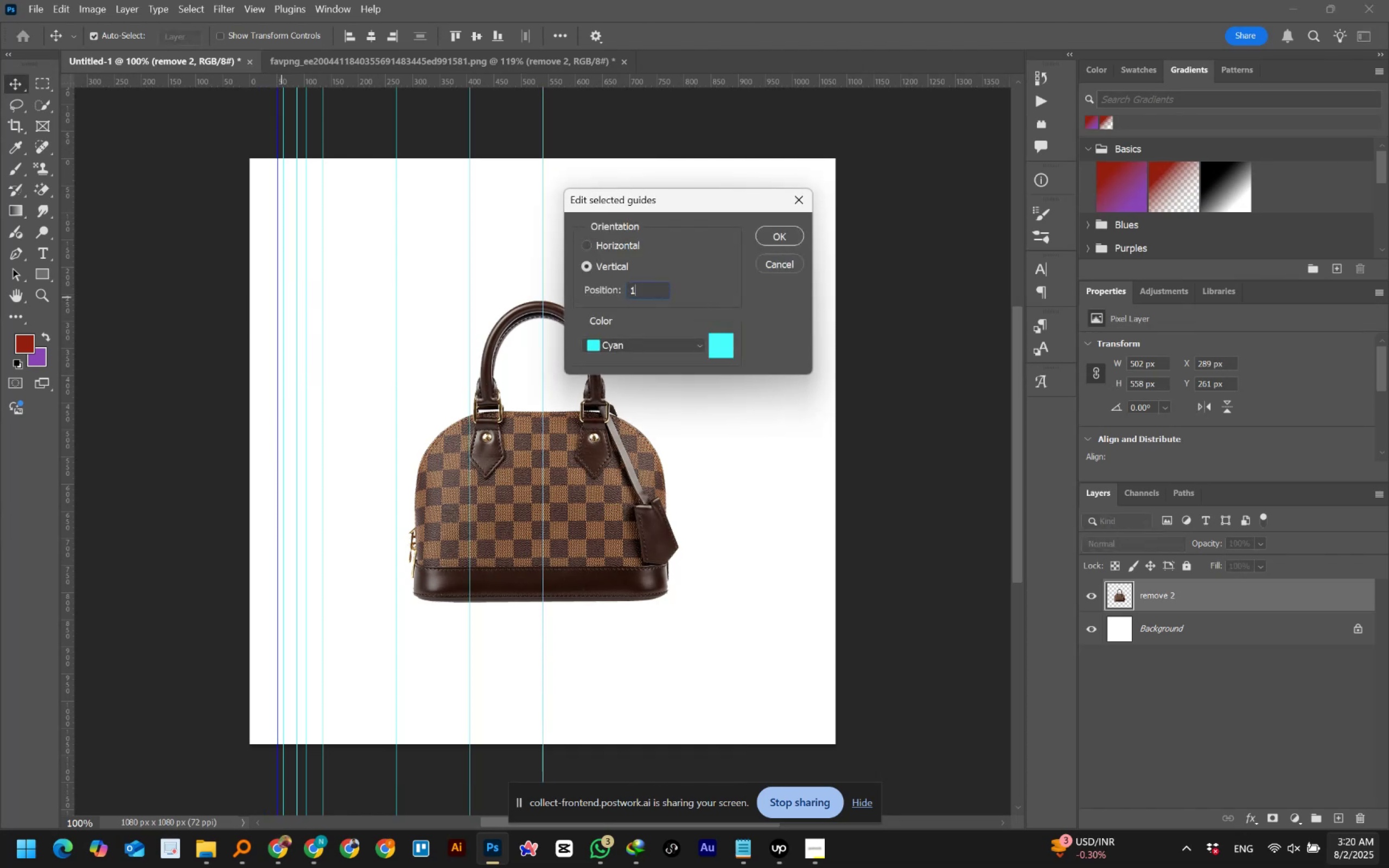 
key(Numpad3)
 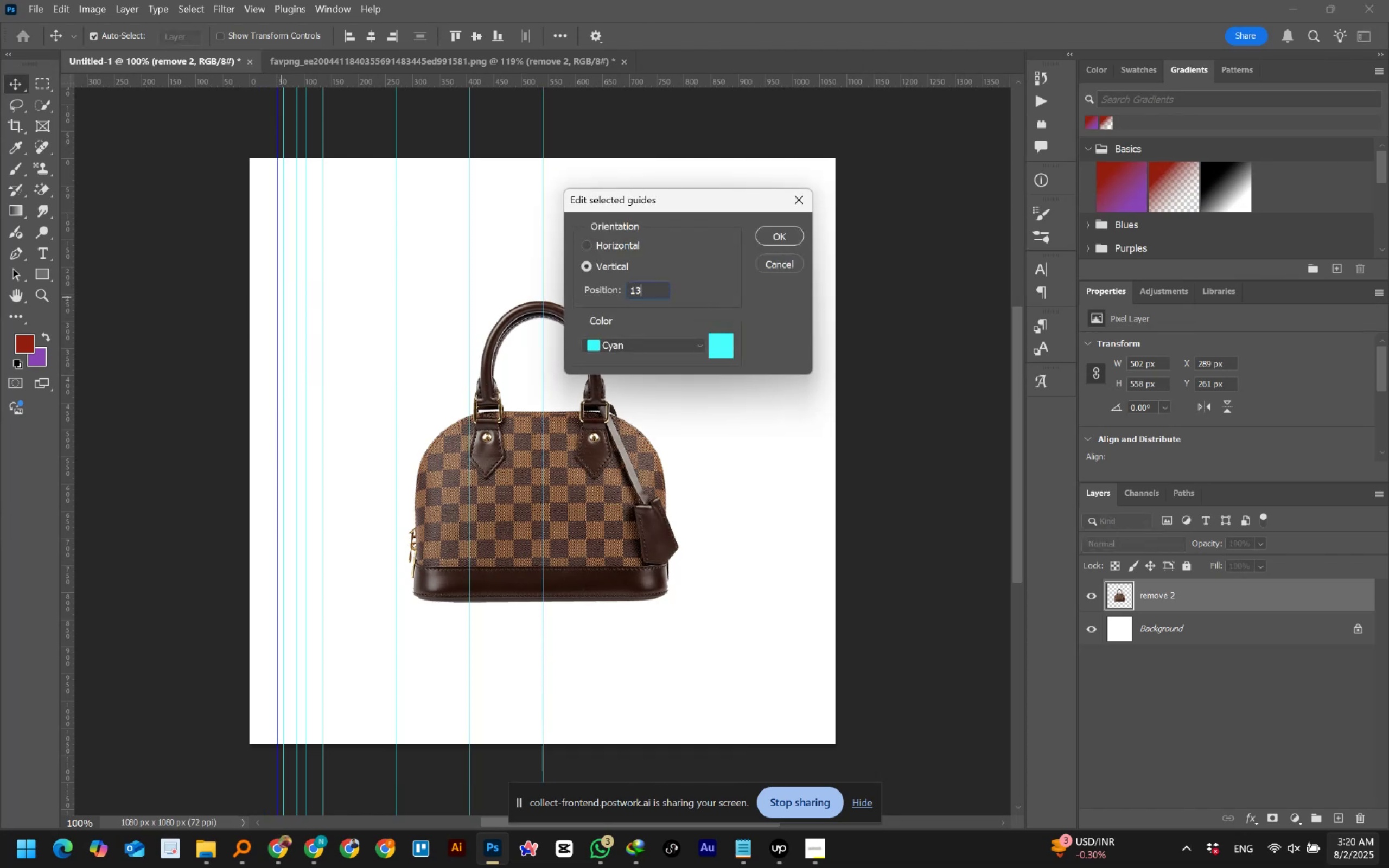 
key(Numpad5)
 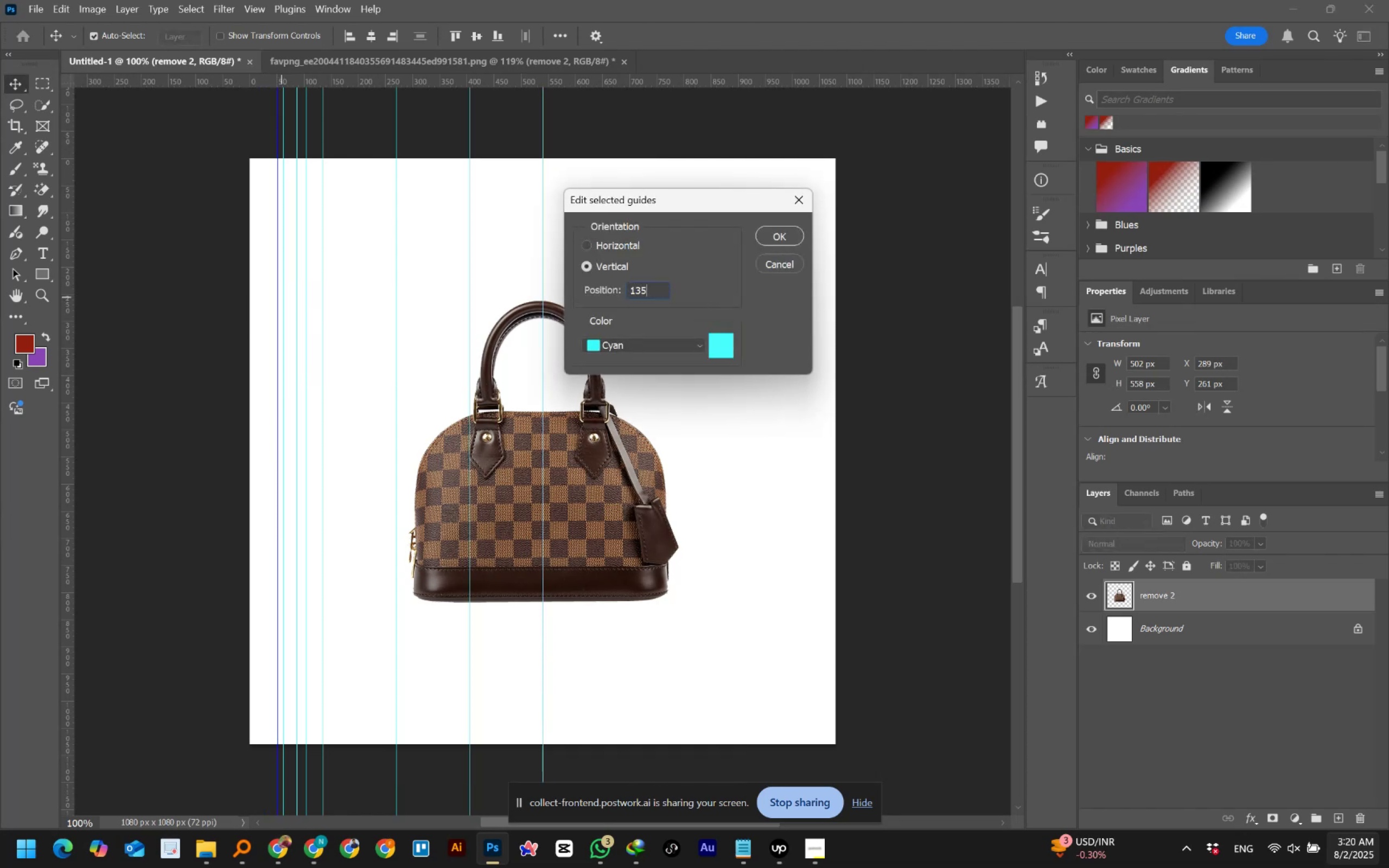 
key(NumpadMultiply)
 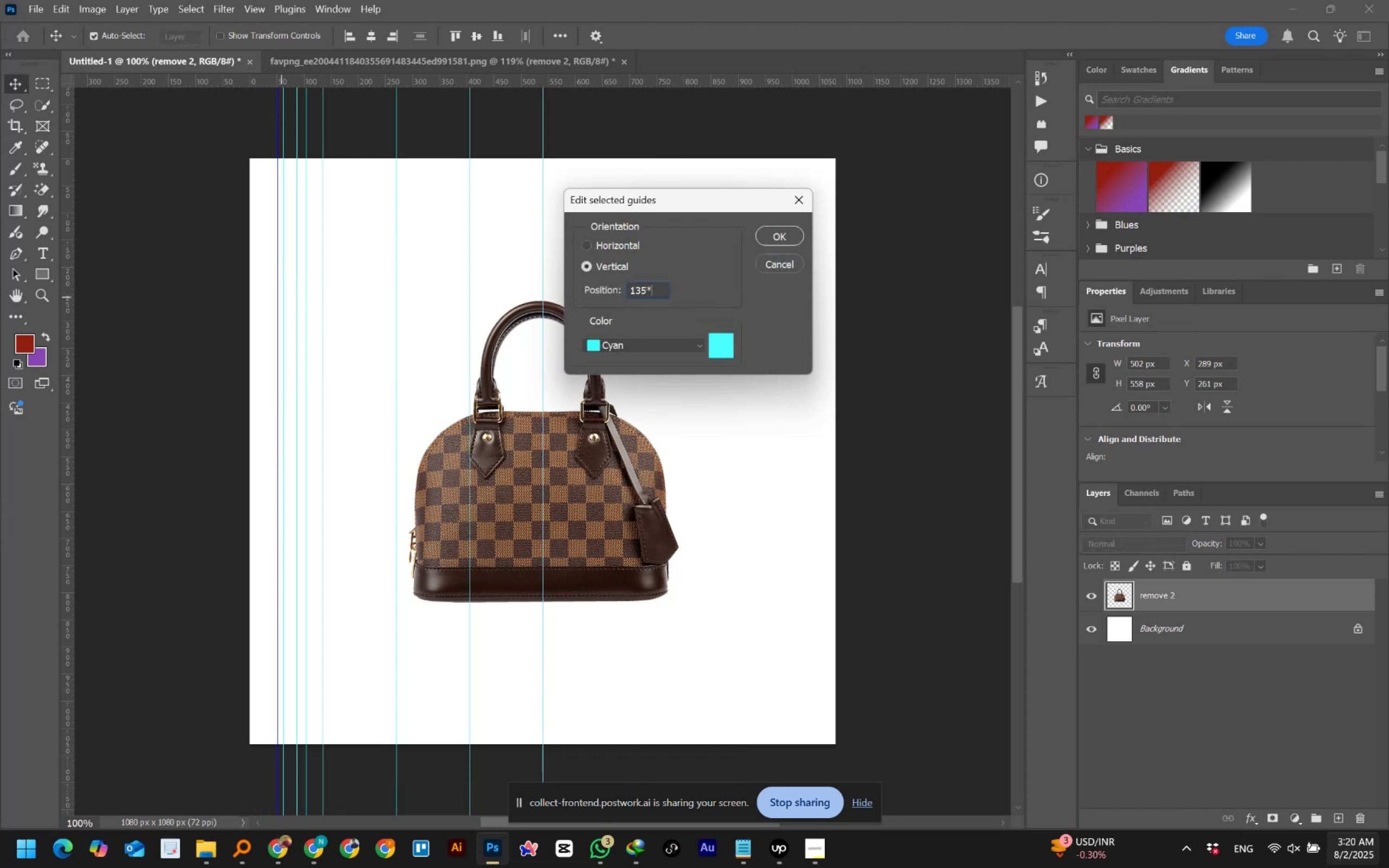 
key(Numpad5)
 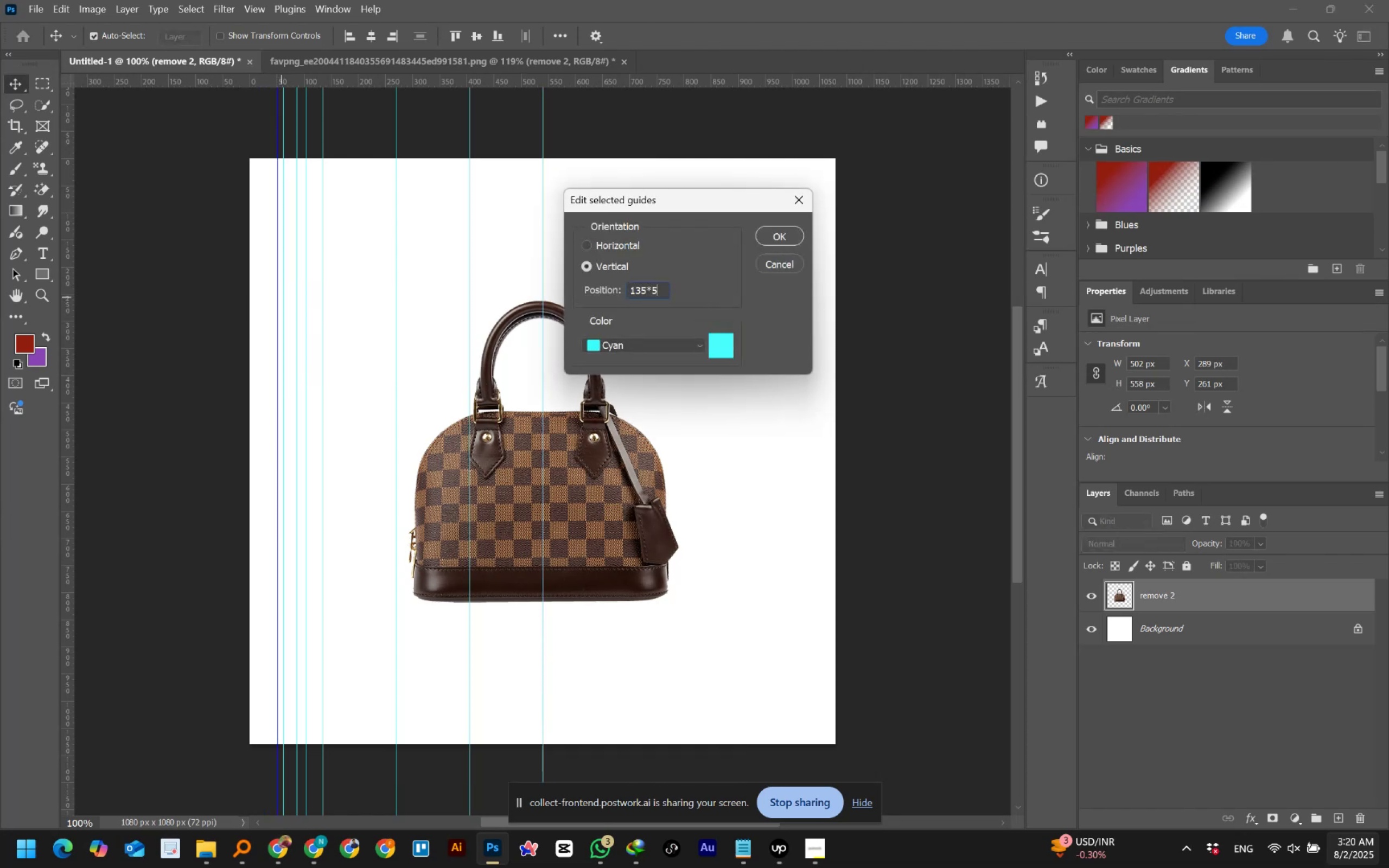 
key(NumpadEnter)
 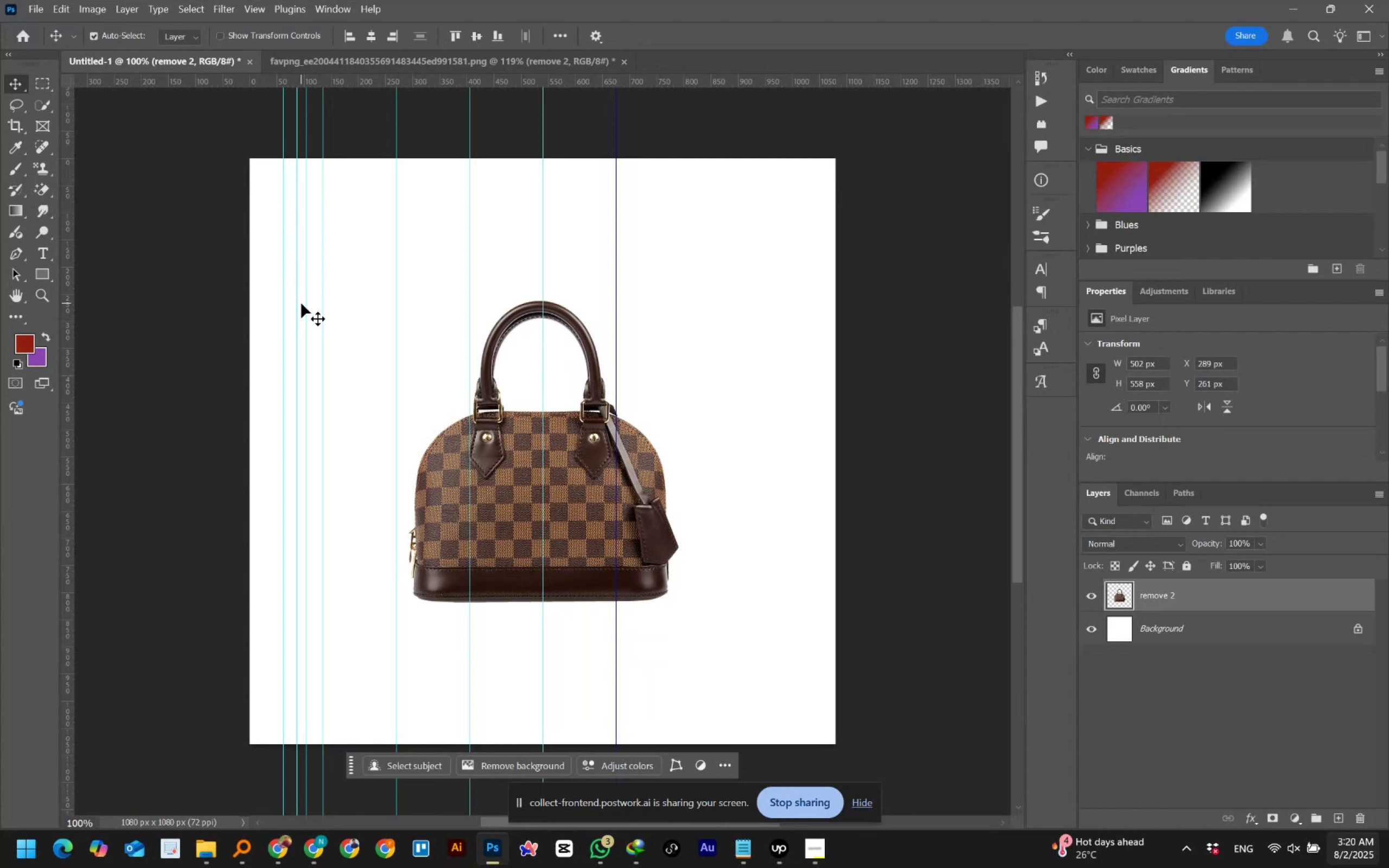 
wait(45.35)
 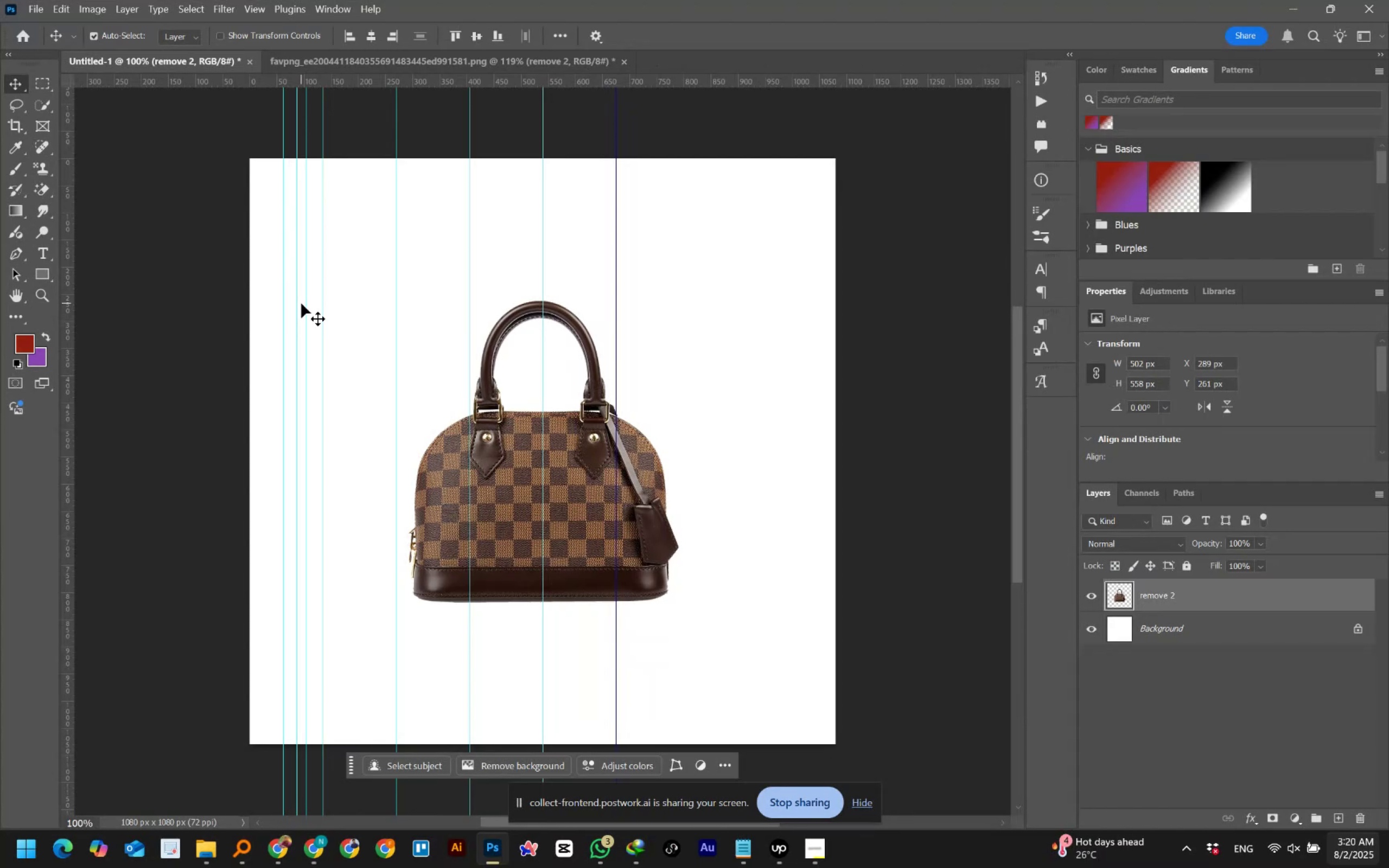 
left_click([283, 297])
 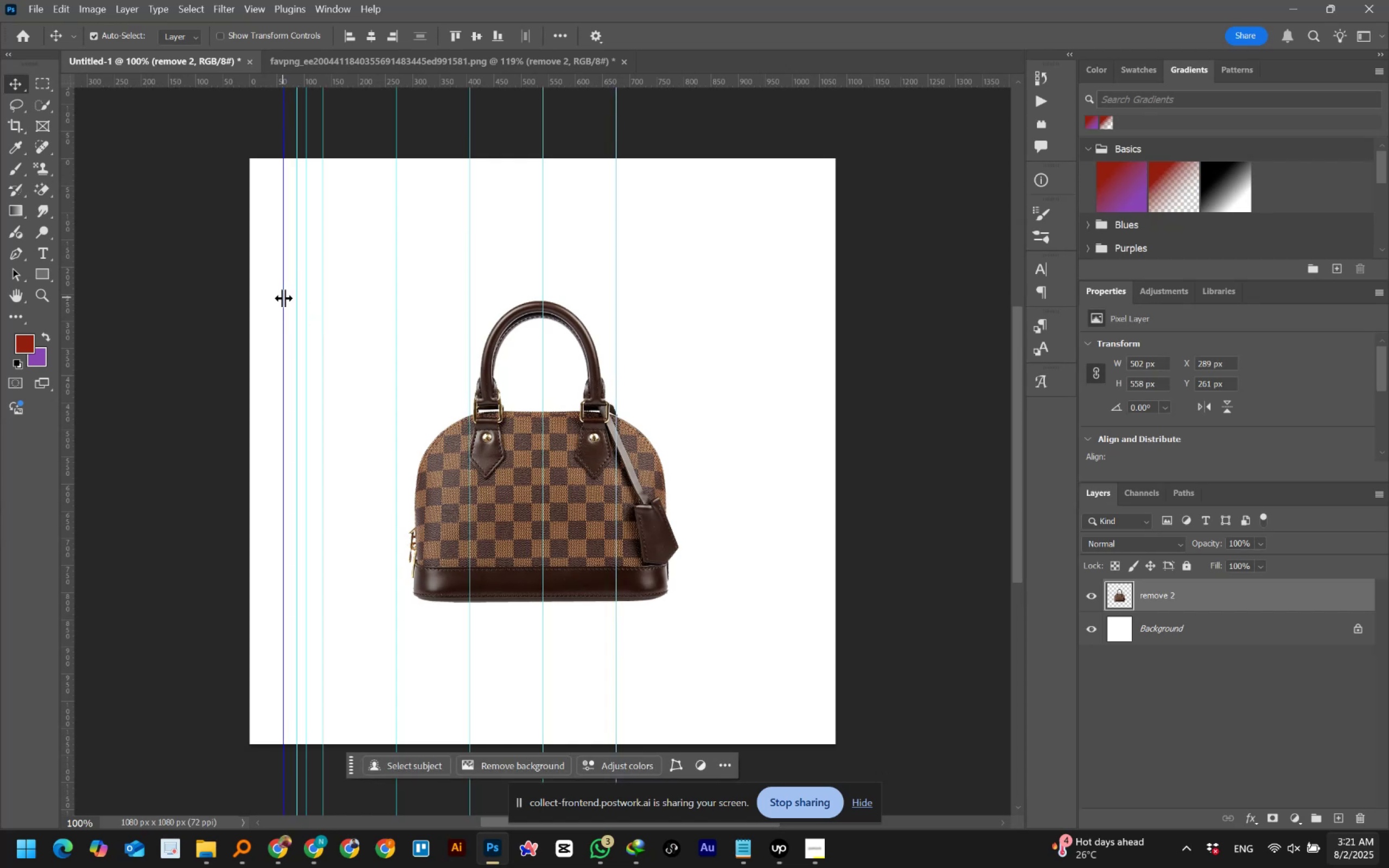 
right_click([283, 297])
 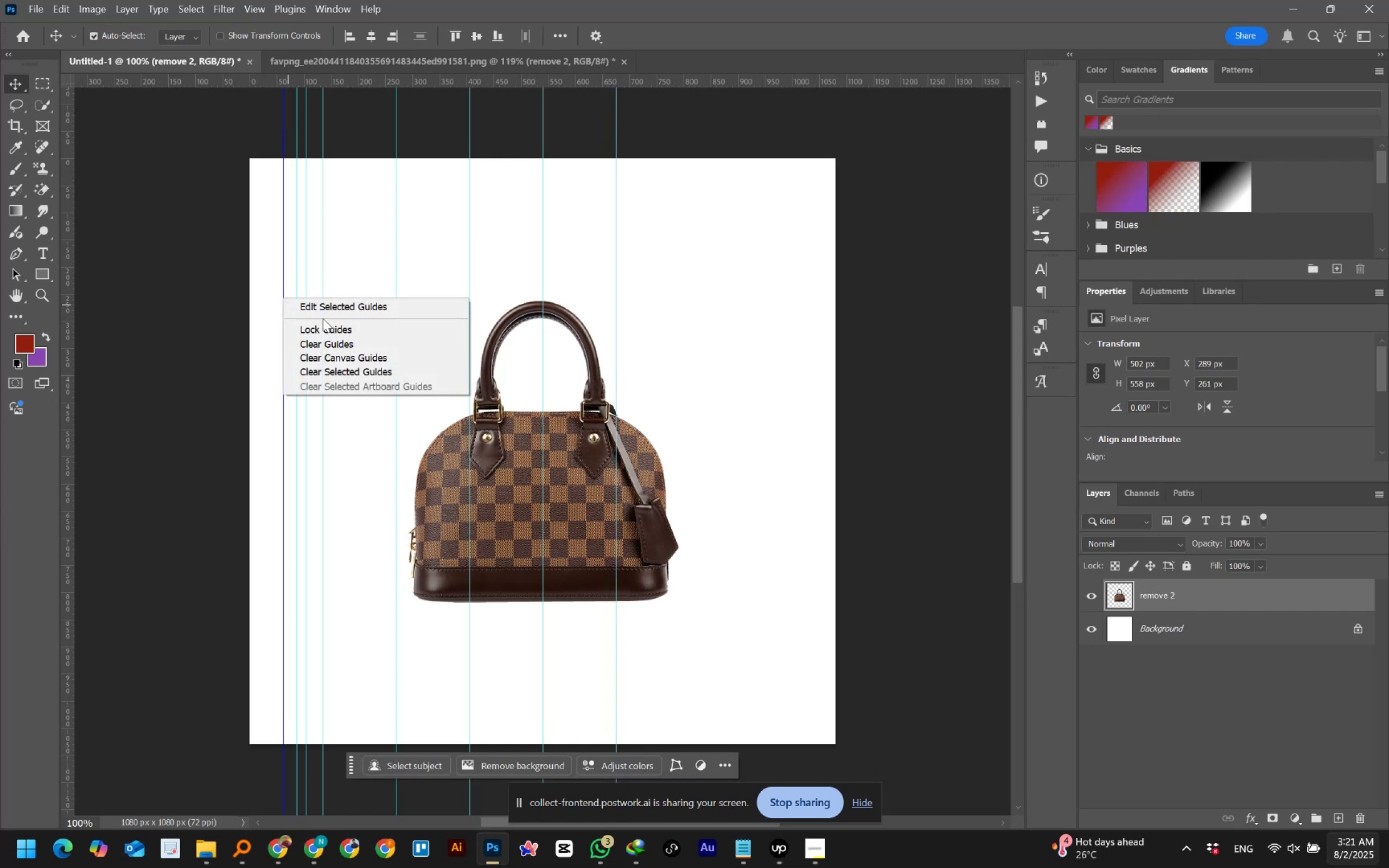 
left_click([323, 308])
 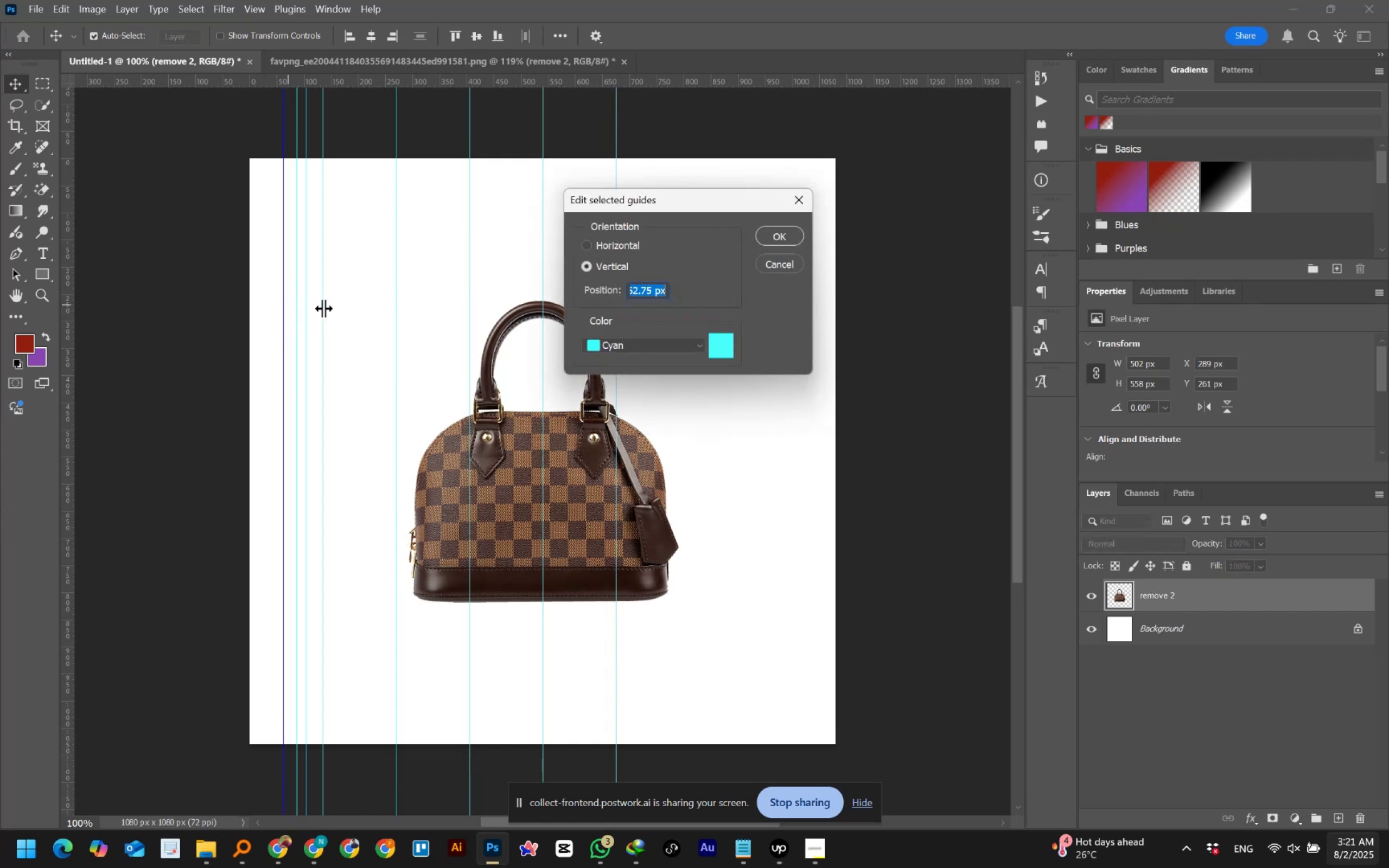 
key(Numpad1)
 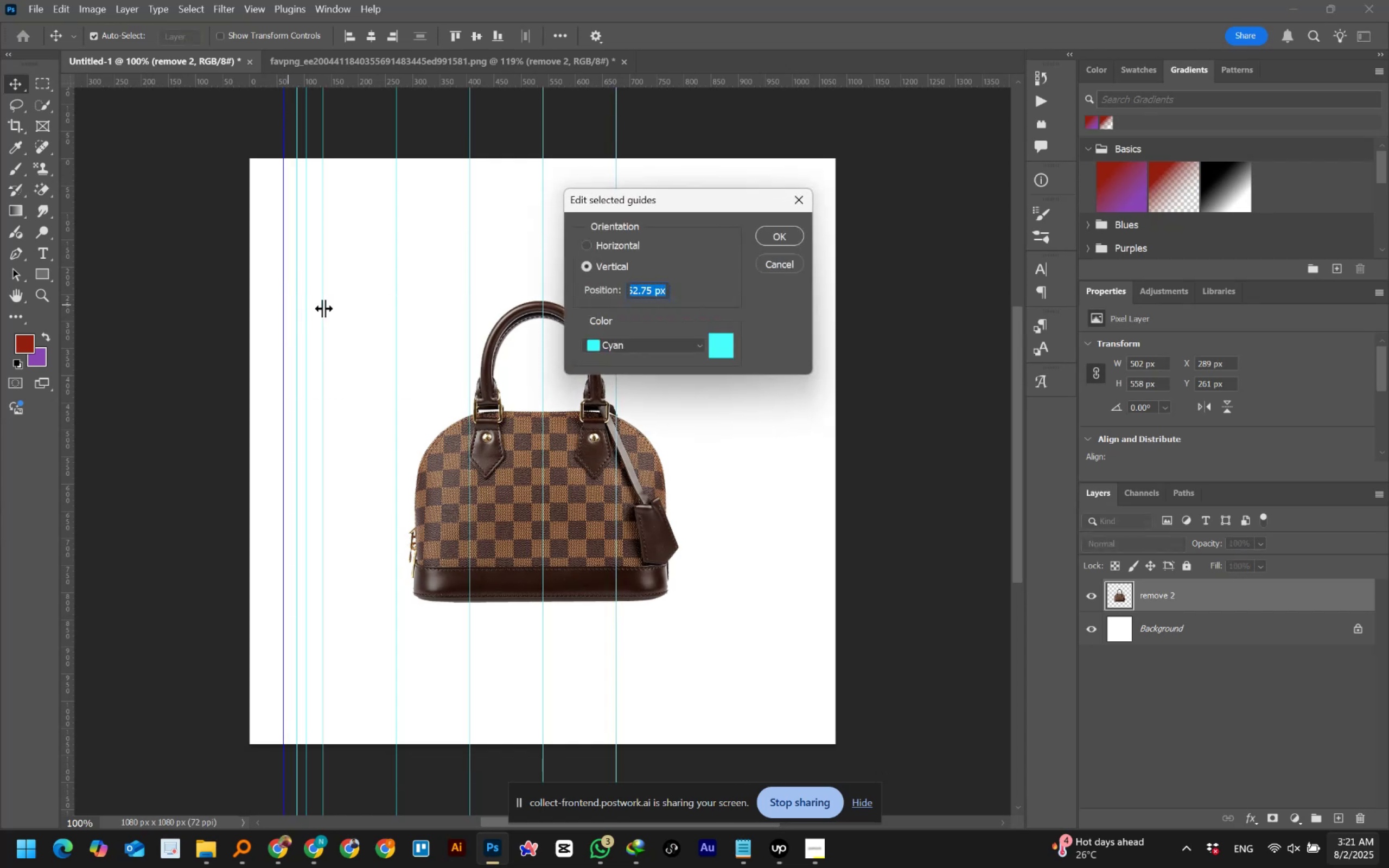 
key(Numpad3)
 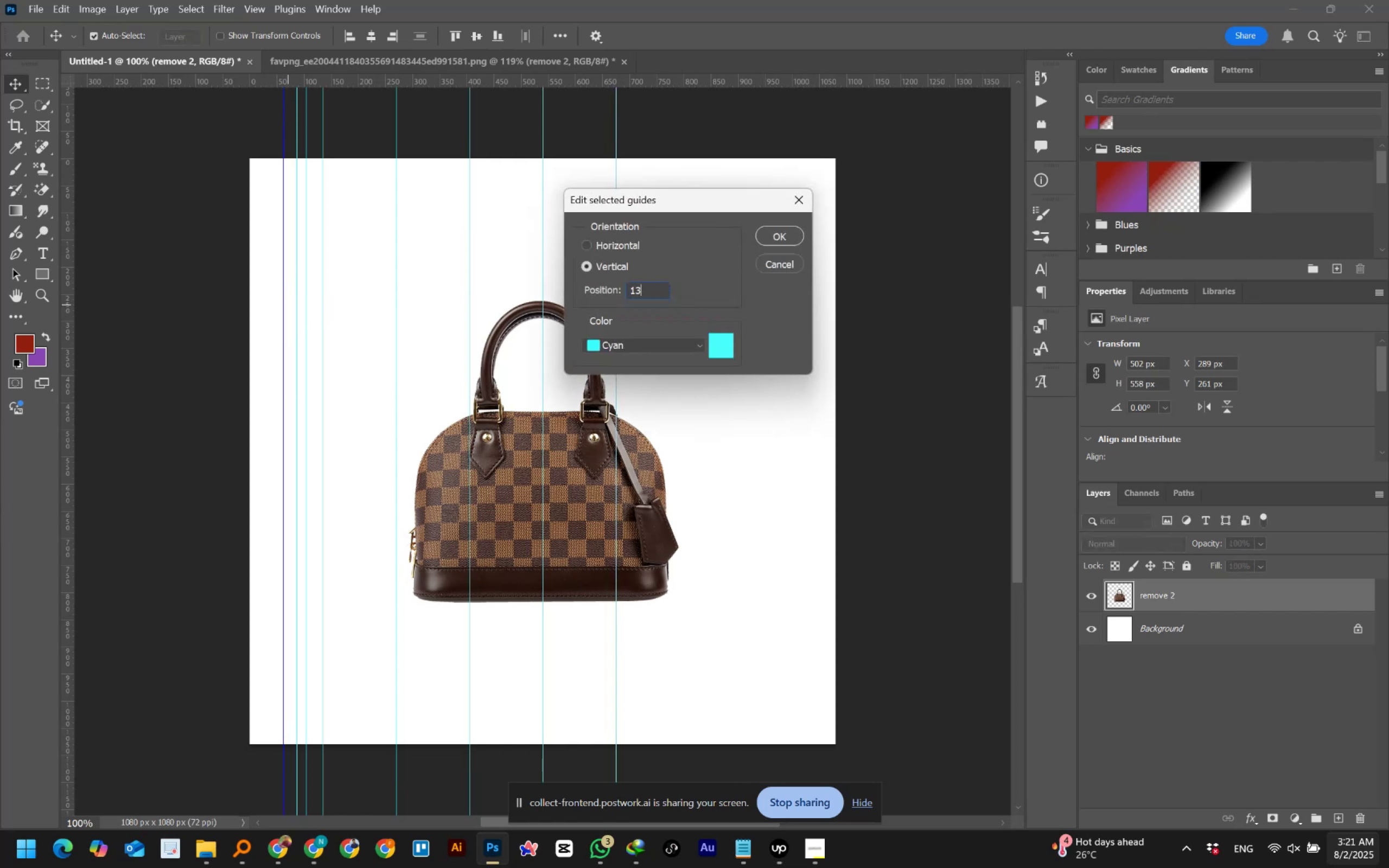 
key(Numpad5)
 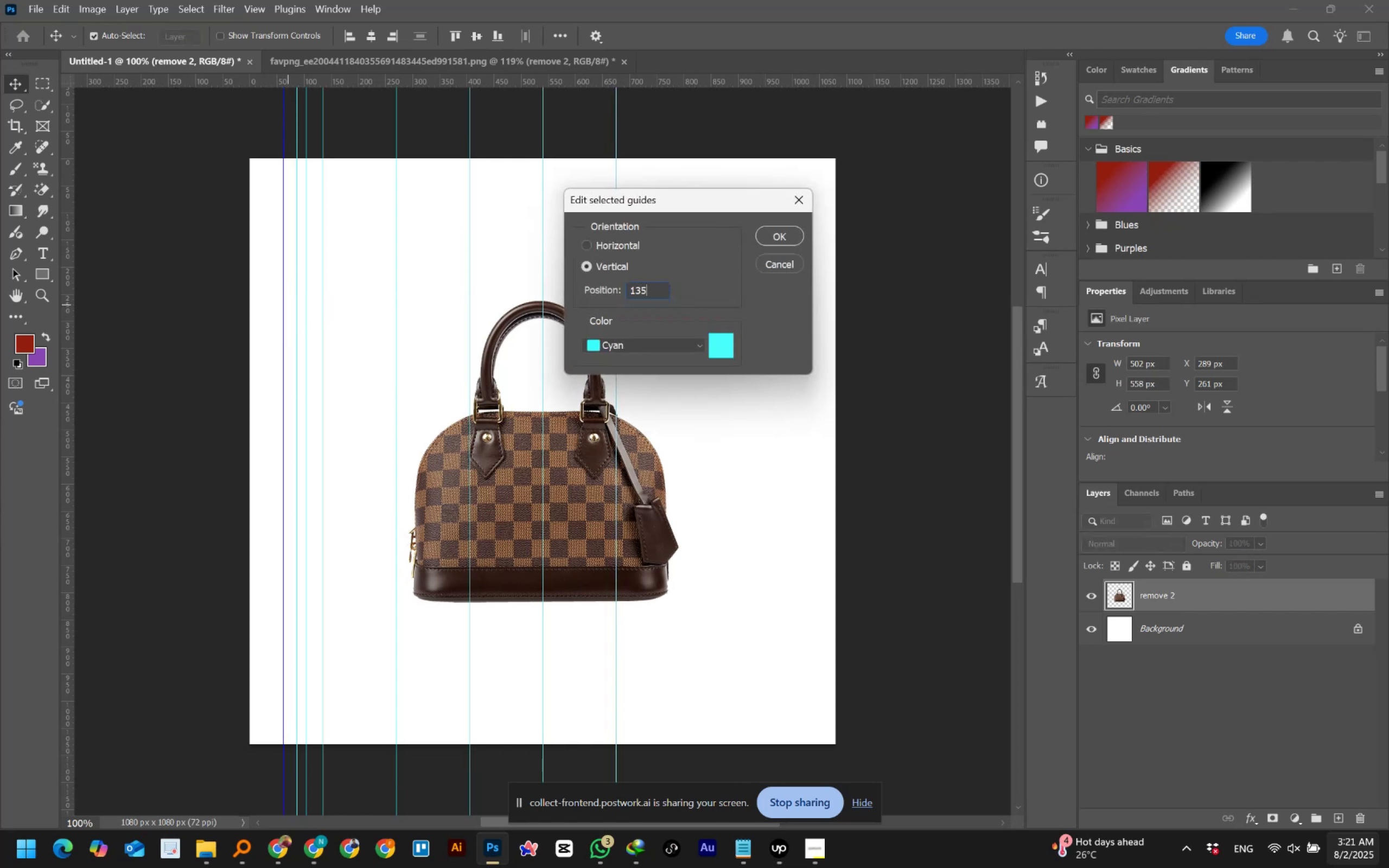 
key(NumpadMultiply)
 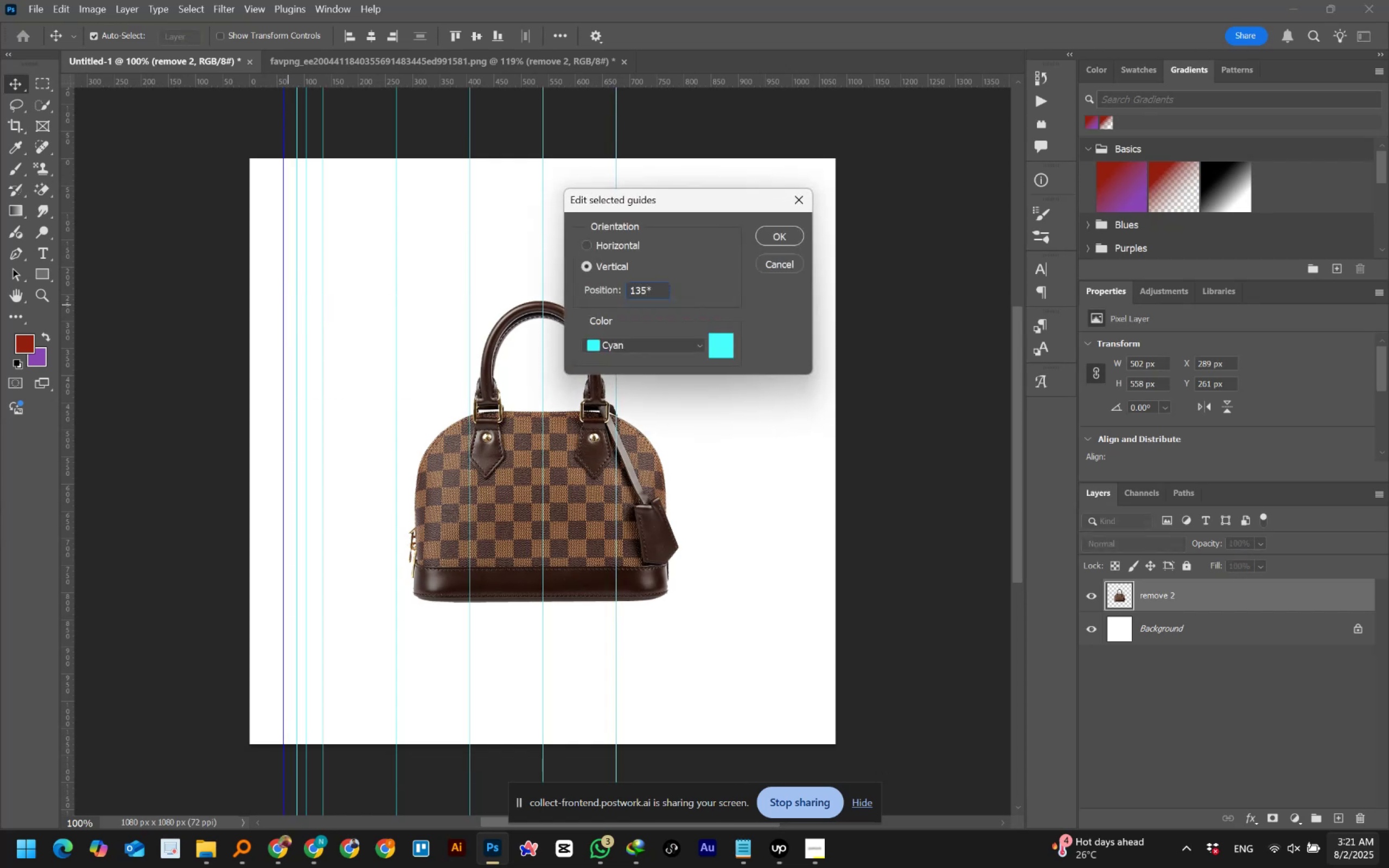 
key(Numpad7)
 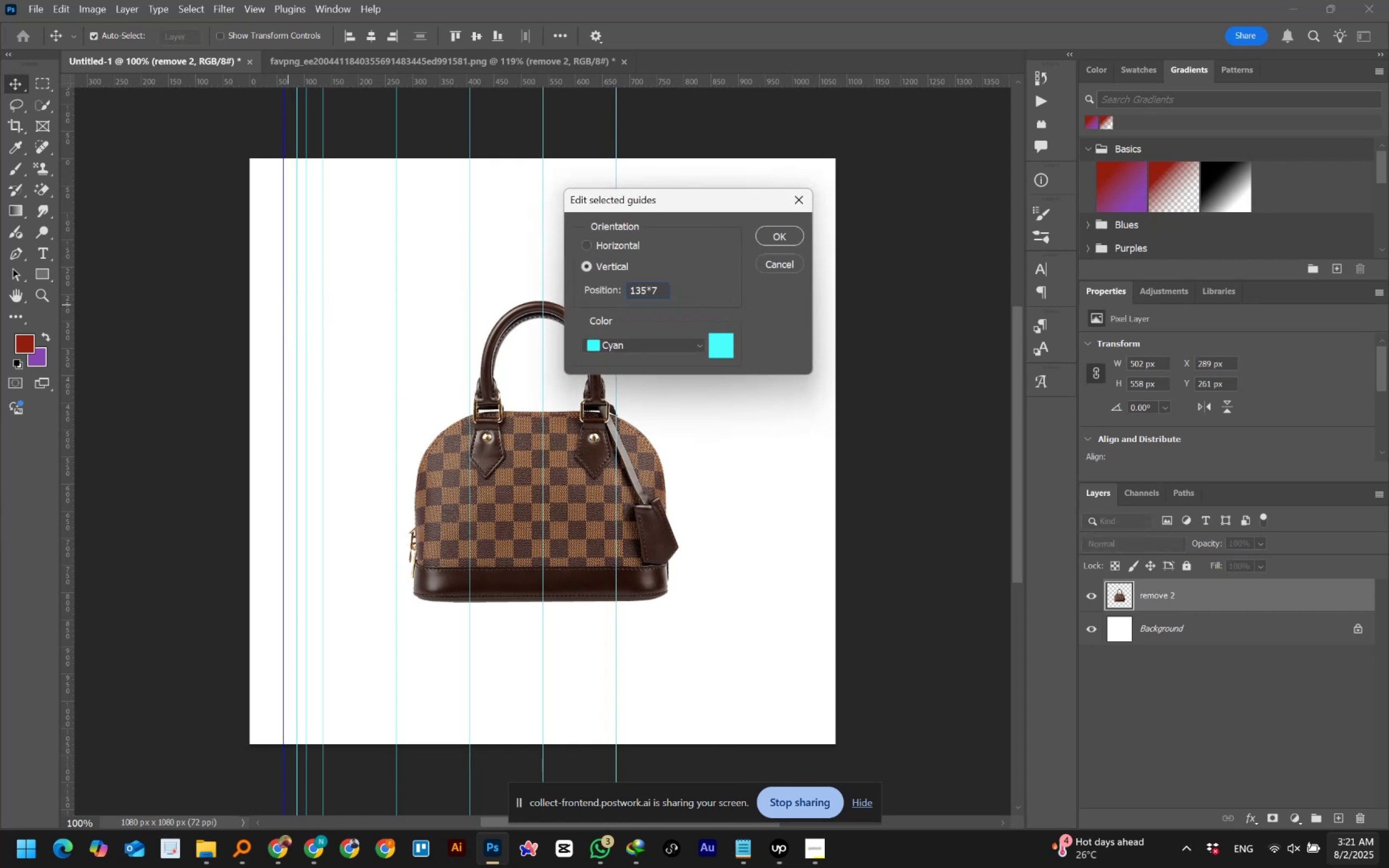 
key(NumpadEnter)
 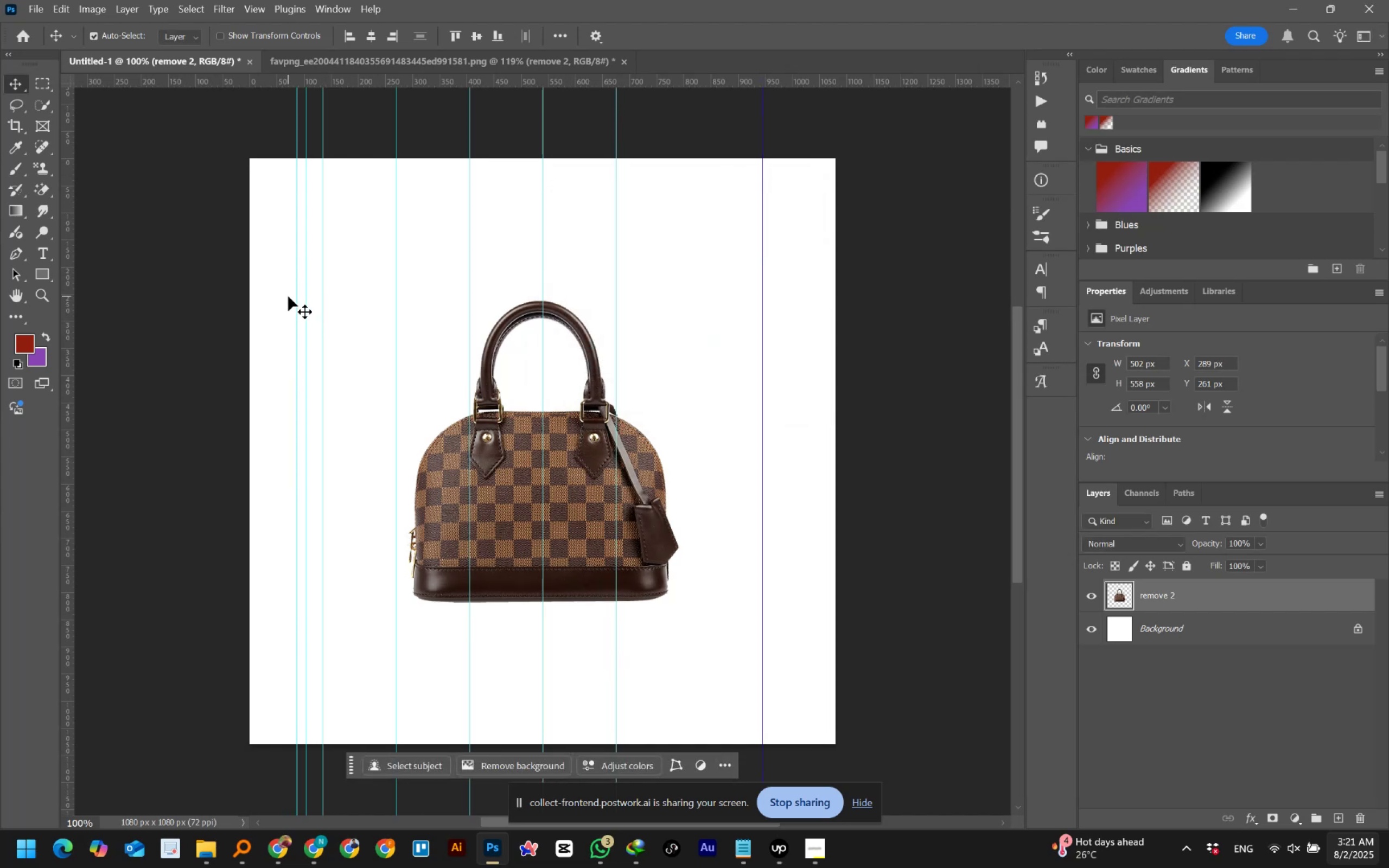 
left_click([297, 292])
 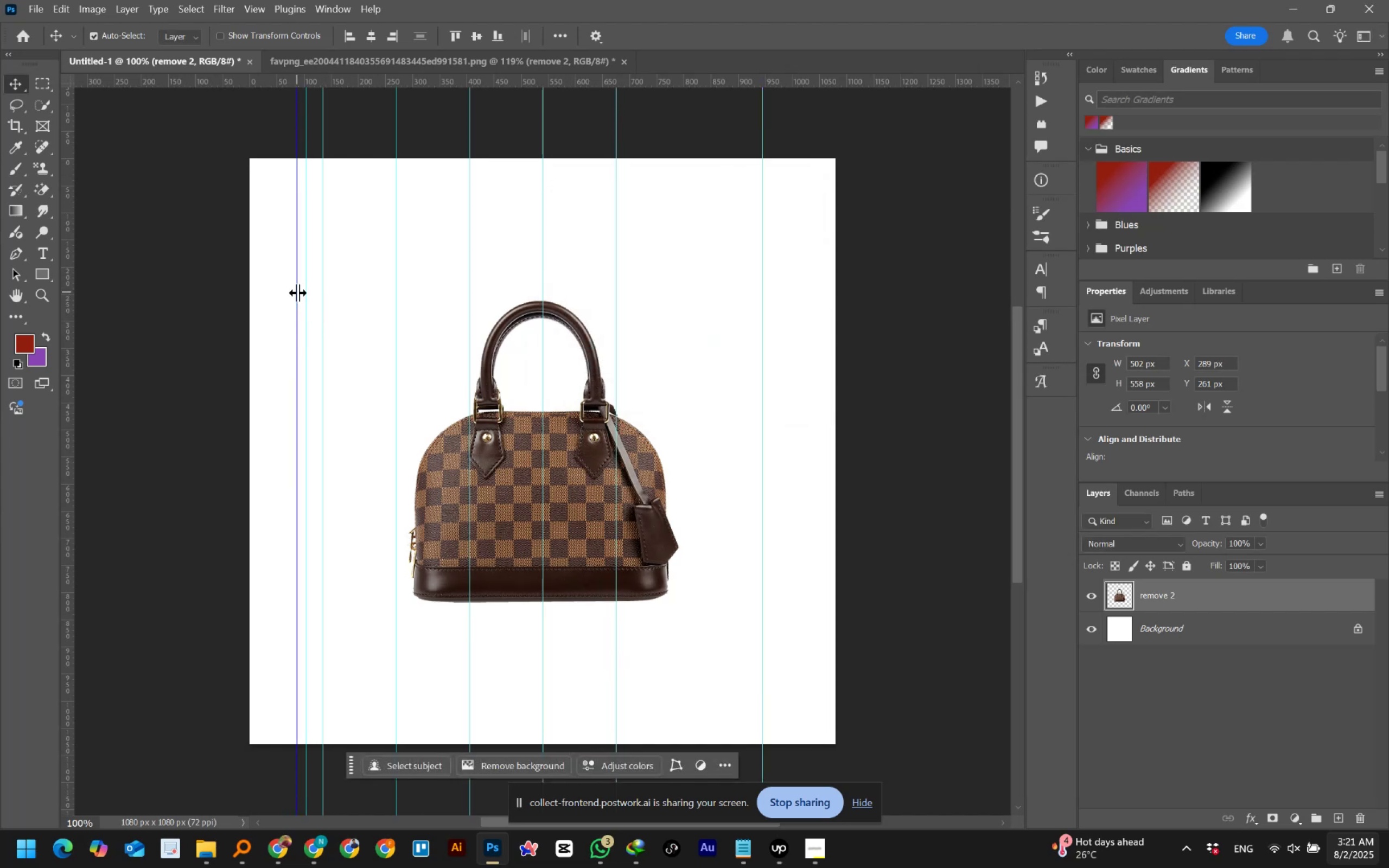 
right_click([297, 292])
 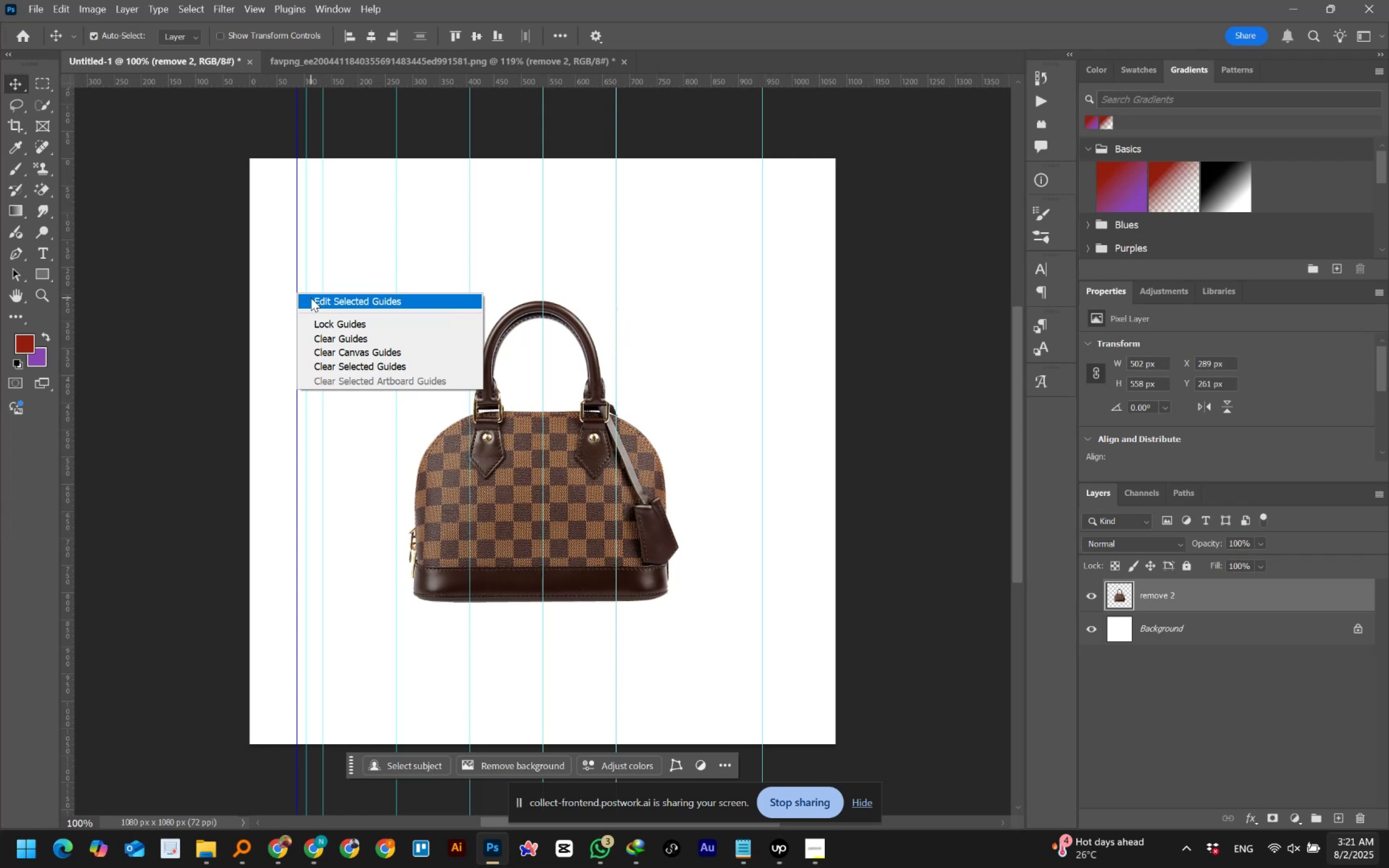 
wait(29.65)
 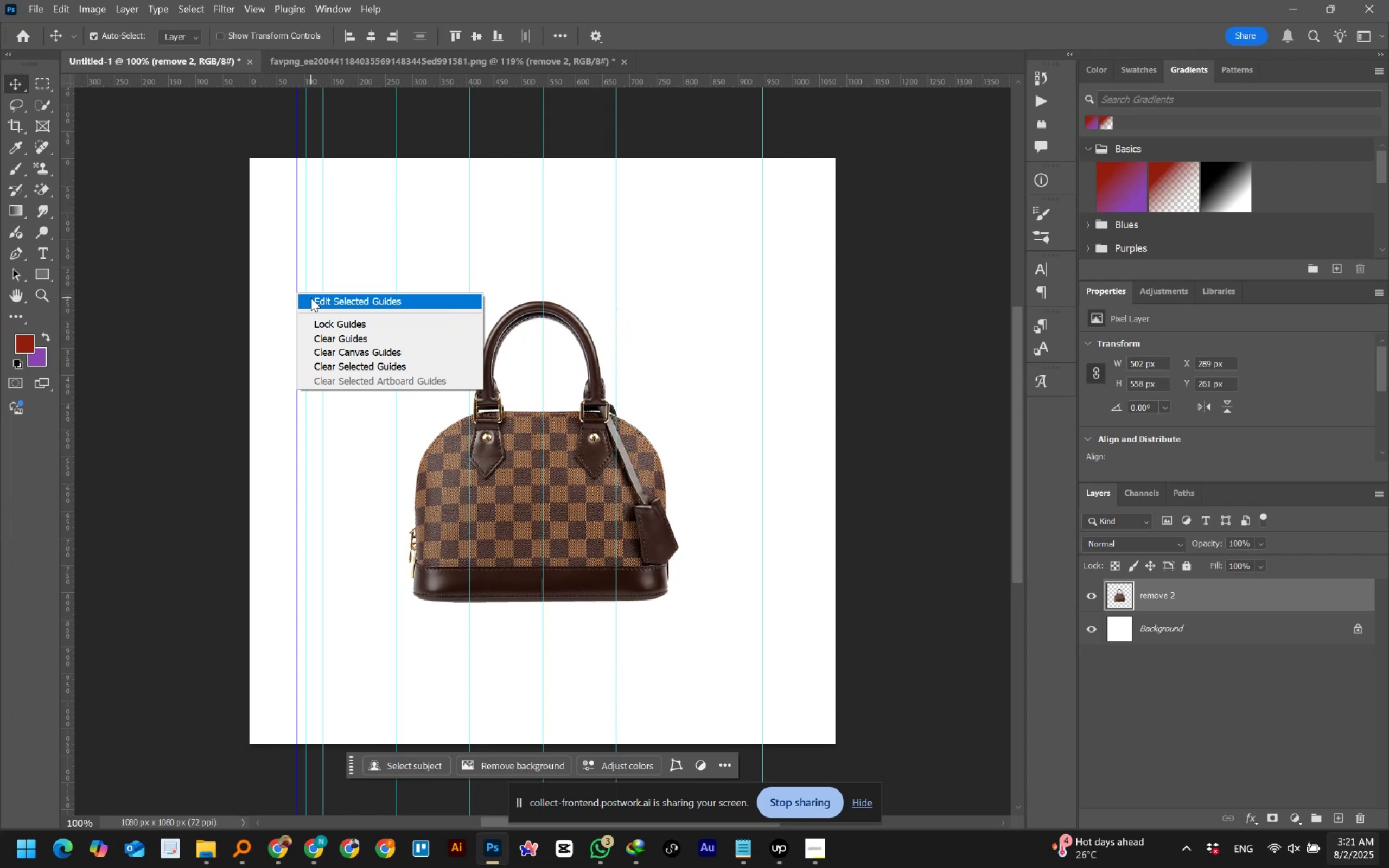 
left_click([311, 298])
 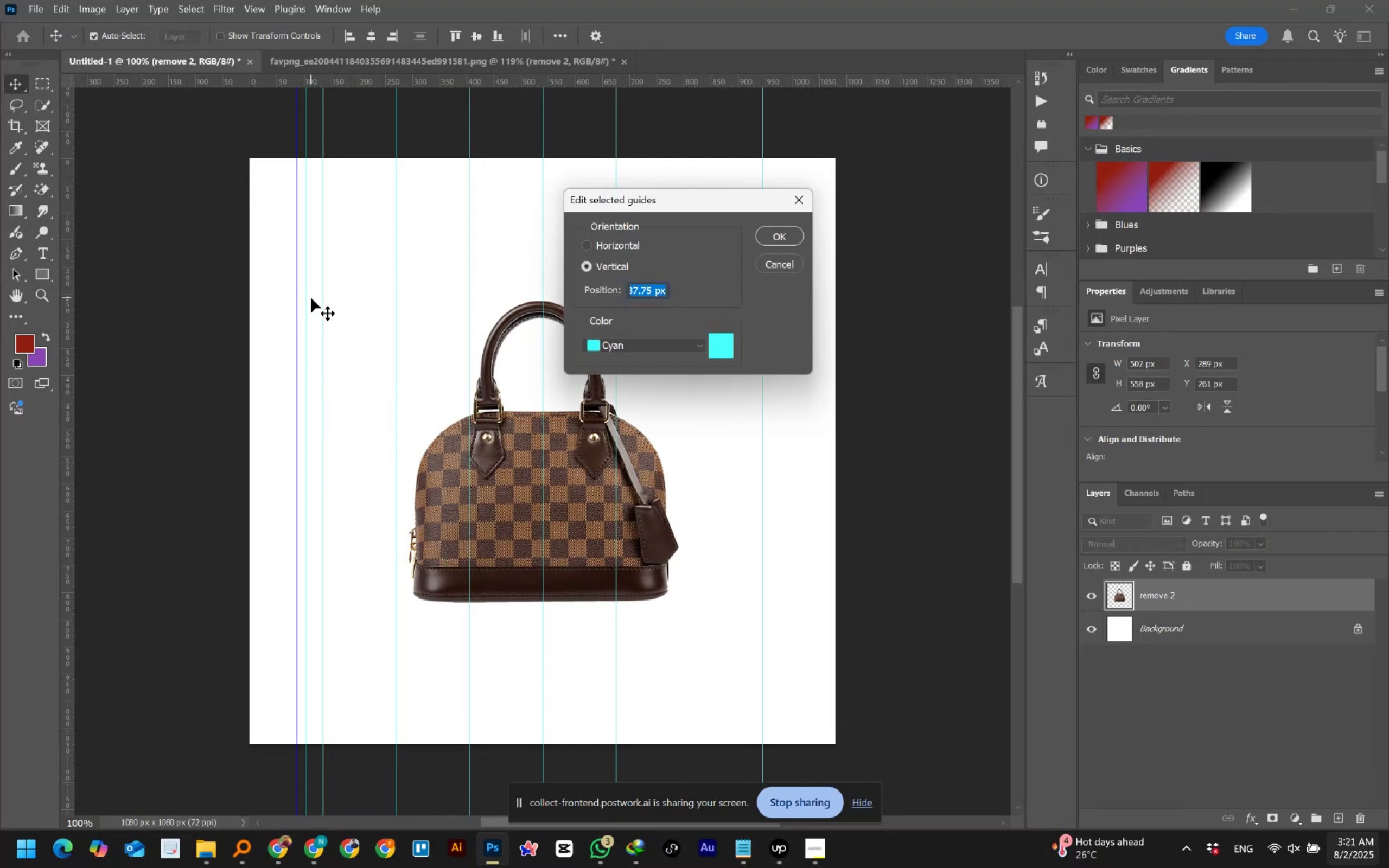 
key(Numpad1)
 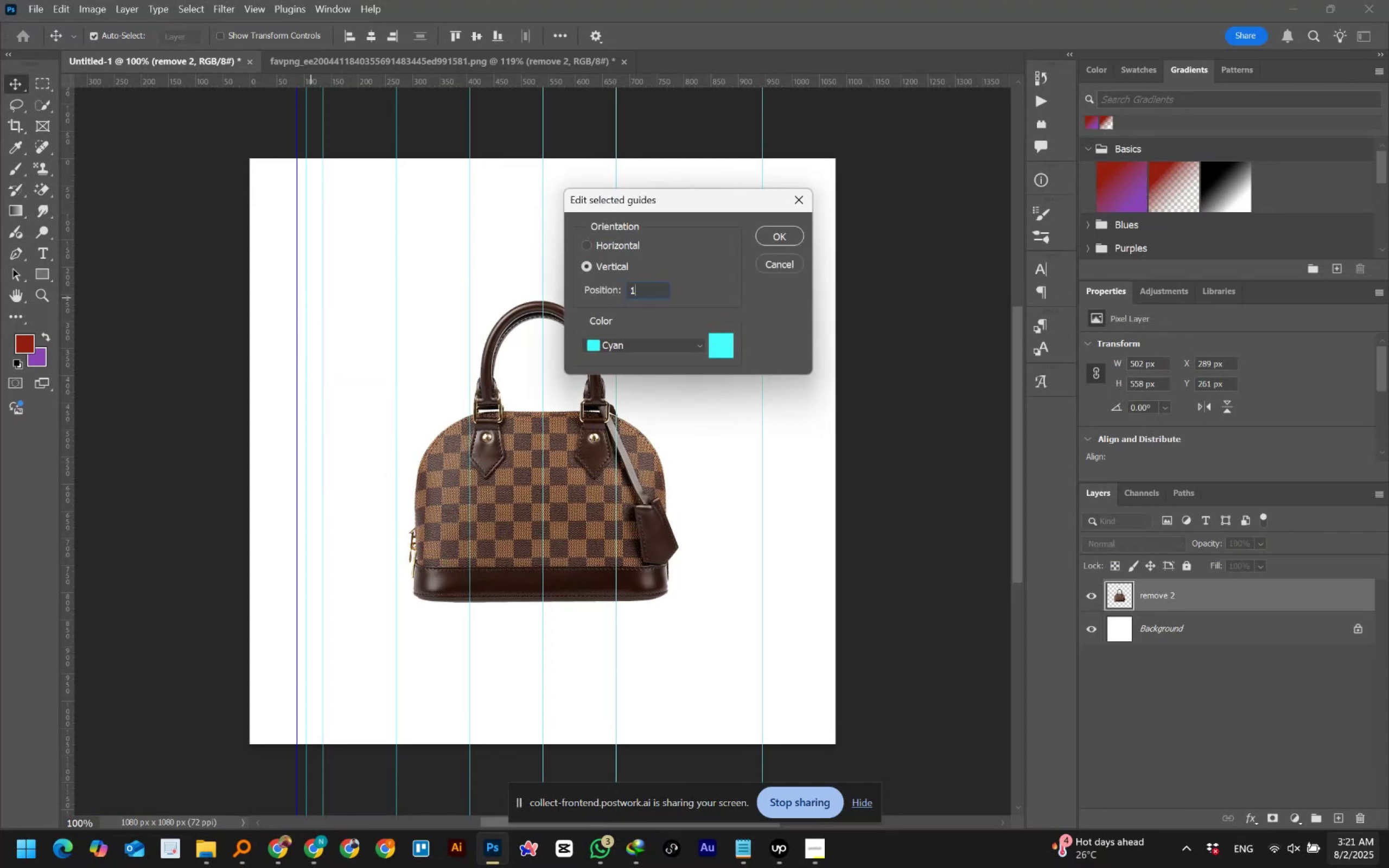 
key(Numpad3)
 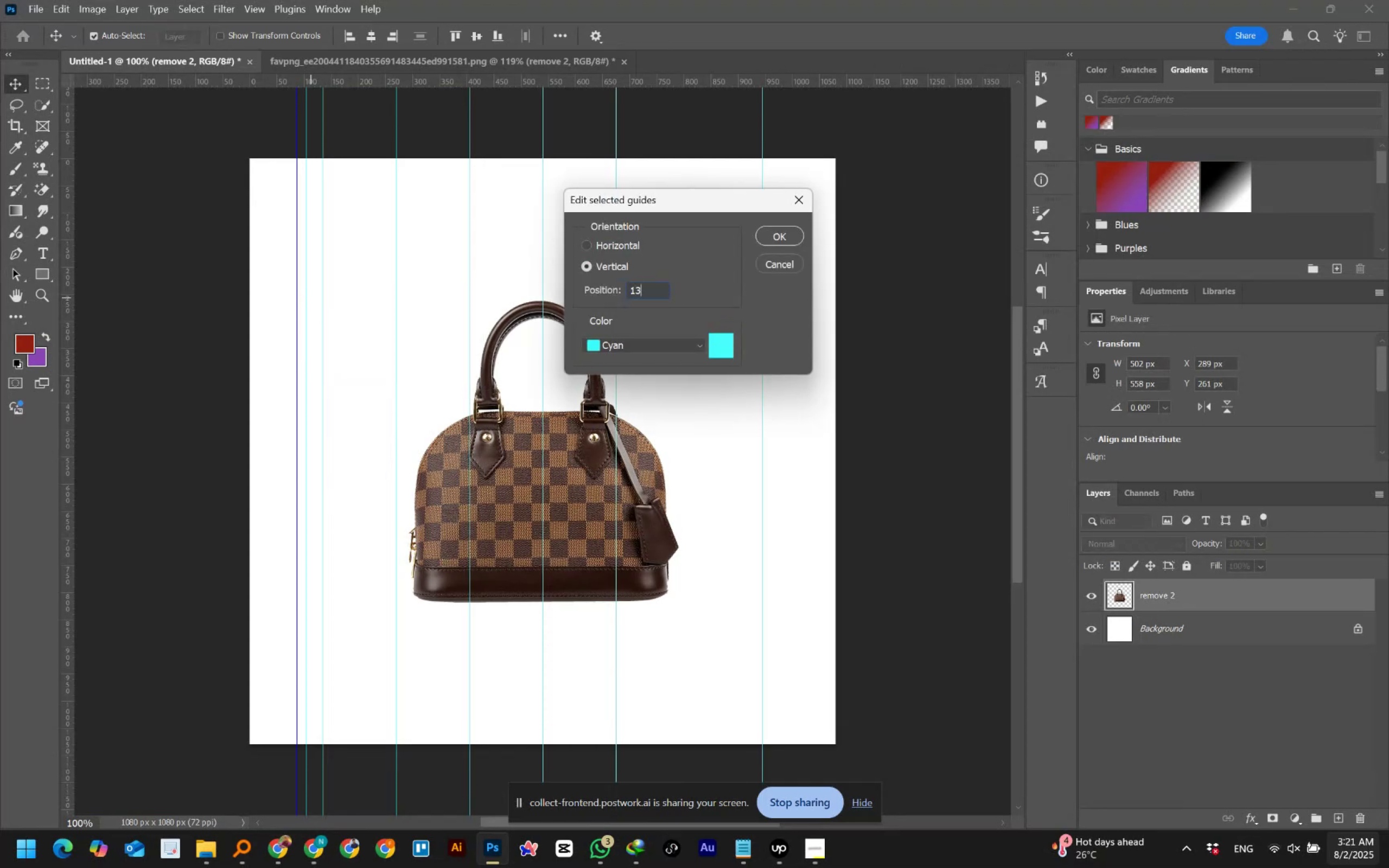 
key(Numpad5)
 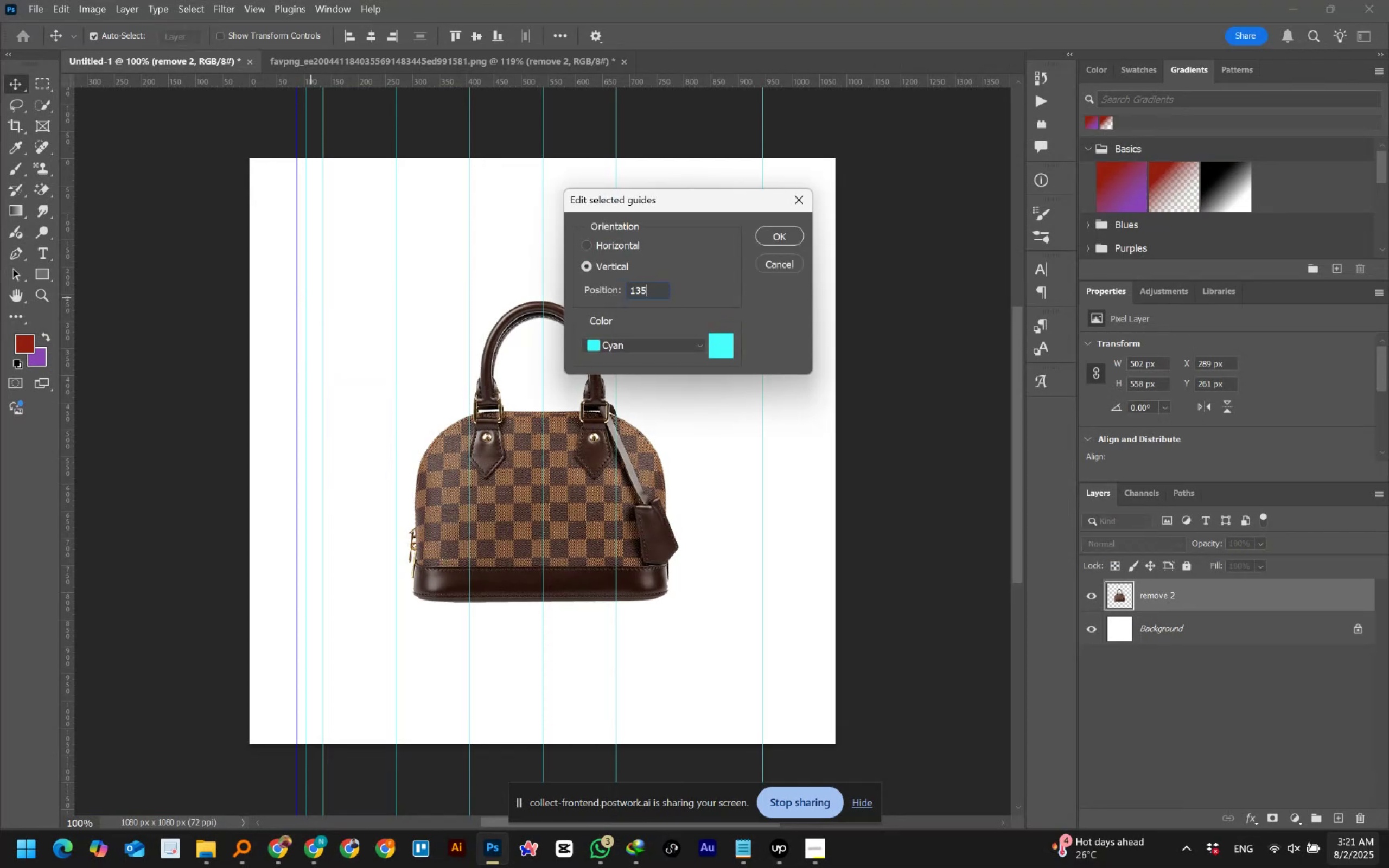 
key(NumpadMultiply)
 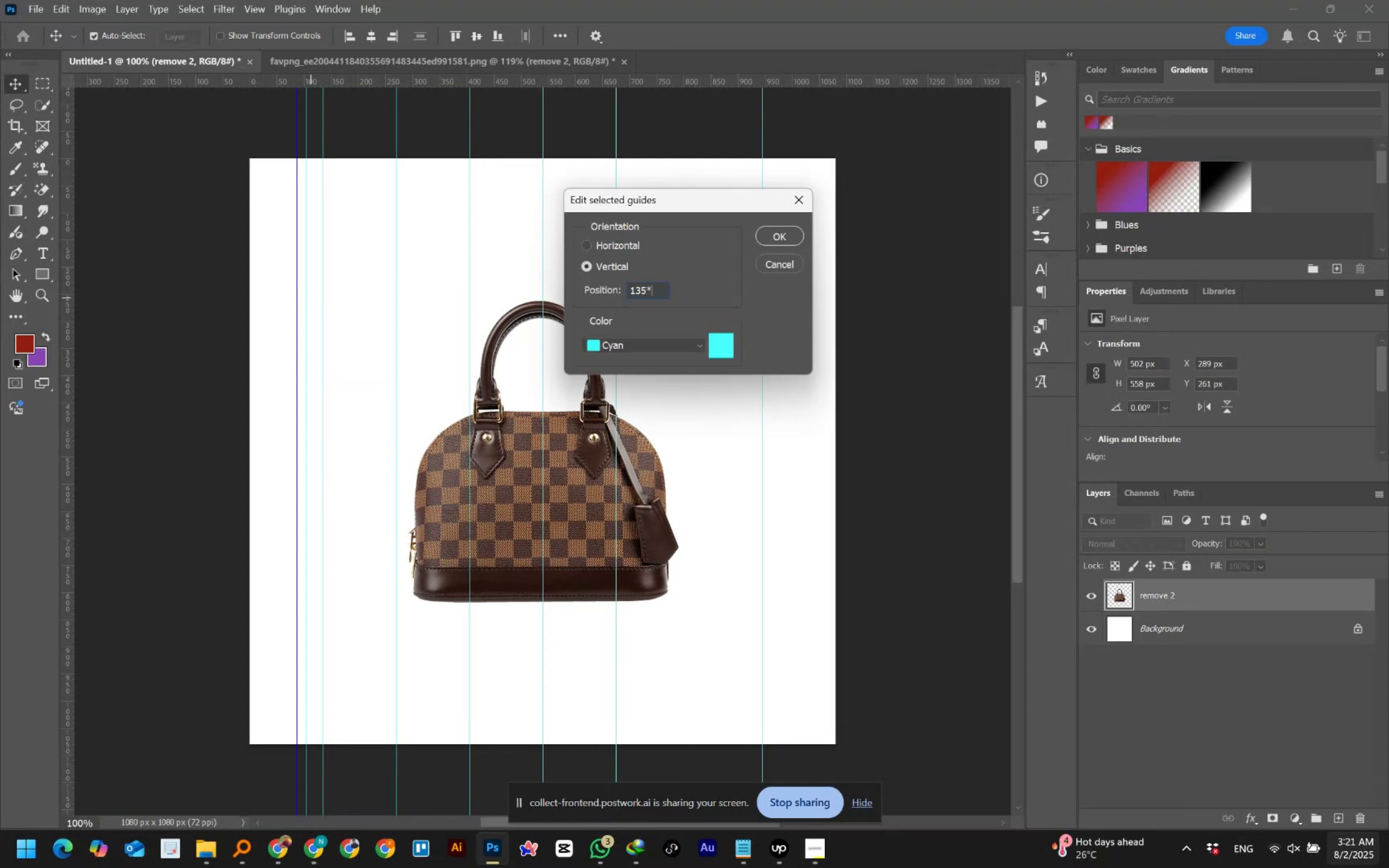 
key(Numpad6)
 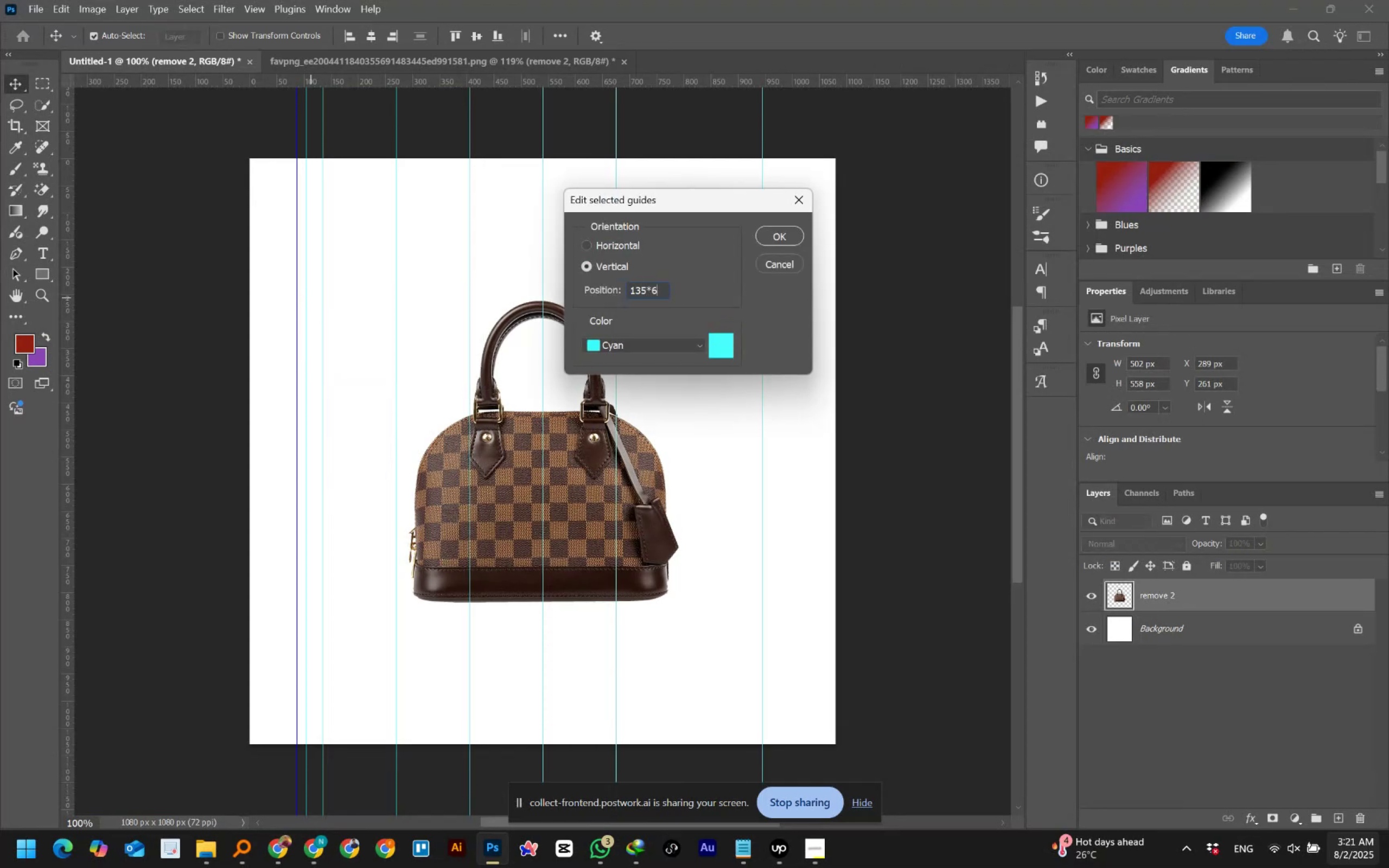 
key(NumpadEnter)
 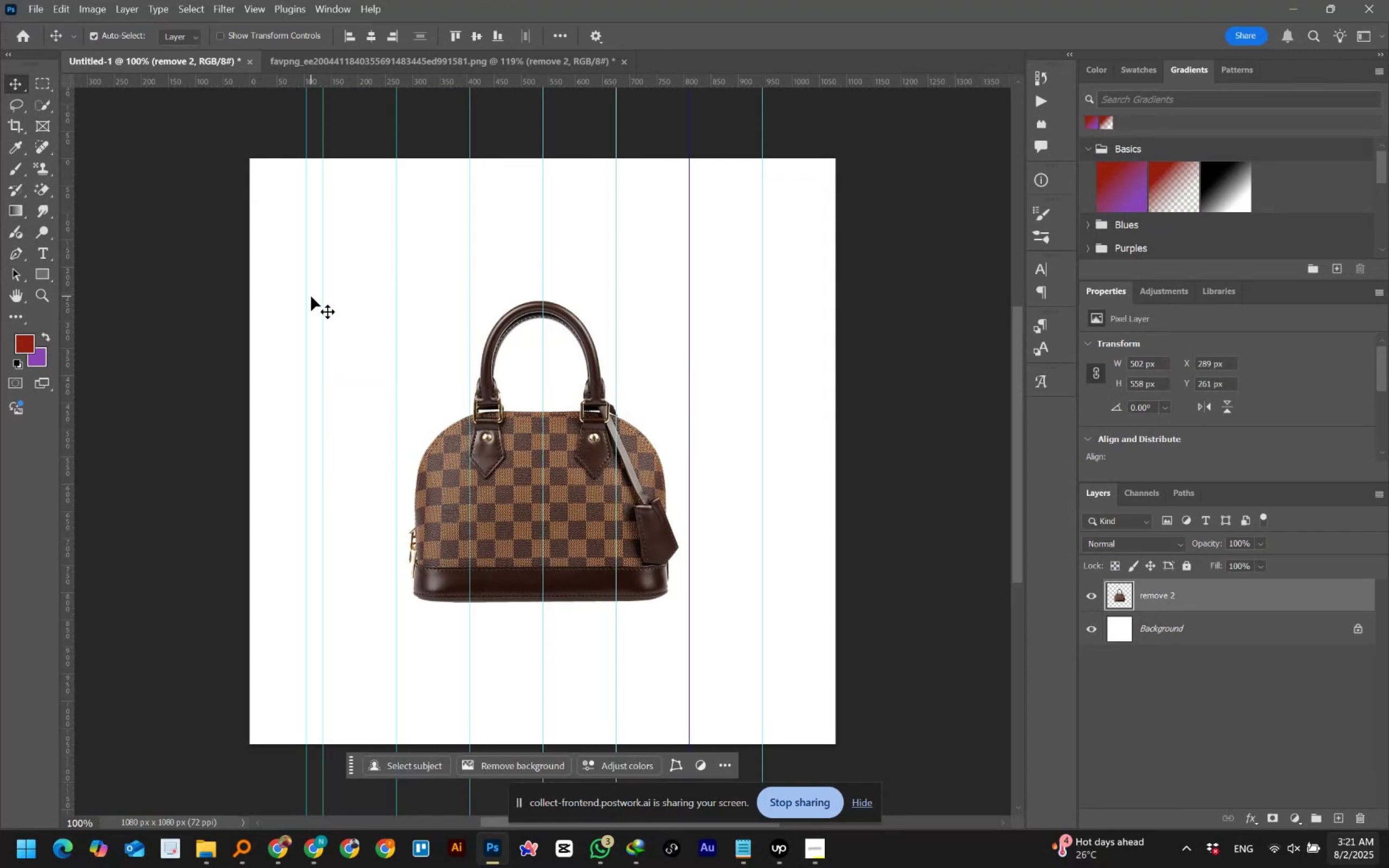 
left_click([309, 295])
 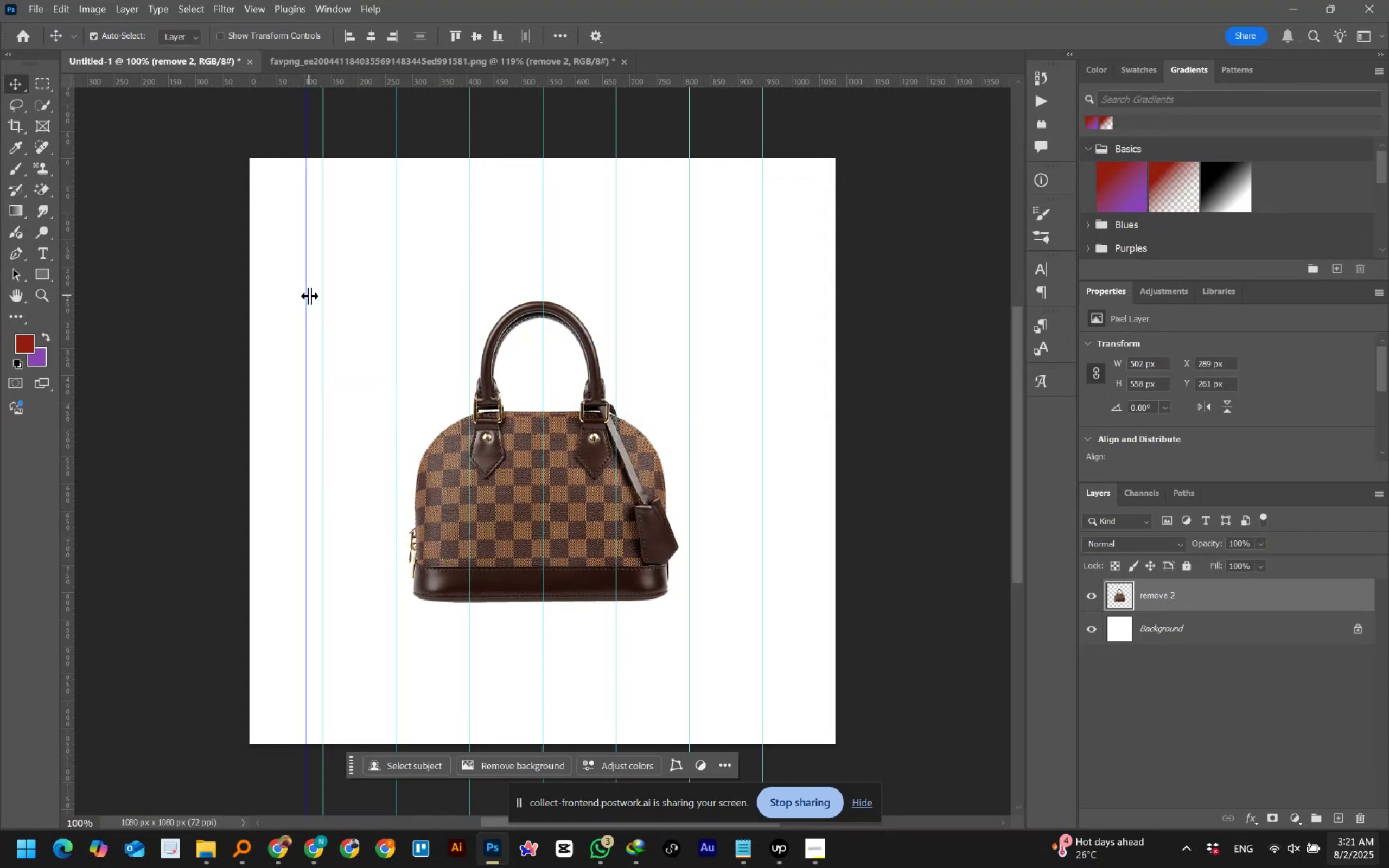 
right_click([309, 295])
 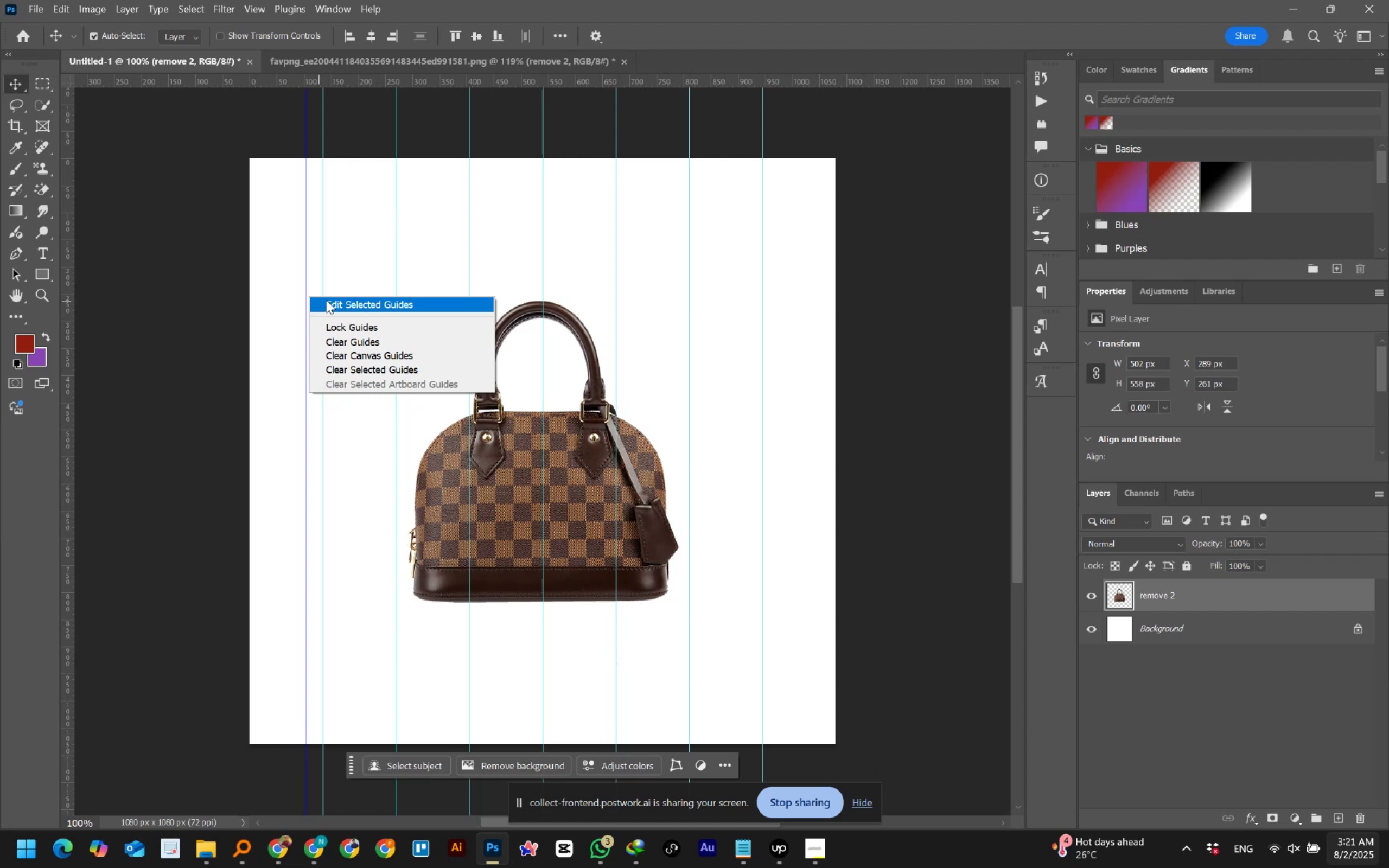 
left_click([327, 299])
 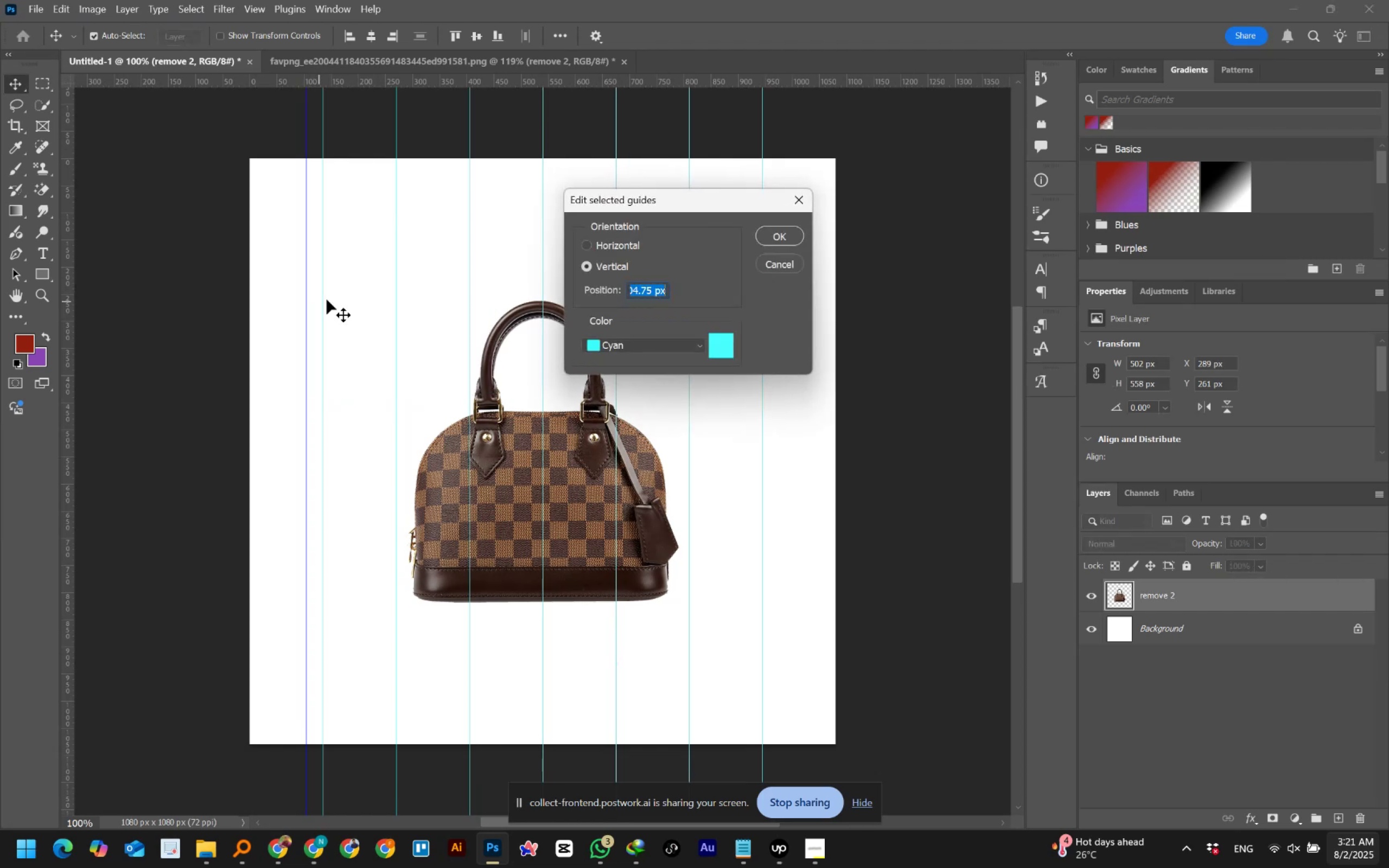 
key(Numpad1)
 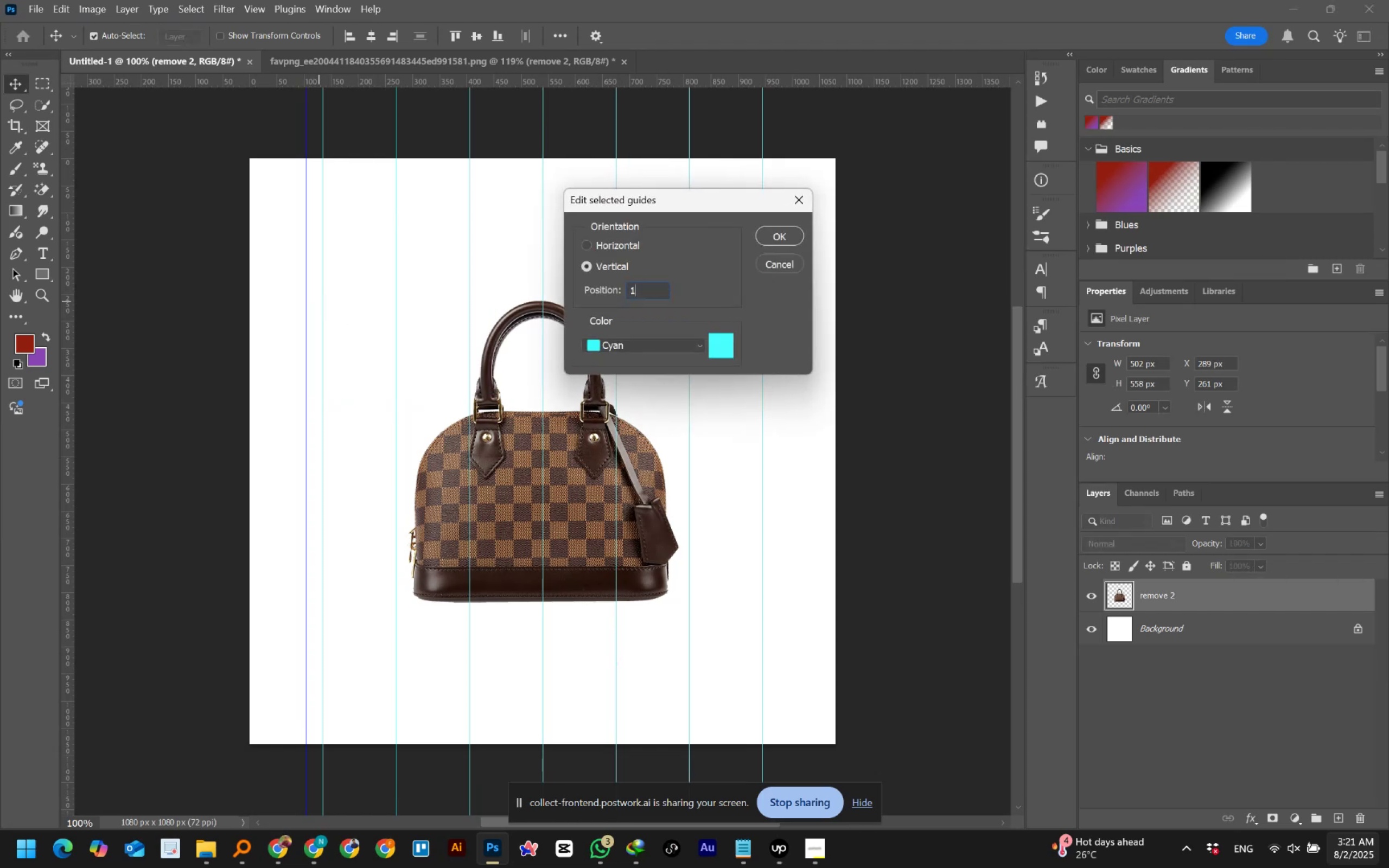 
key(Numpad3)
 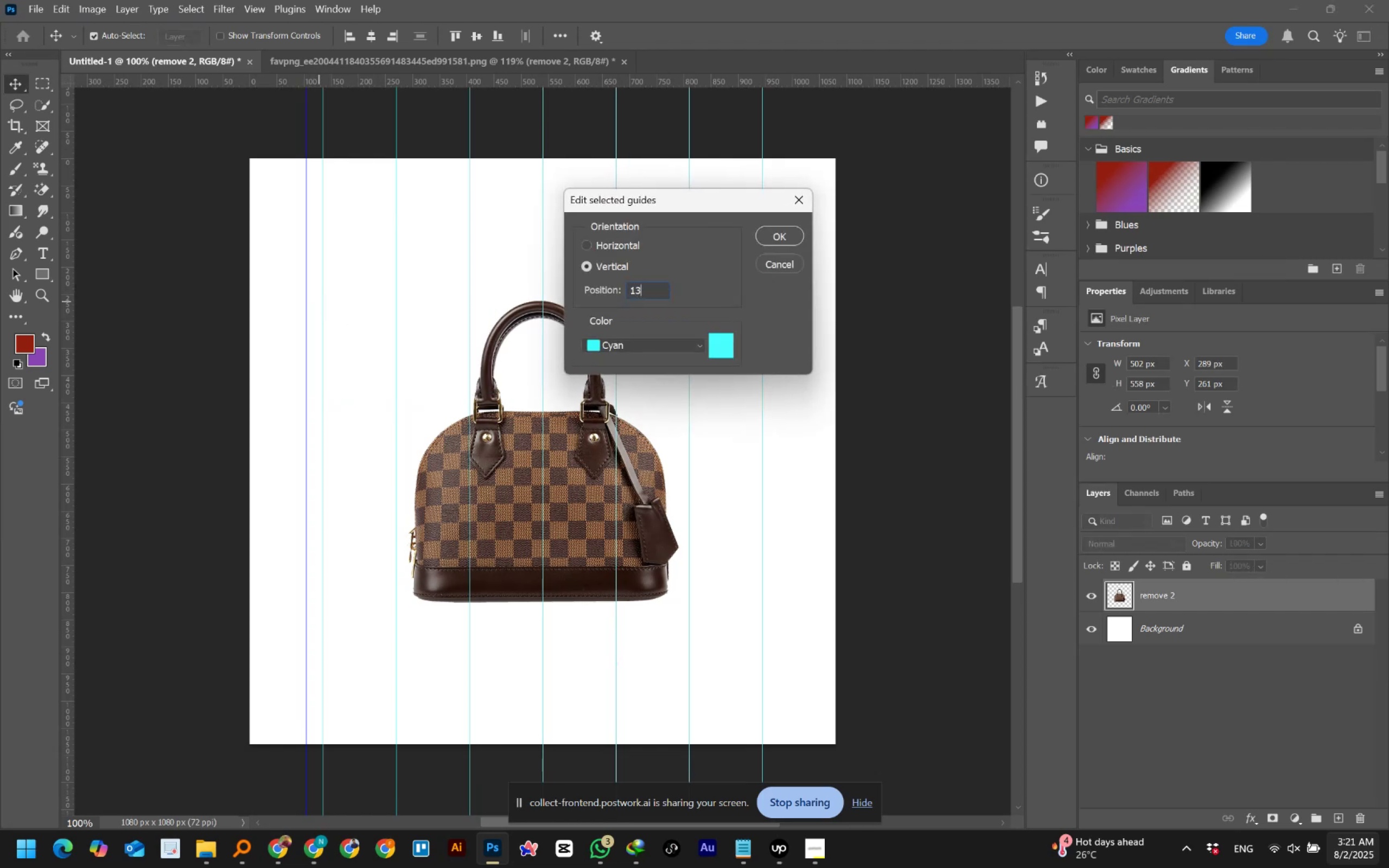 
key(Numpad5)
 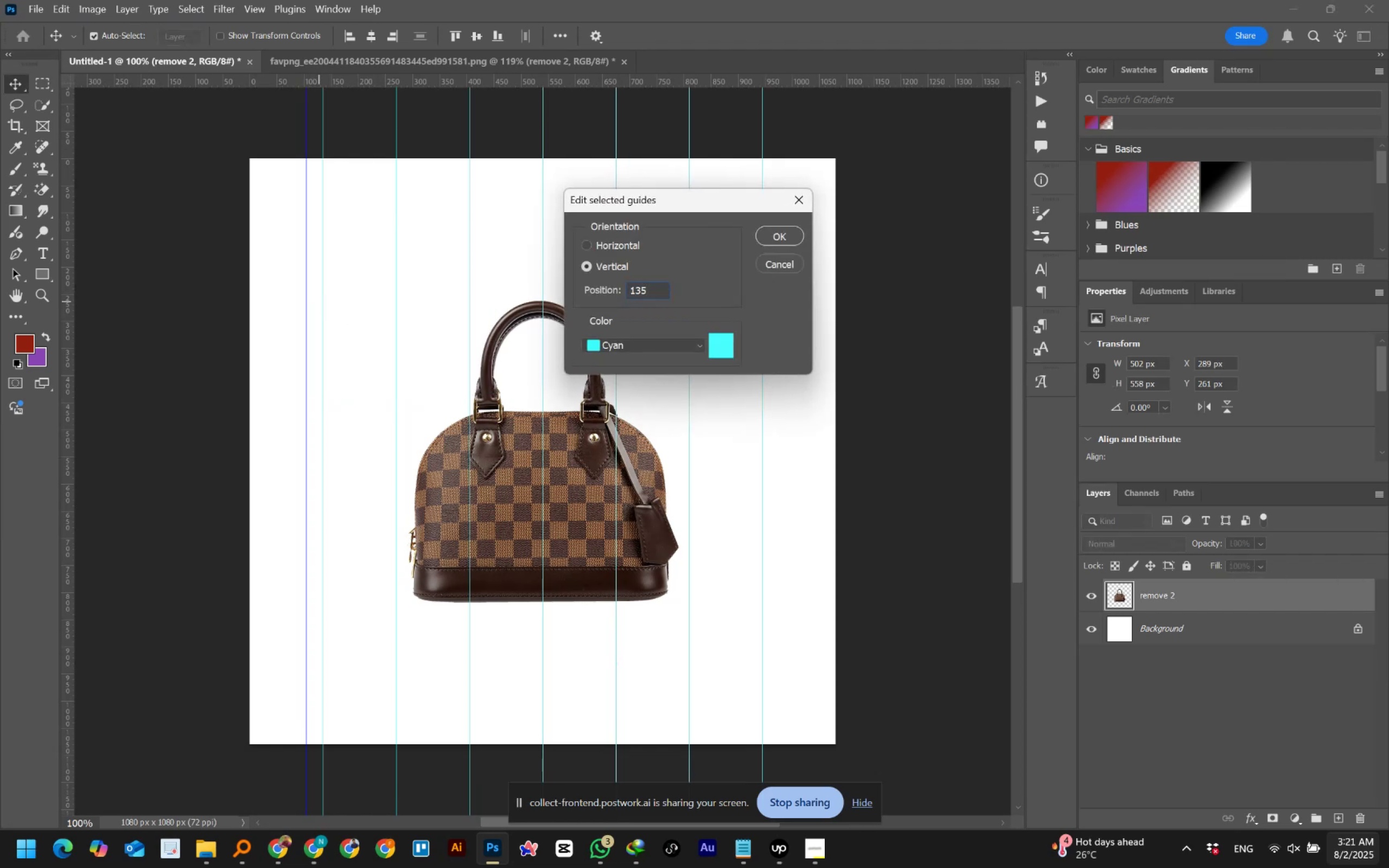 
wait(5.05)
 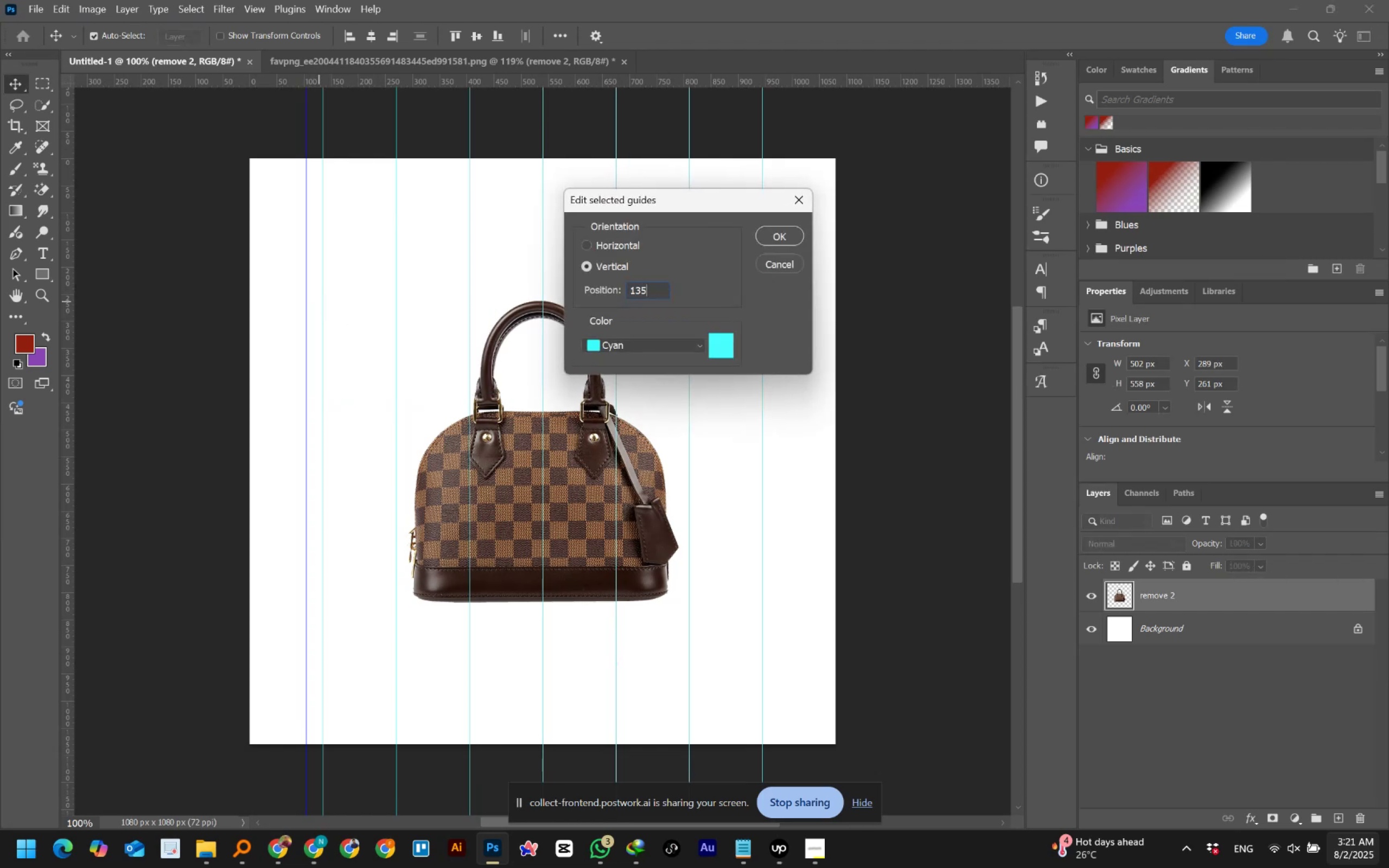 
left_click([776, 259])
 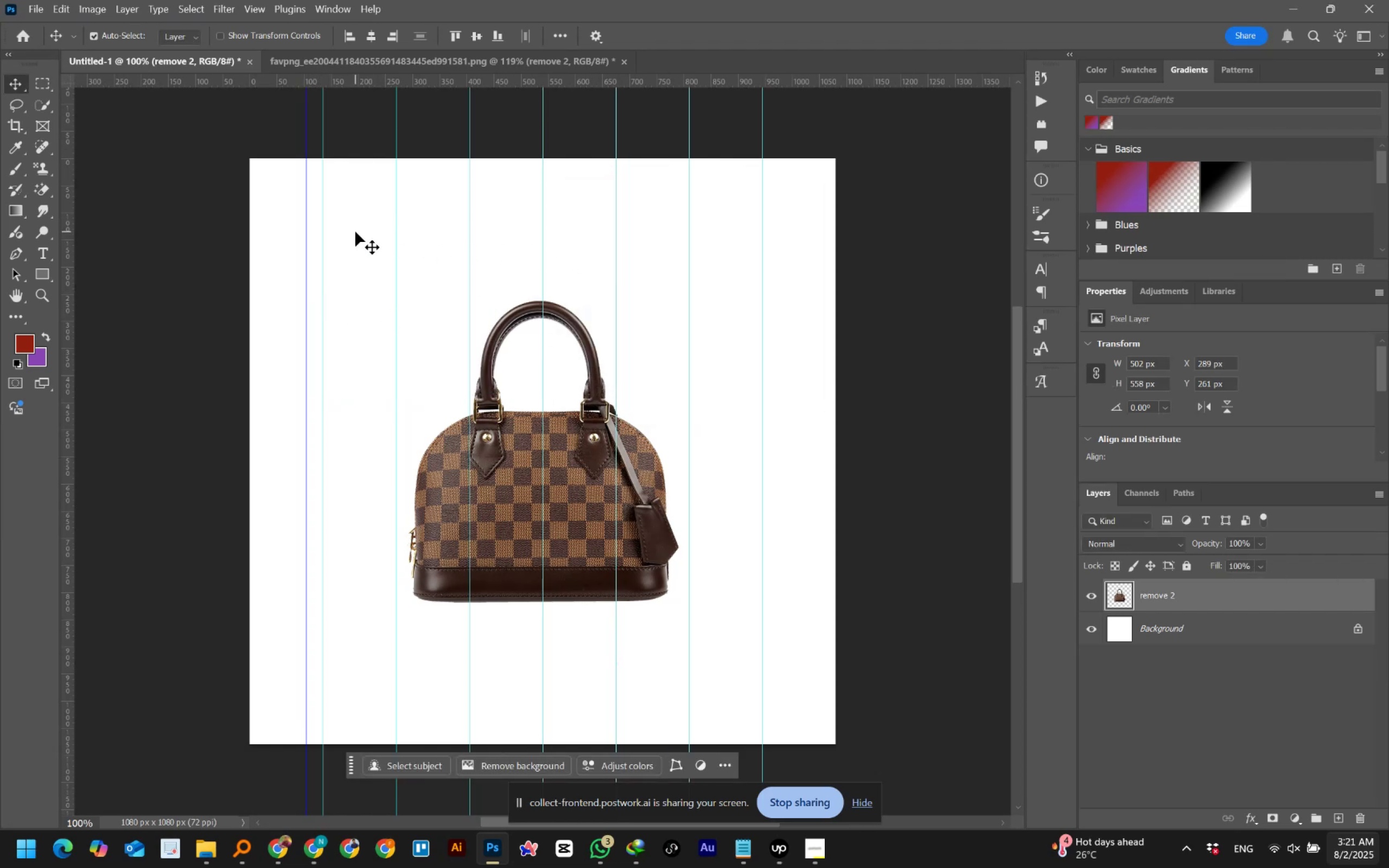 
key(Delete)
 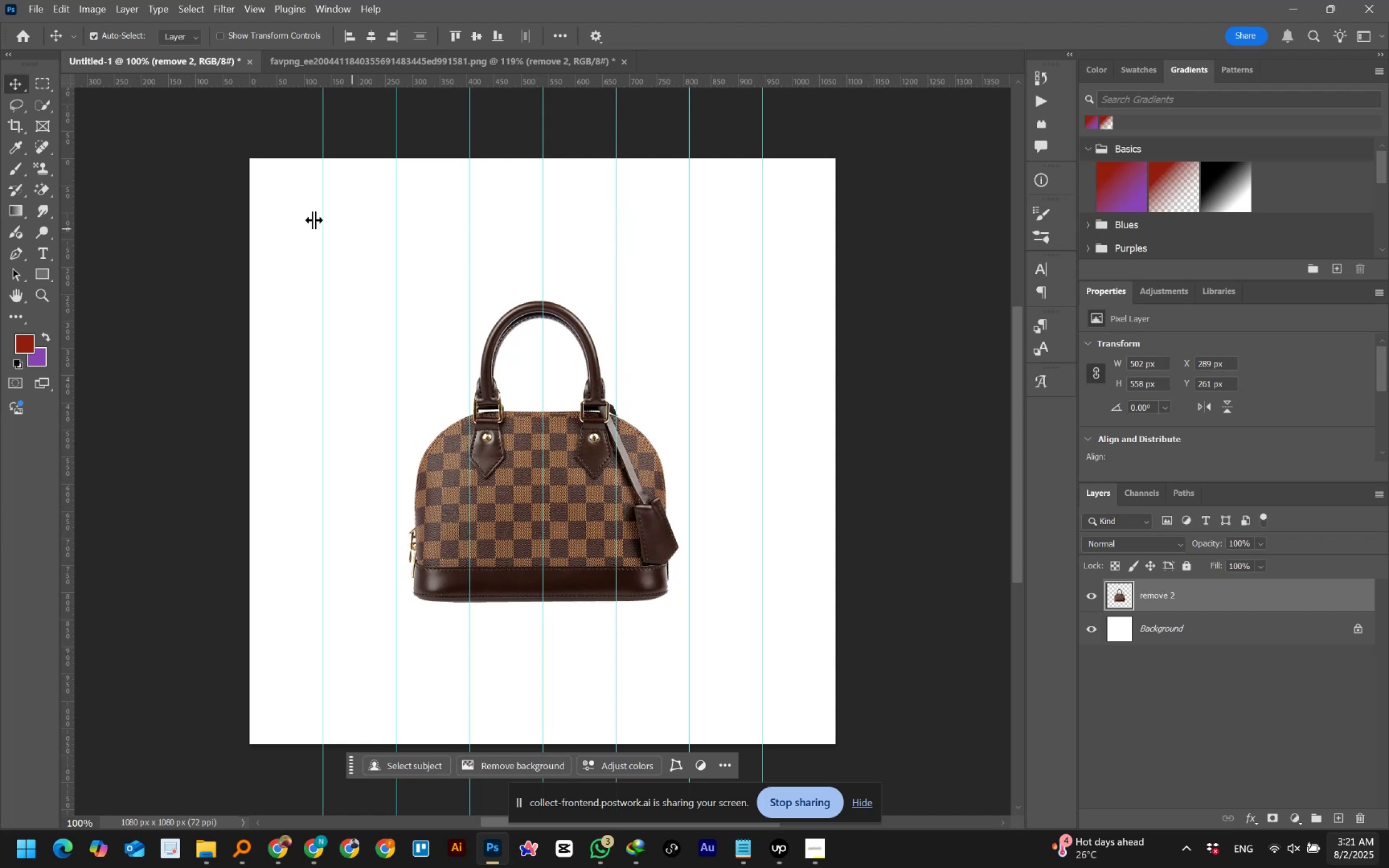 
left_click([206, 197])
 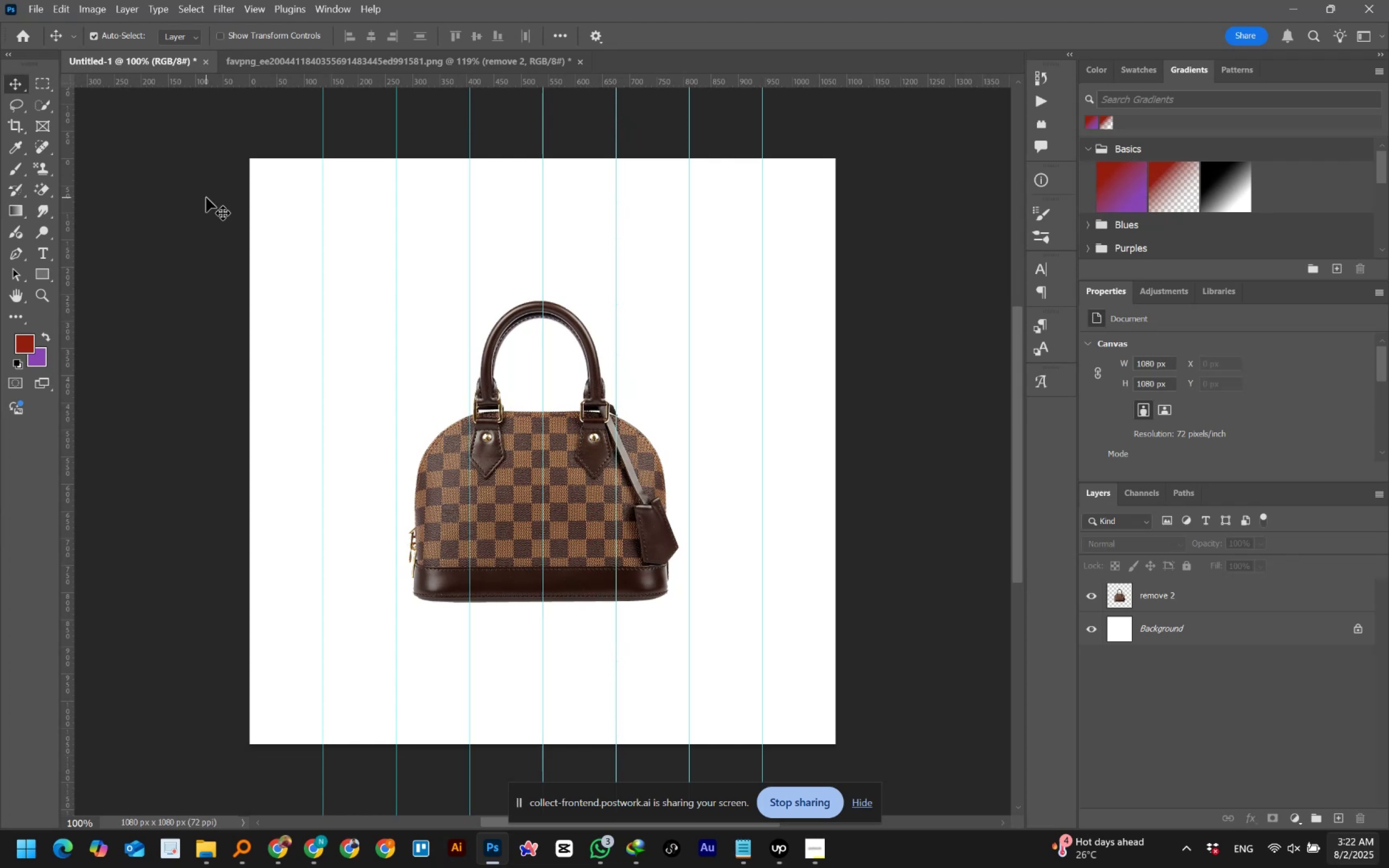 
wait(16.71)
 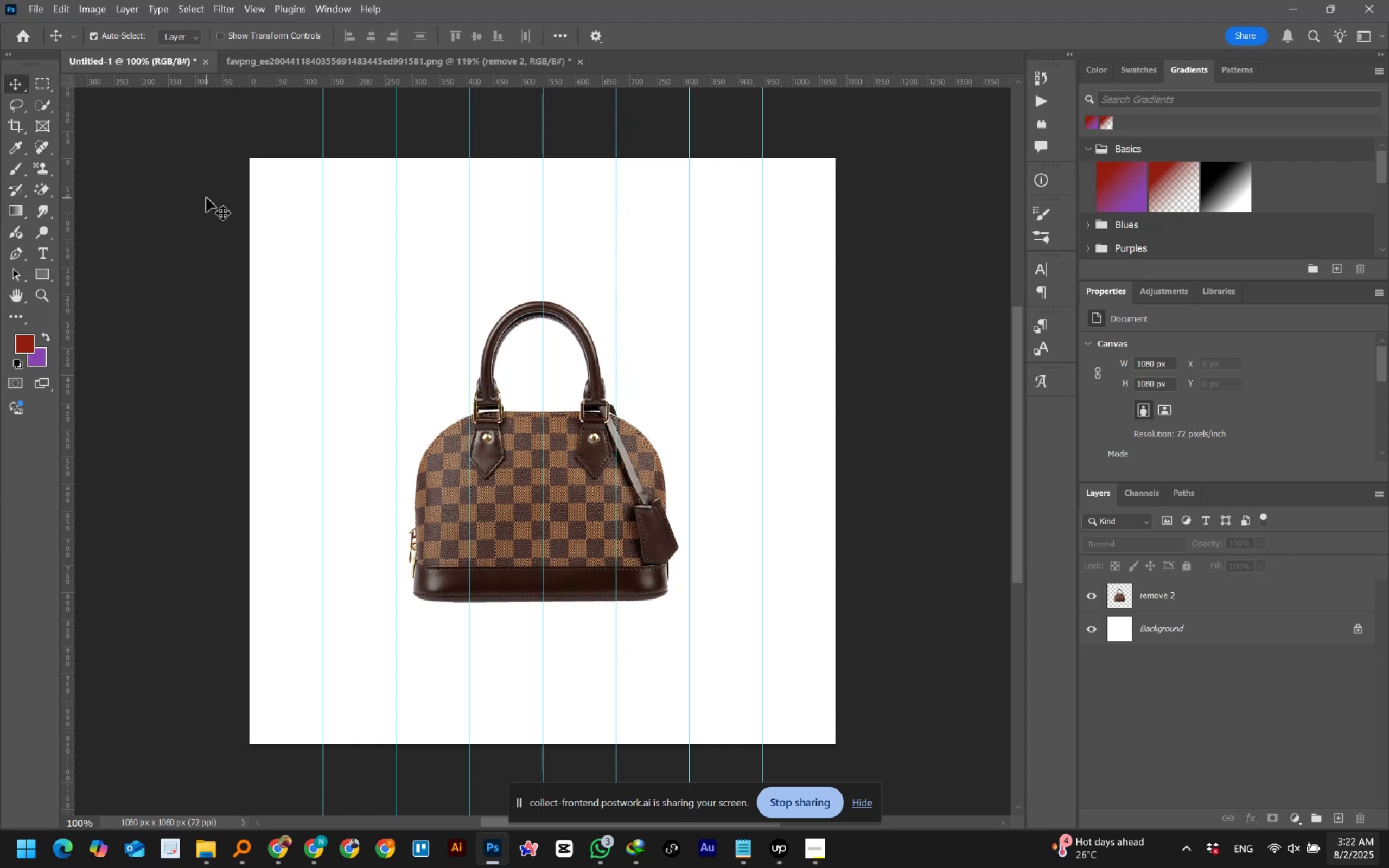 
left_click_drag(start_coordinate=[277, 114], to_coordinate=[794, 131])
 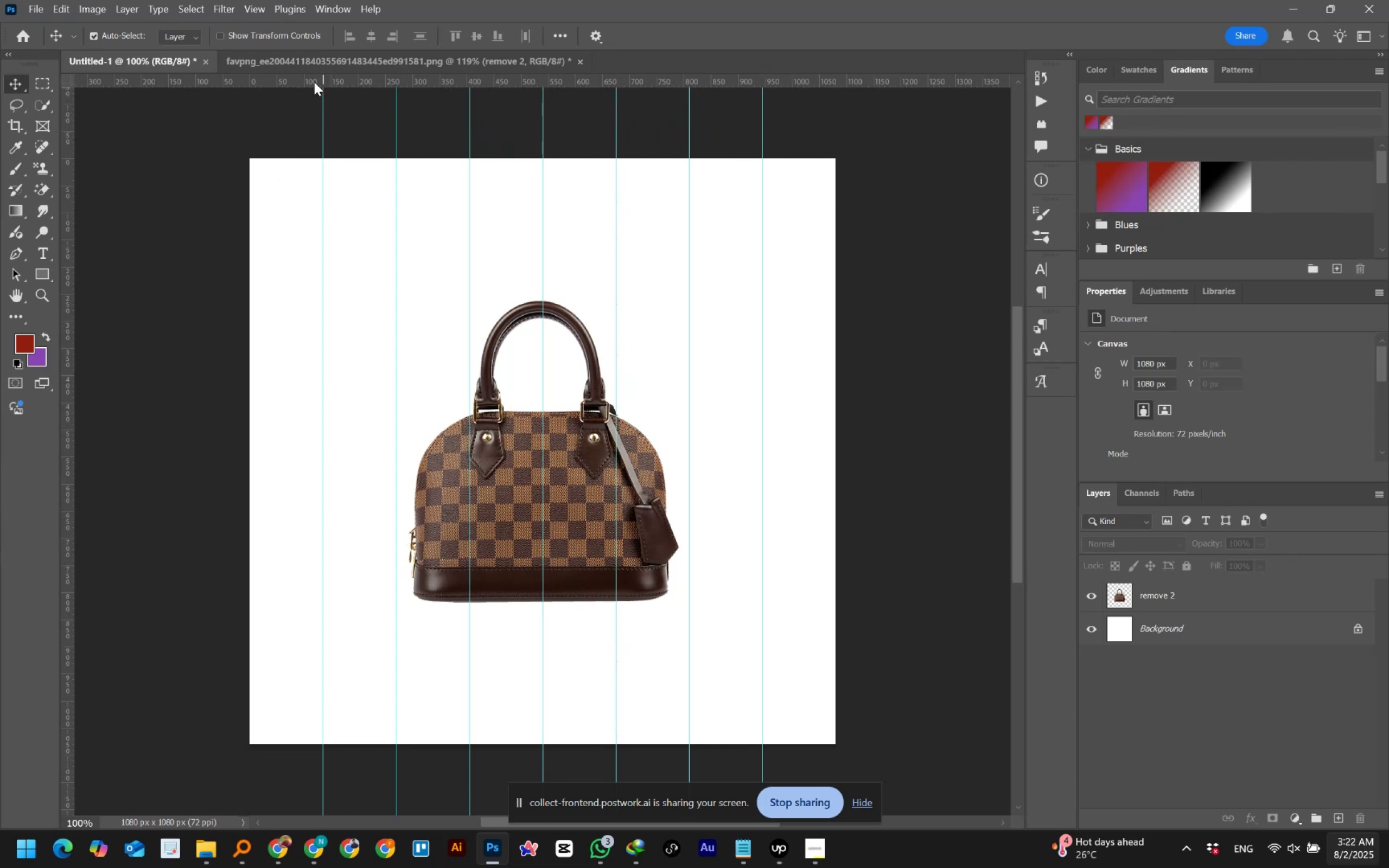 
left_click_drag(start_coordinate=[310, 80], to_coordinate=[332, 233])
 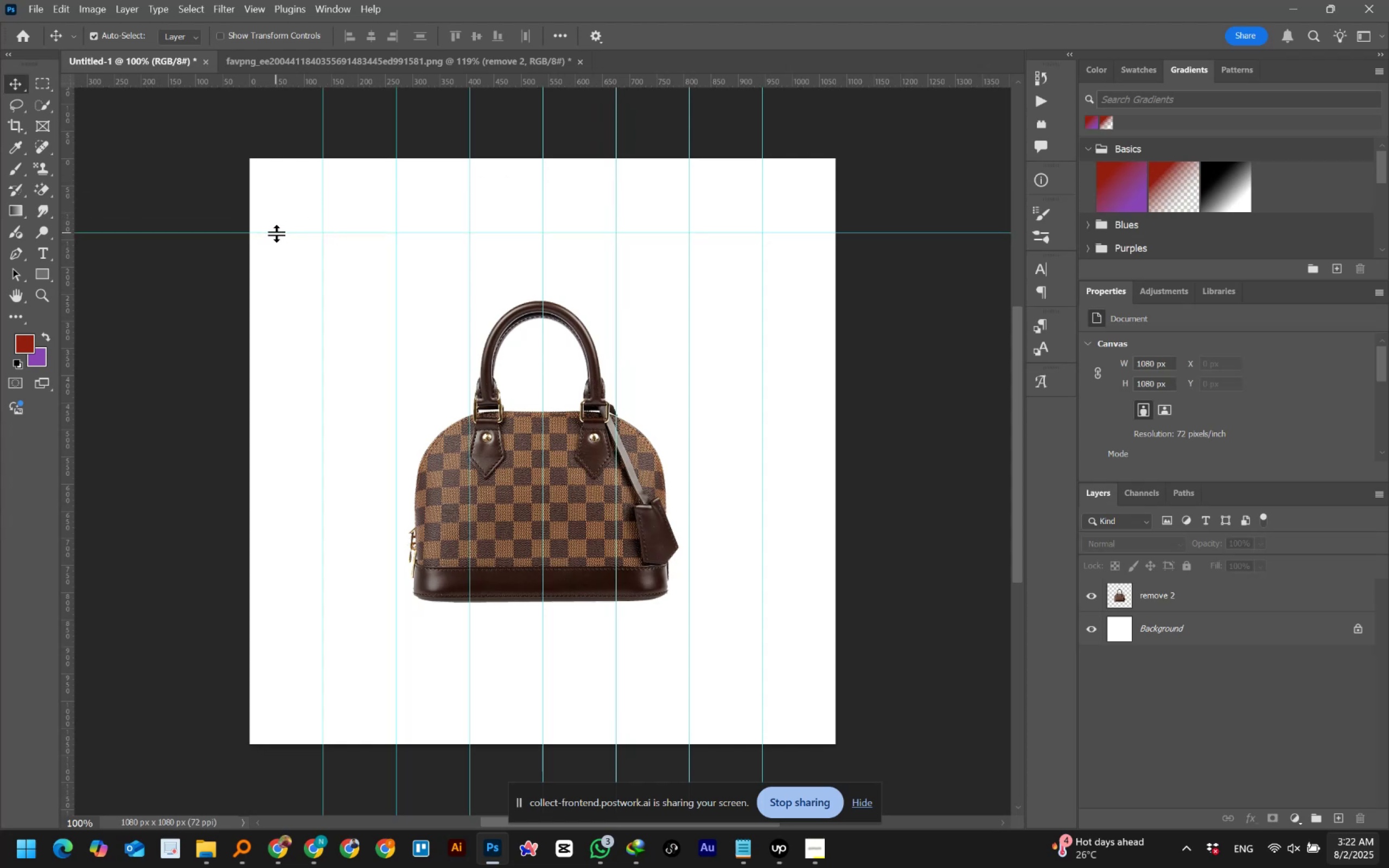 
left_click([276, 233])
 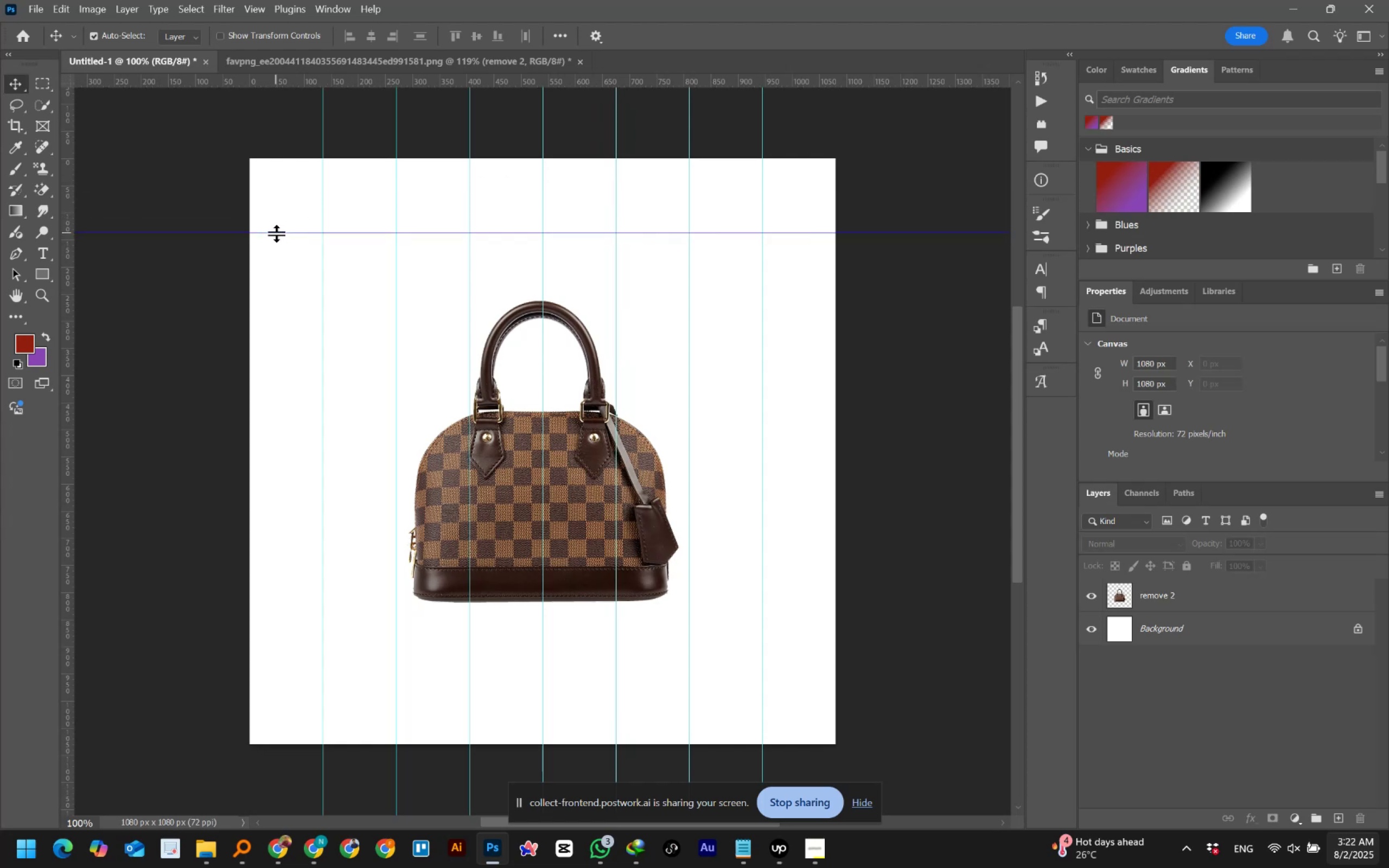 
right_click([276, 233])
 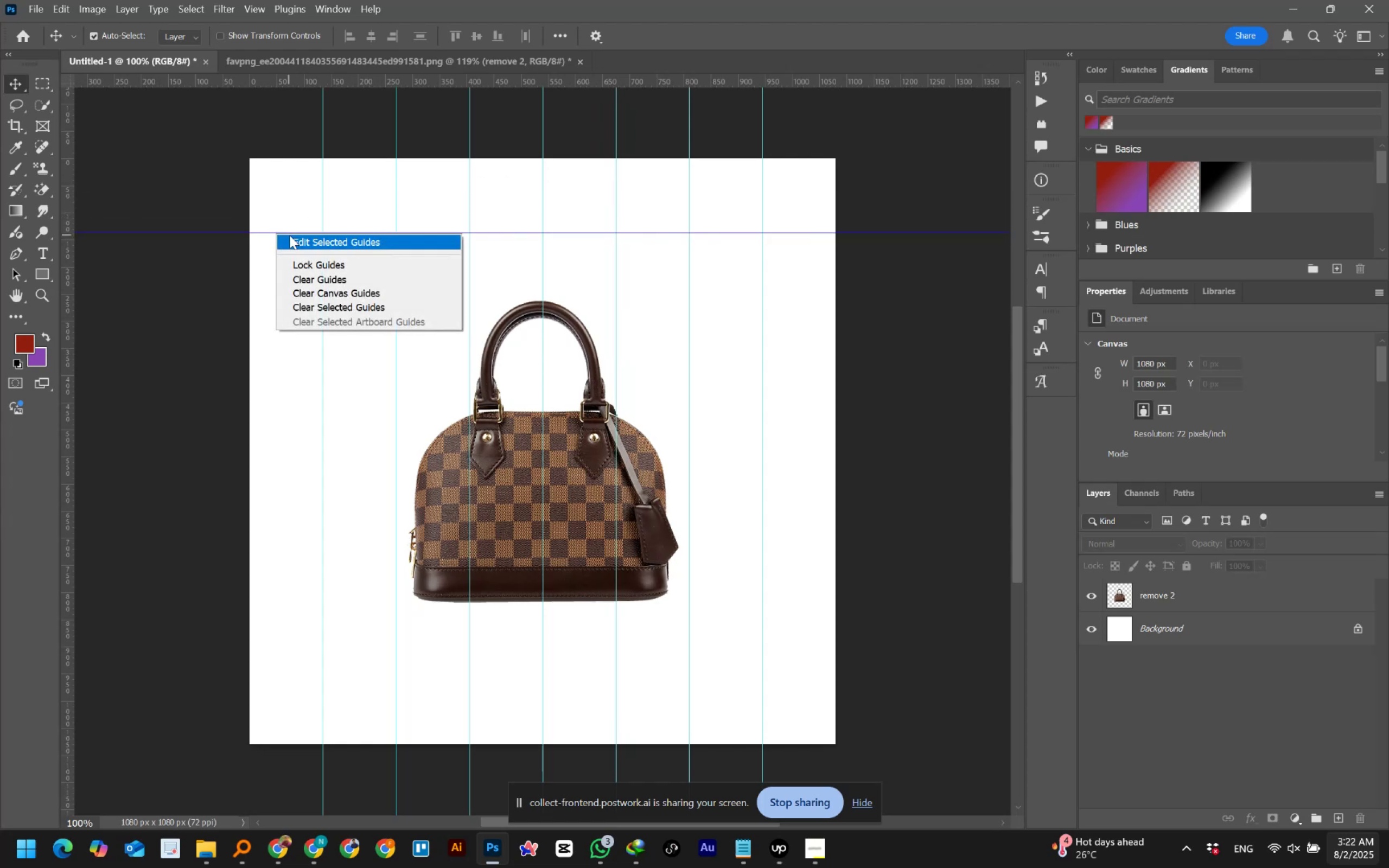 
left_click([290, 235])
 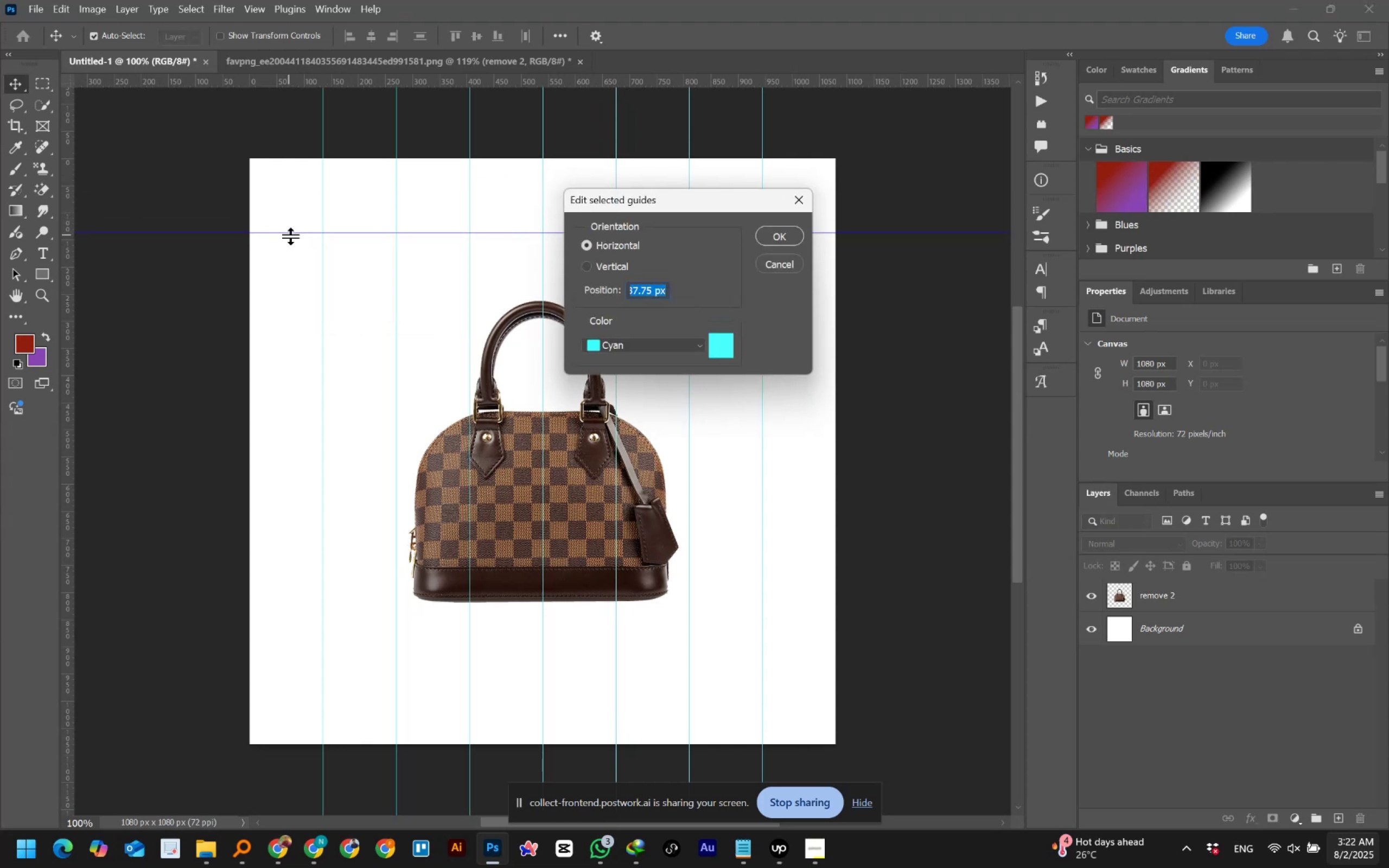 
key(Numpad1)
 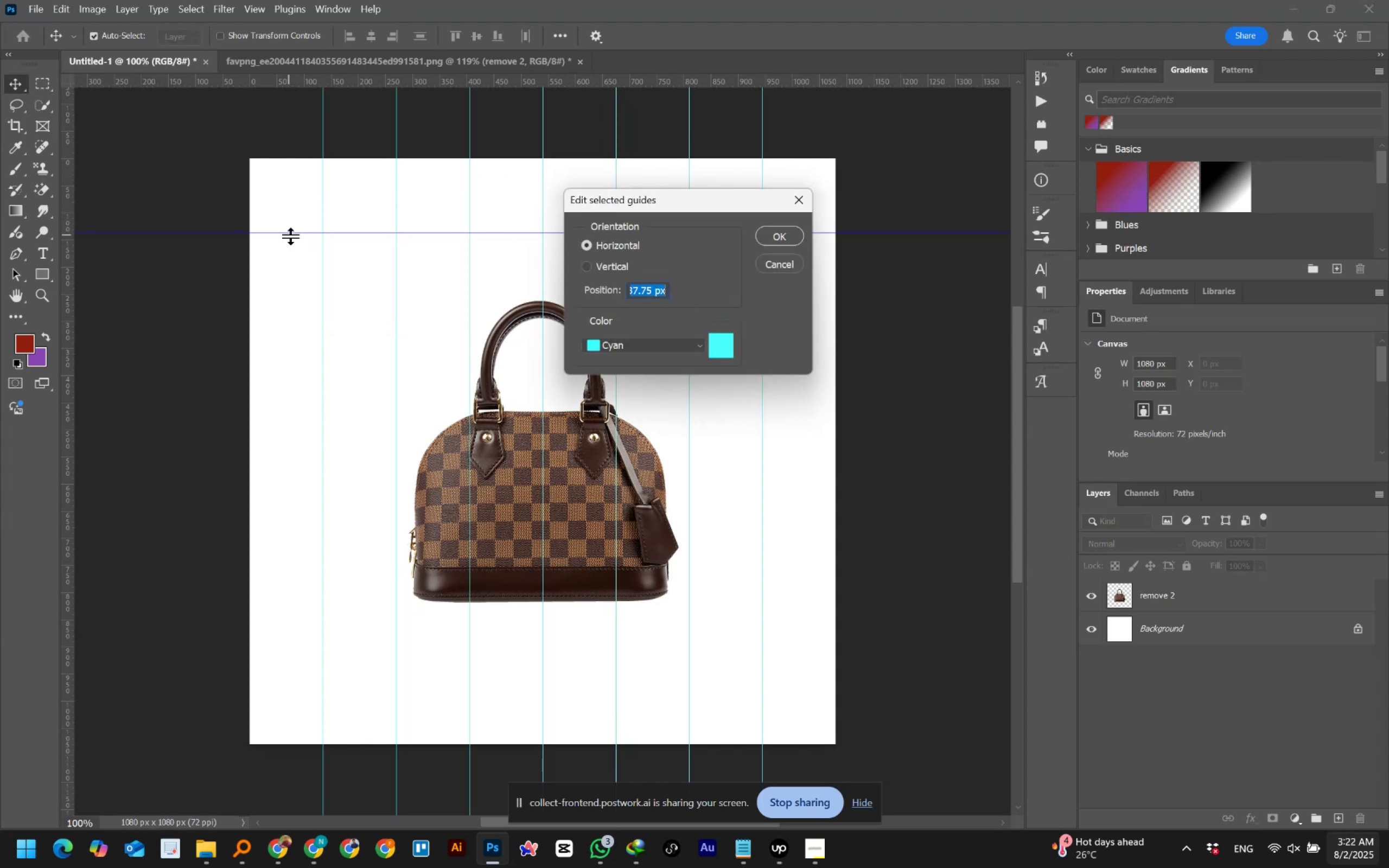 
key(Numpad3)
 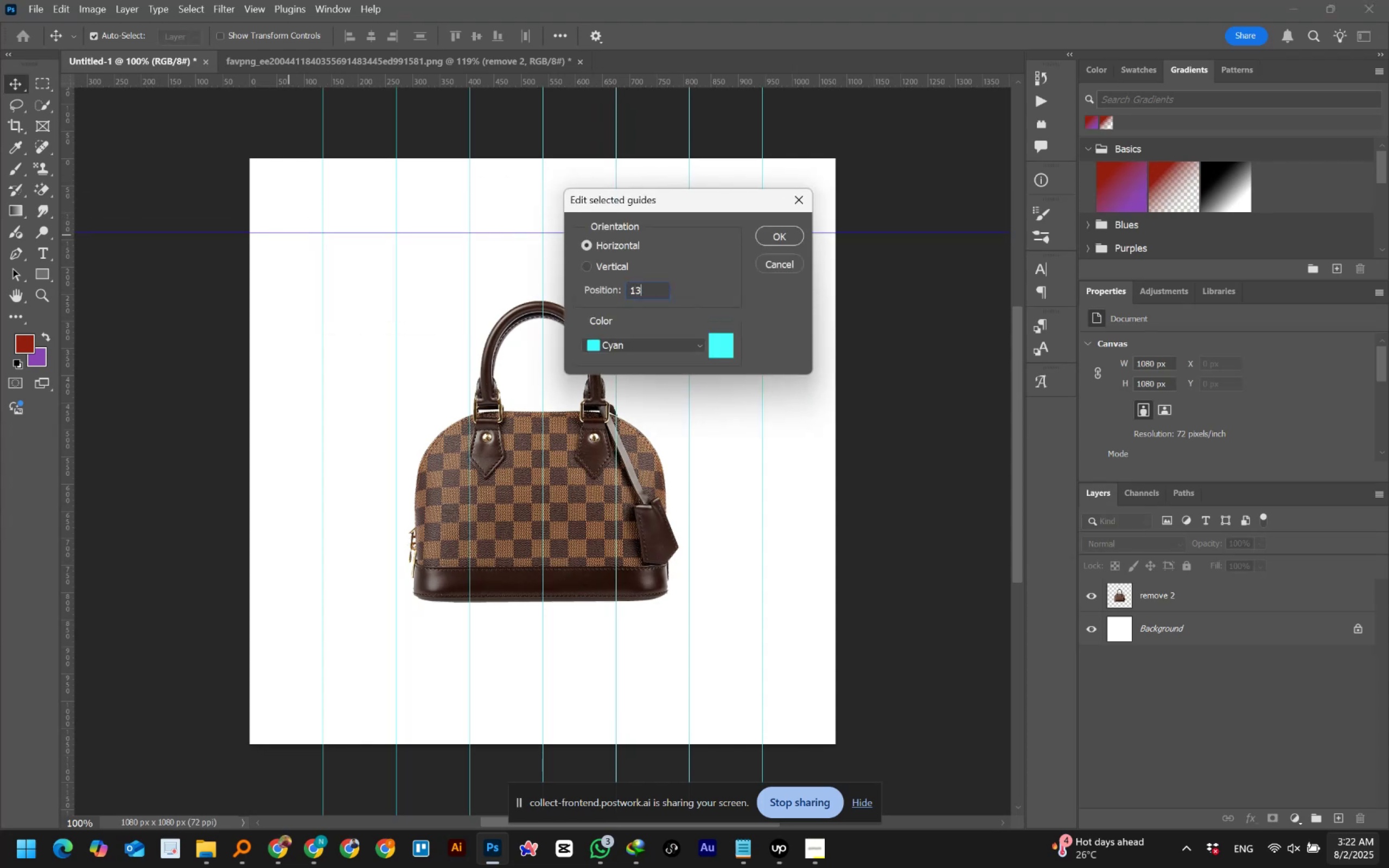 
key(Numpad5)
 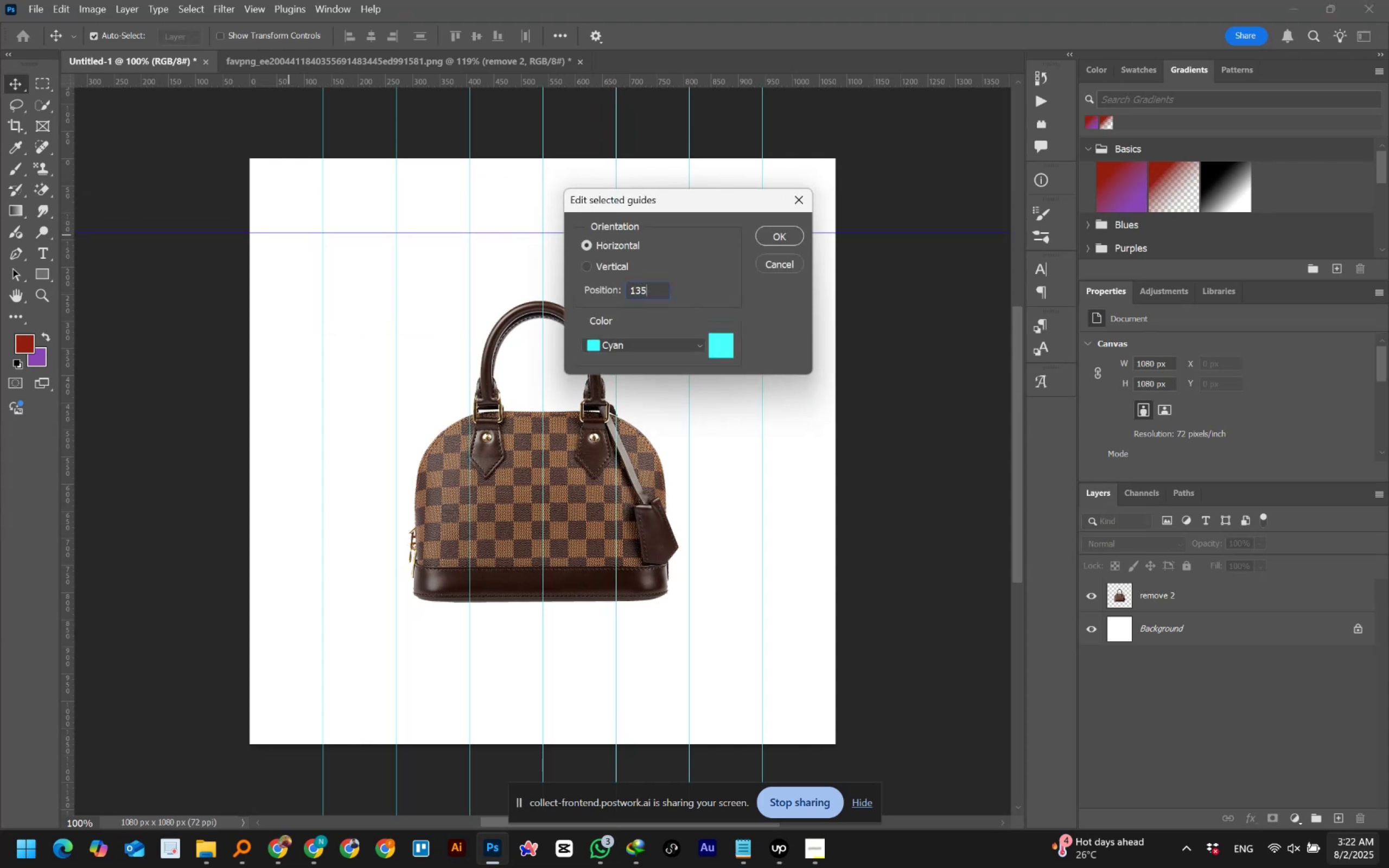 
key(NumpadEnter)
 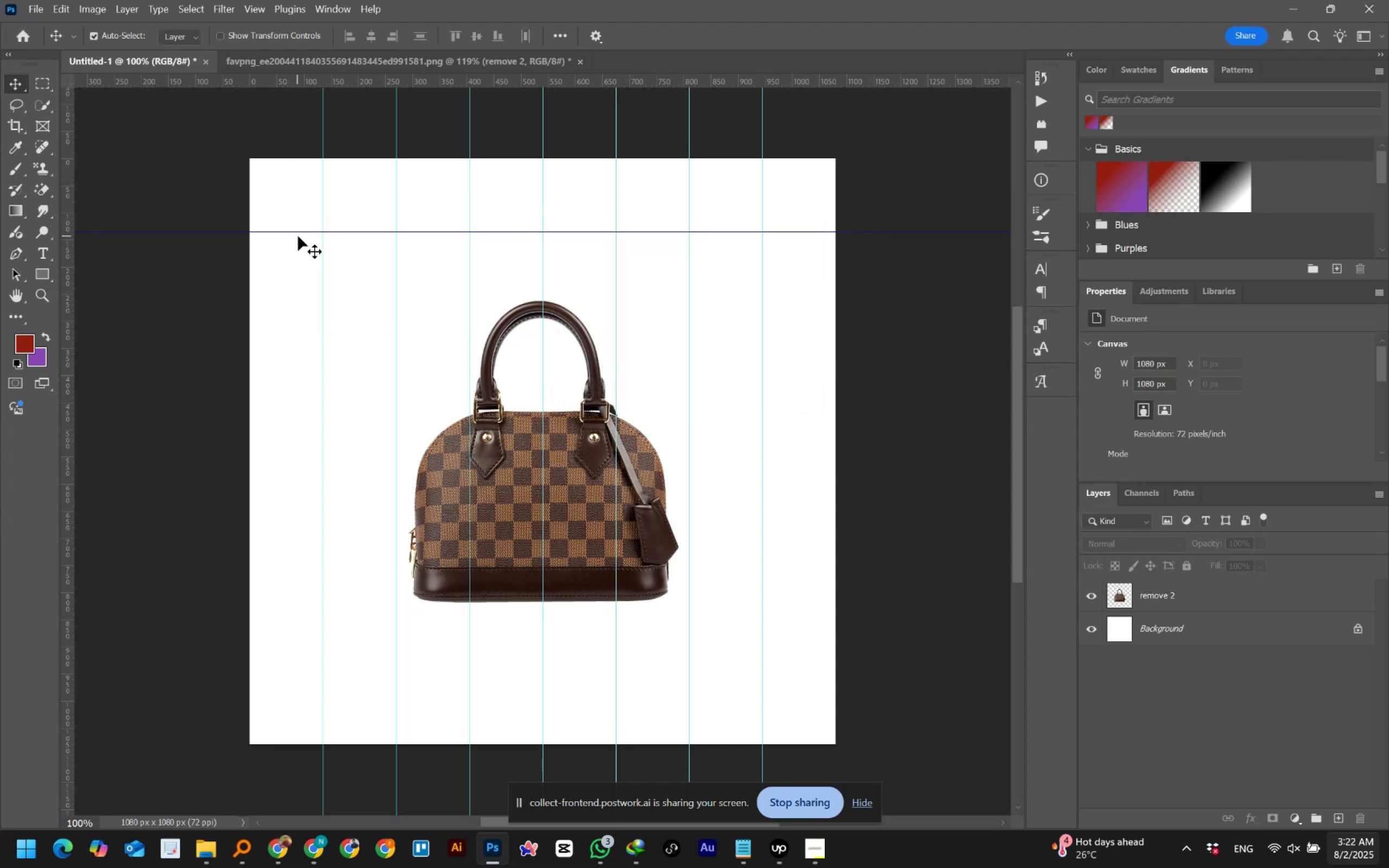 
hold_key(key=AltLeft, duration=1.29)
left_click_drag(start_coordinate=[303, 233], to_coordinate=[304, 285])
 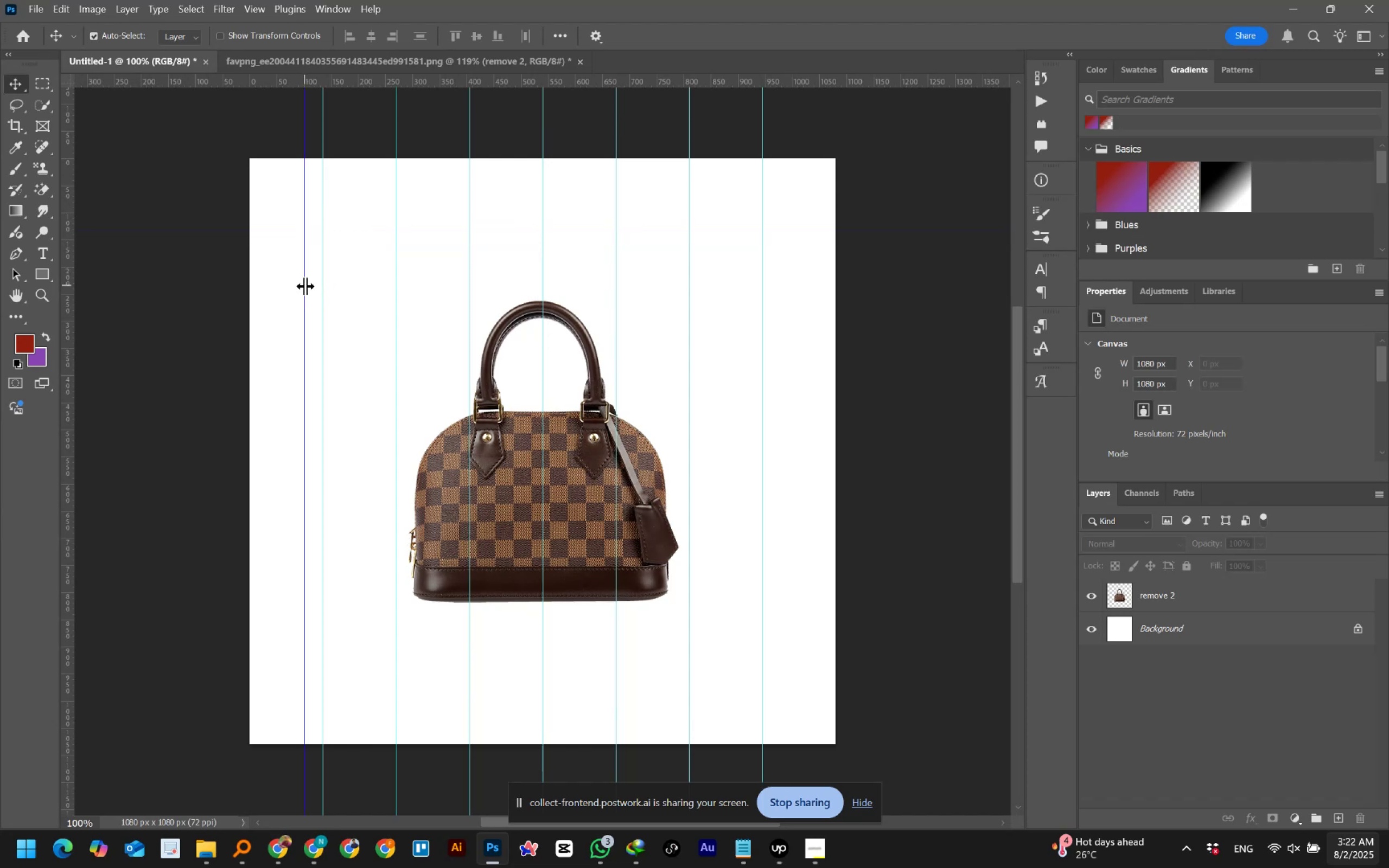 
key(Control+Z)
 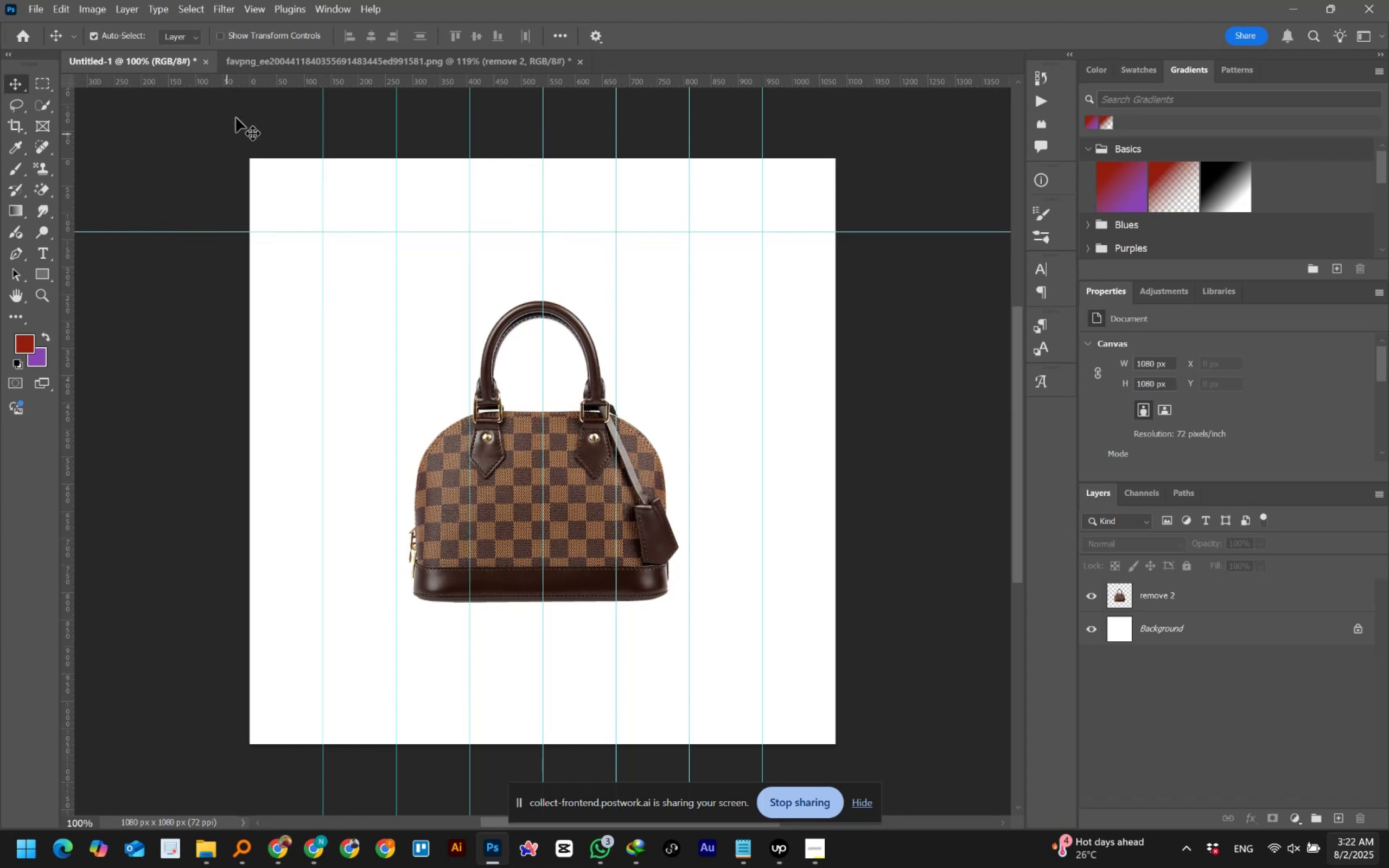 
left_click_drag(start_coordinate=[232, 82], to_coordinate=[279, 167])
 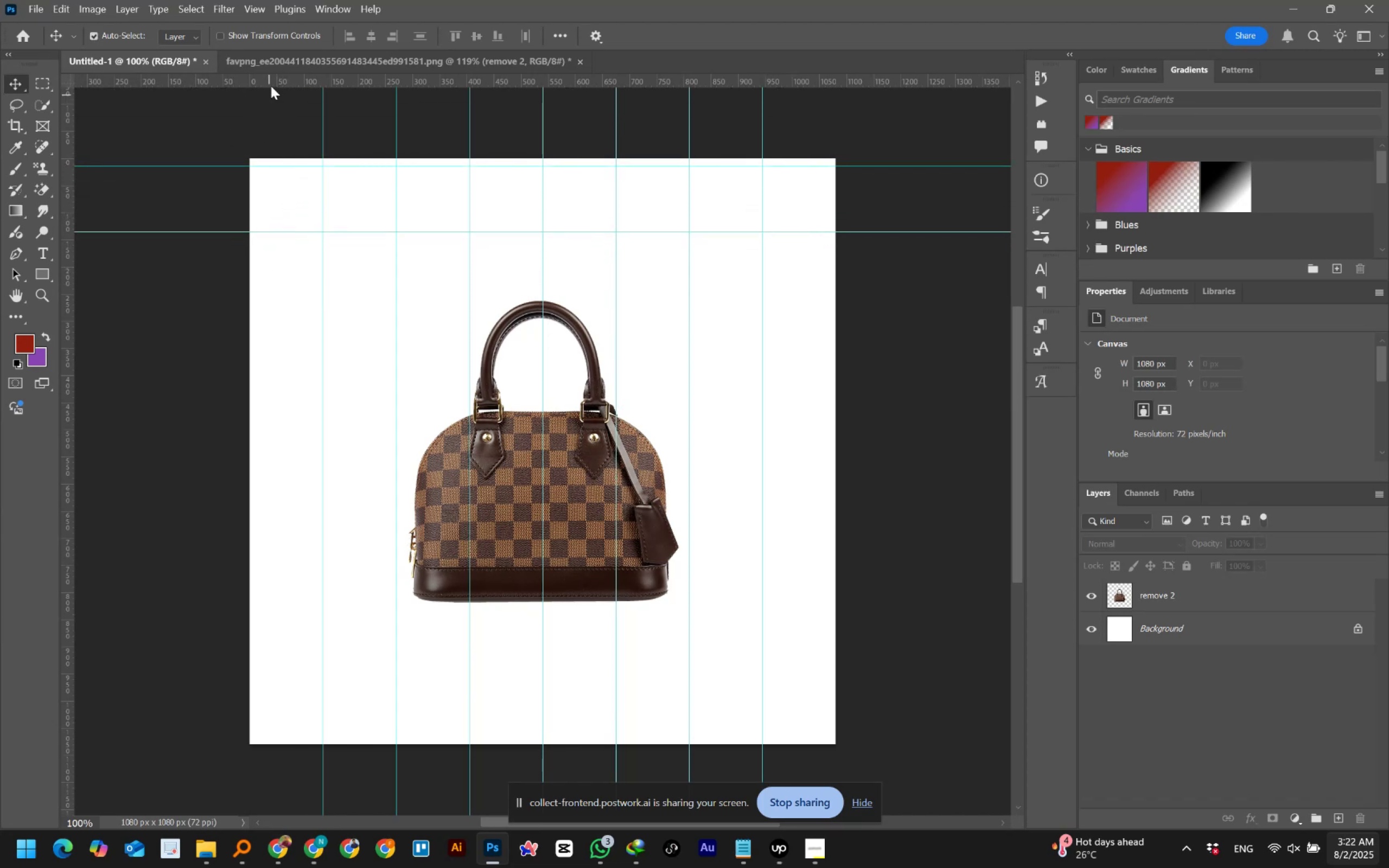 
left_click_drag(start_coordinate=[271, 81], to_coordinate=[277, 173])
 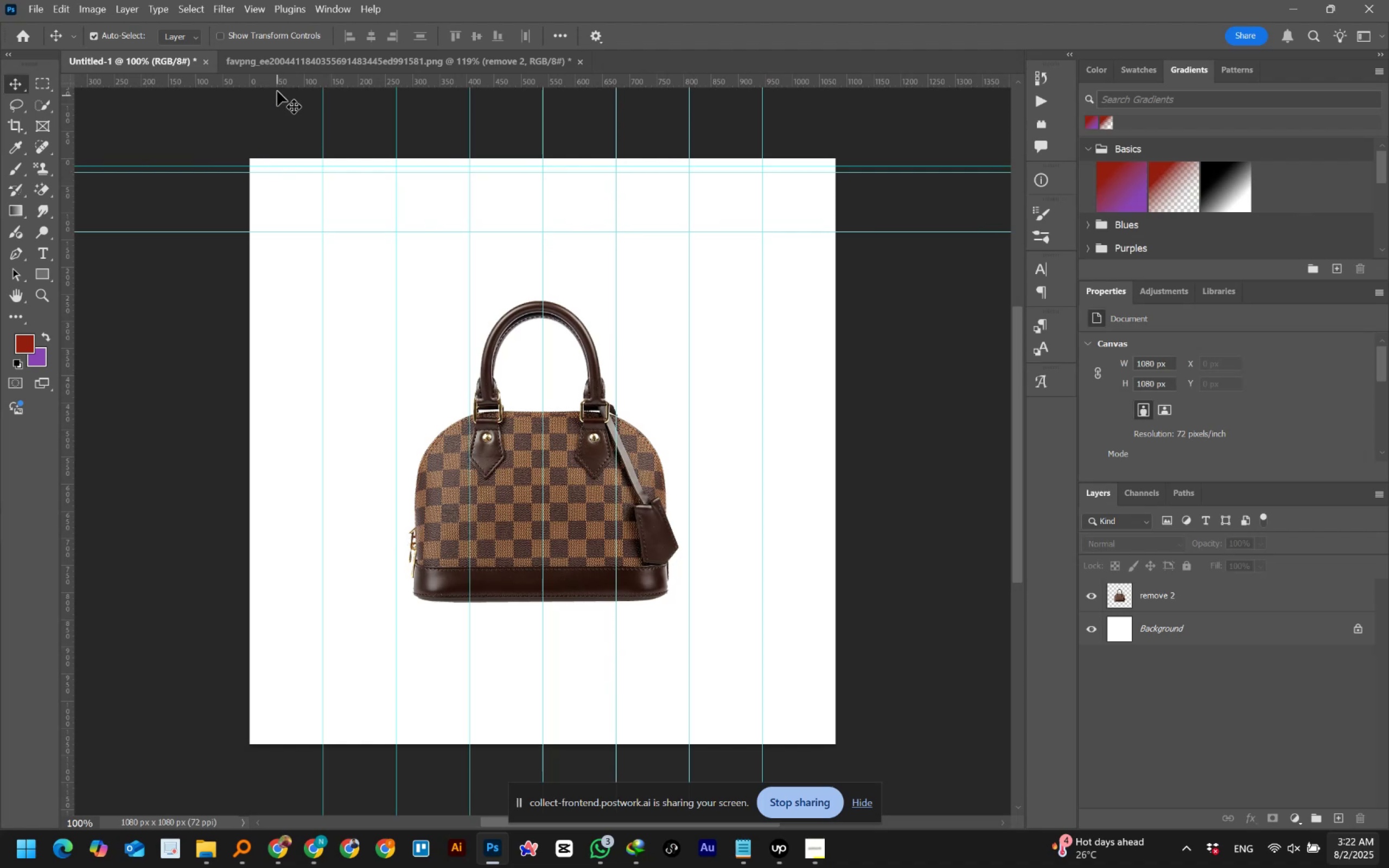 
left_click_drag(start_coordinate=[277, 82], to_coordinate=[277, 182])
 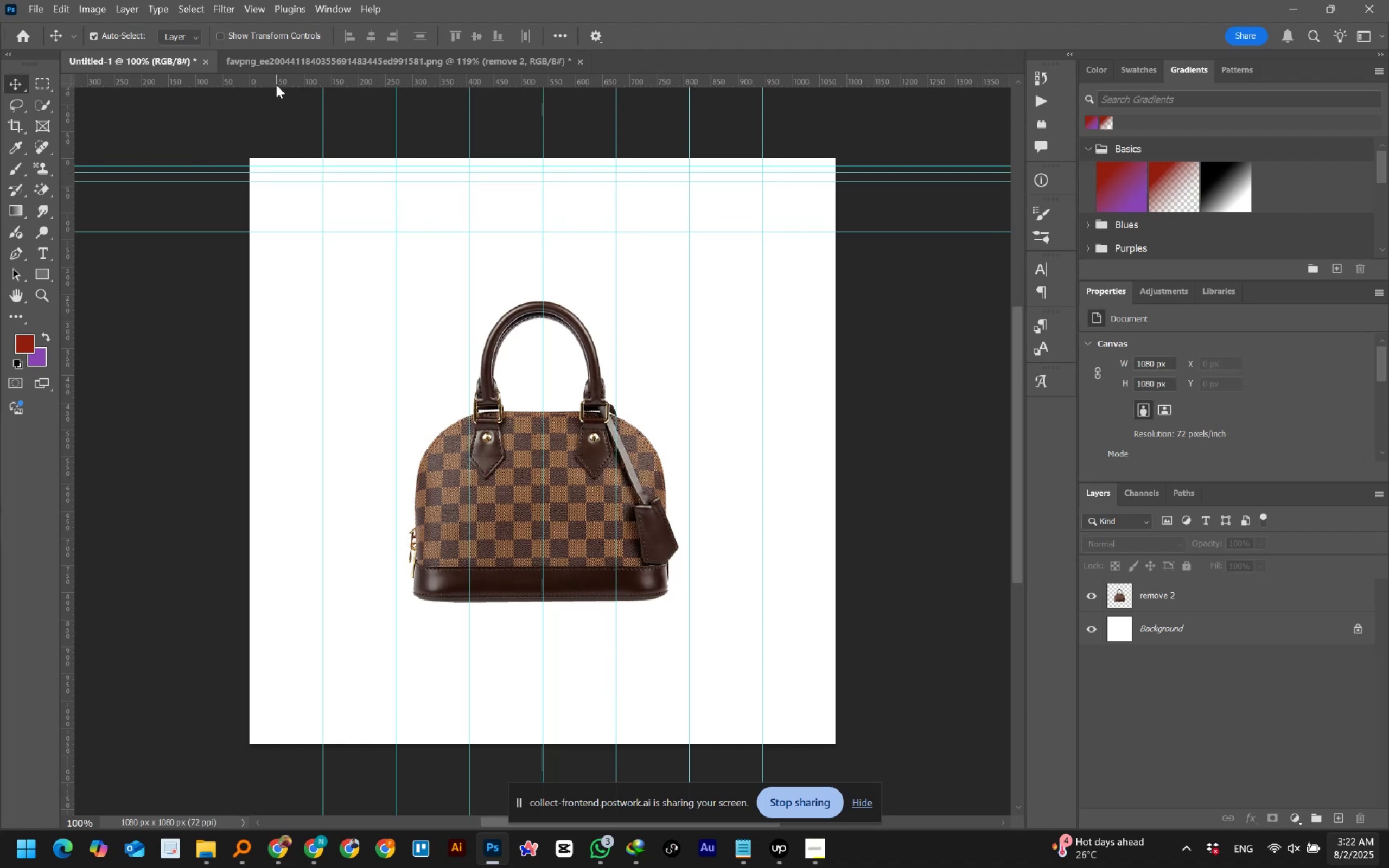 
left_click_drag(start_coordinate=[276, 80], to_coordinate=[283, 188])
 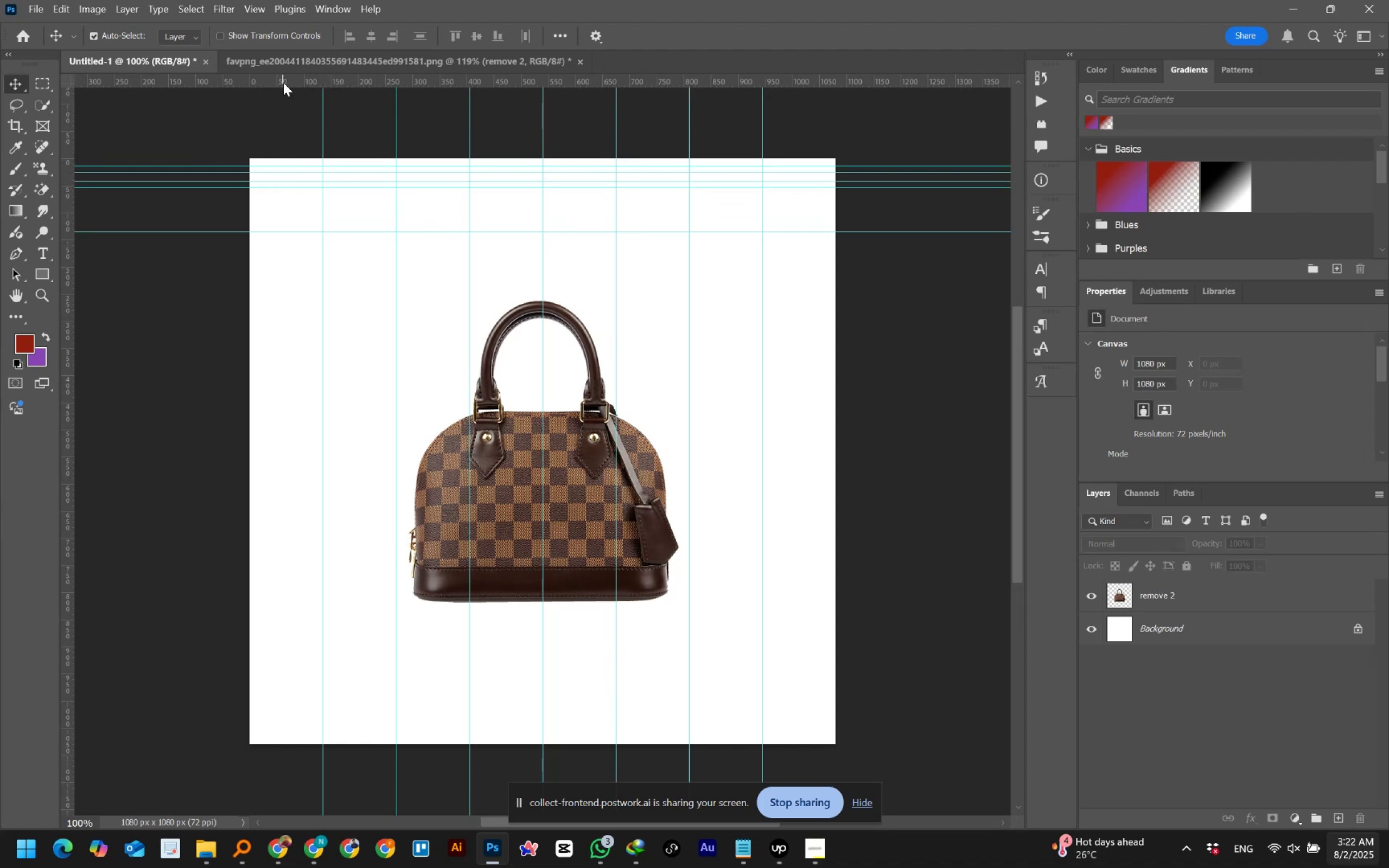 
left_click_drag(start_coordinate=[283, 81], to_coordinate=[291, 194])
 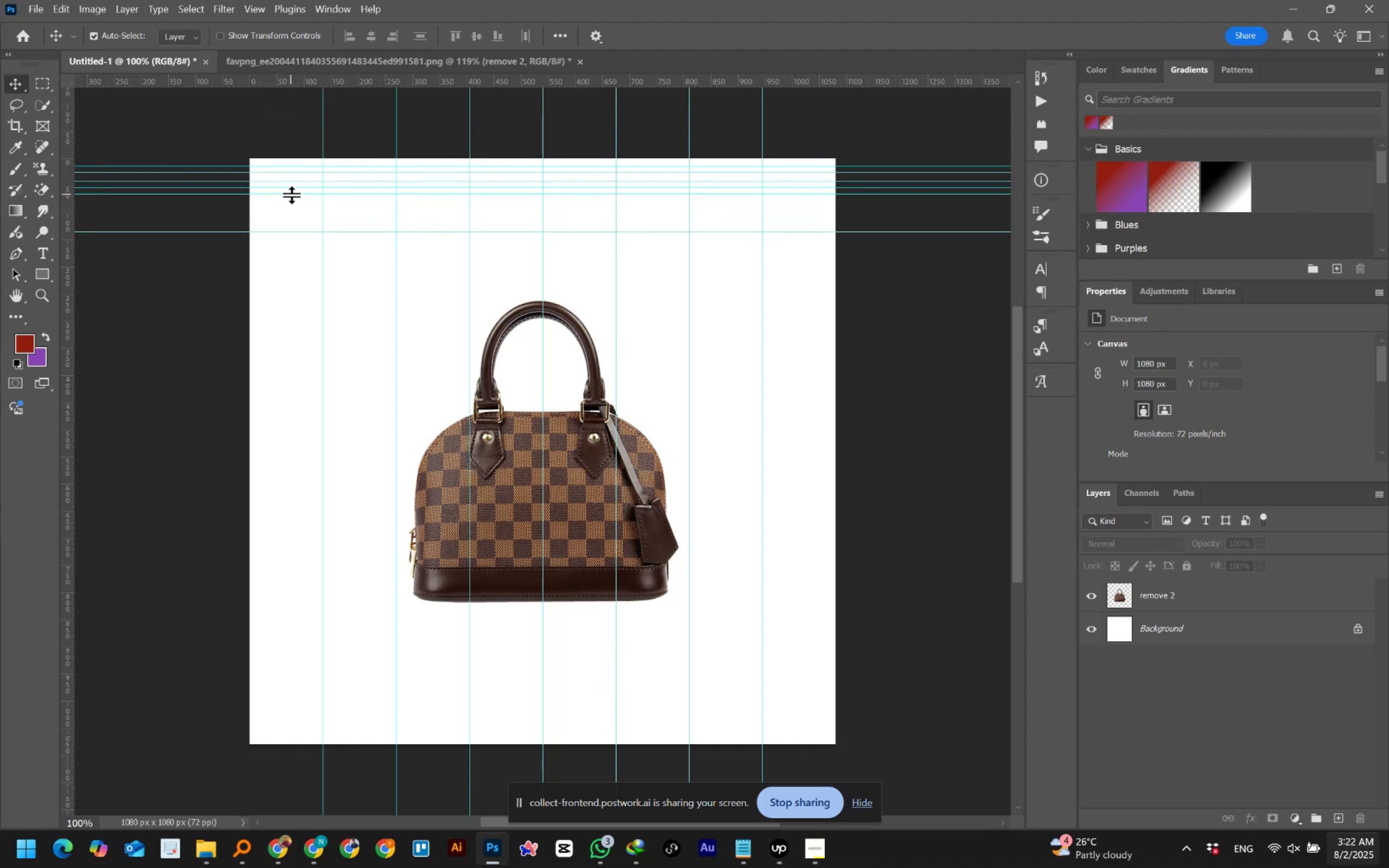 
left_click([291, 194])
 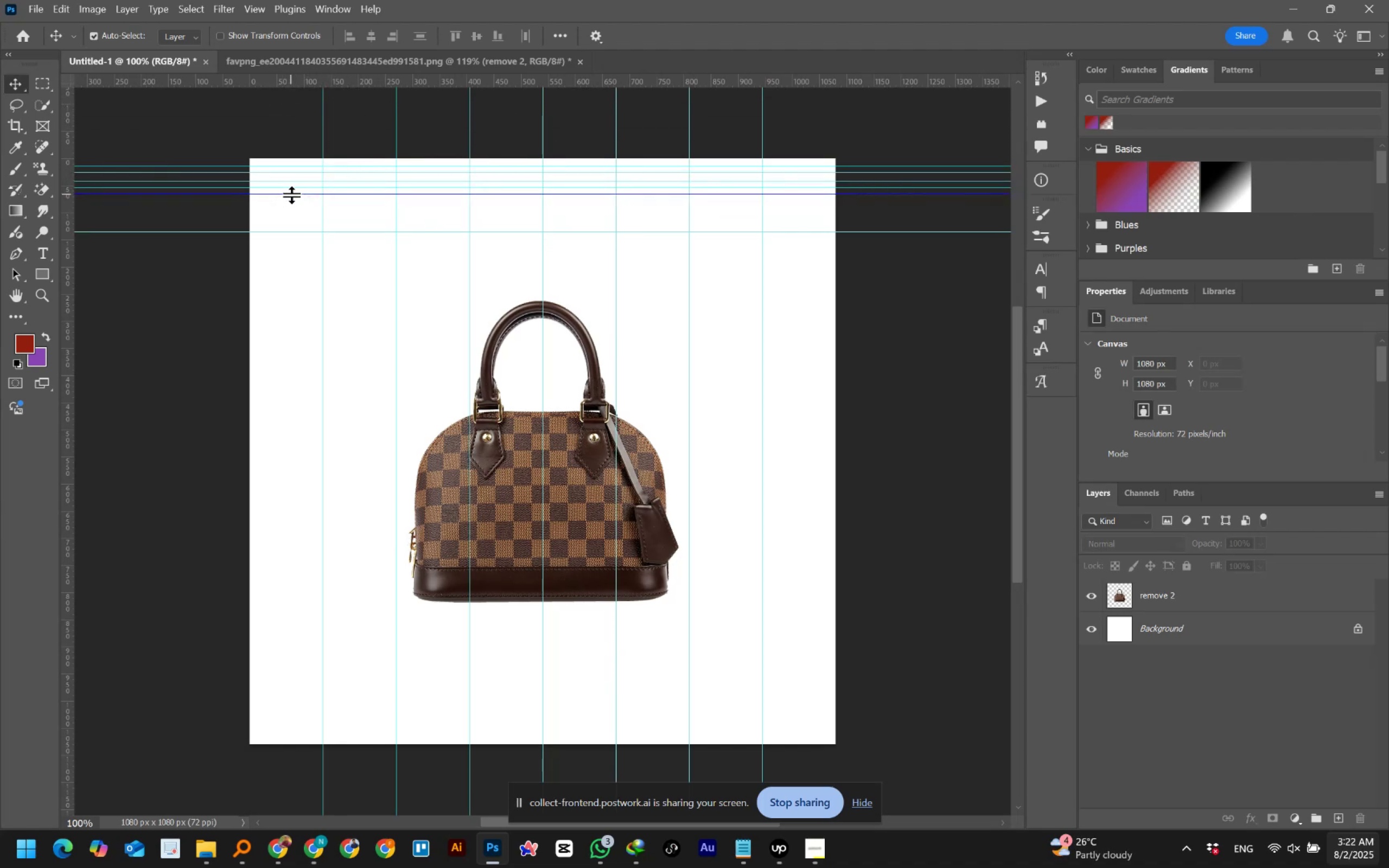 
right_click([291, 194])
 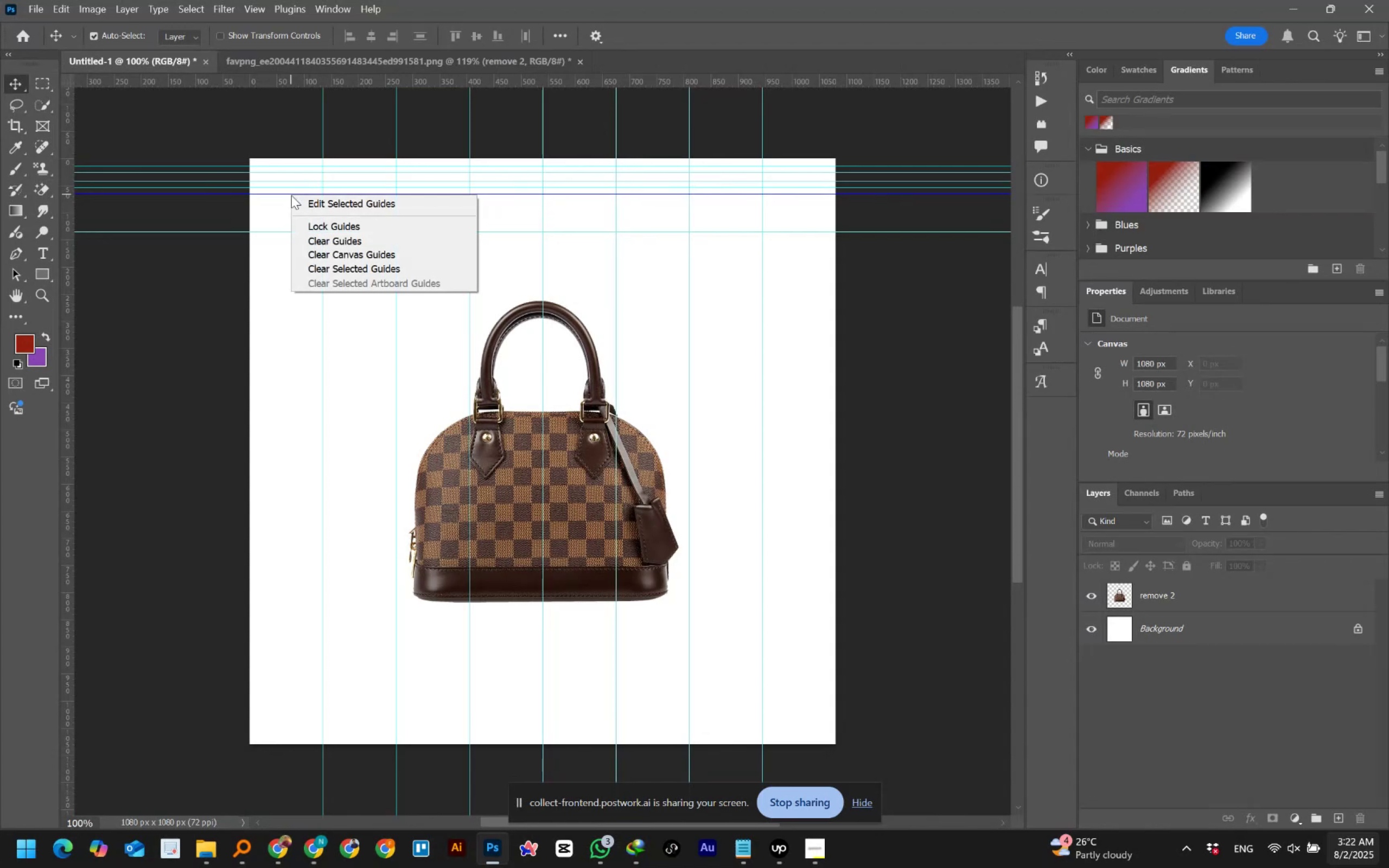 
left_click([323, 204])
 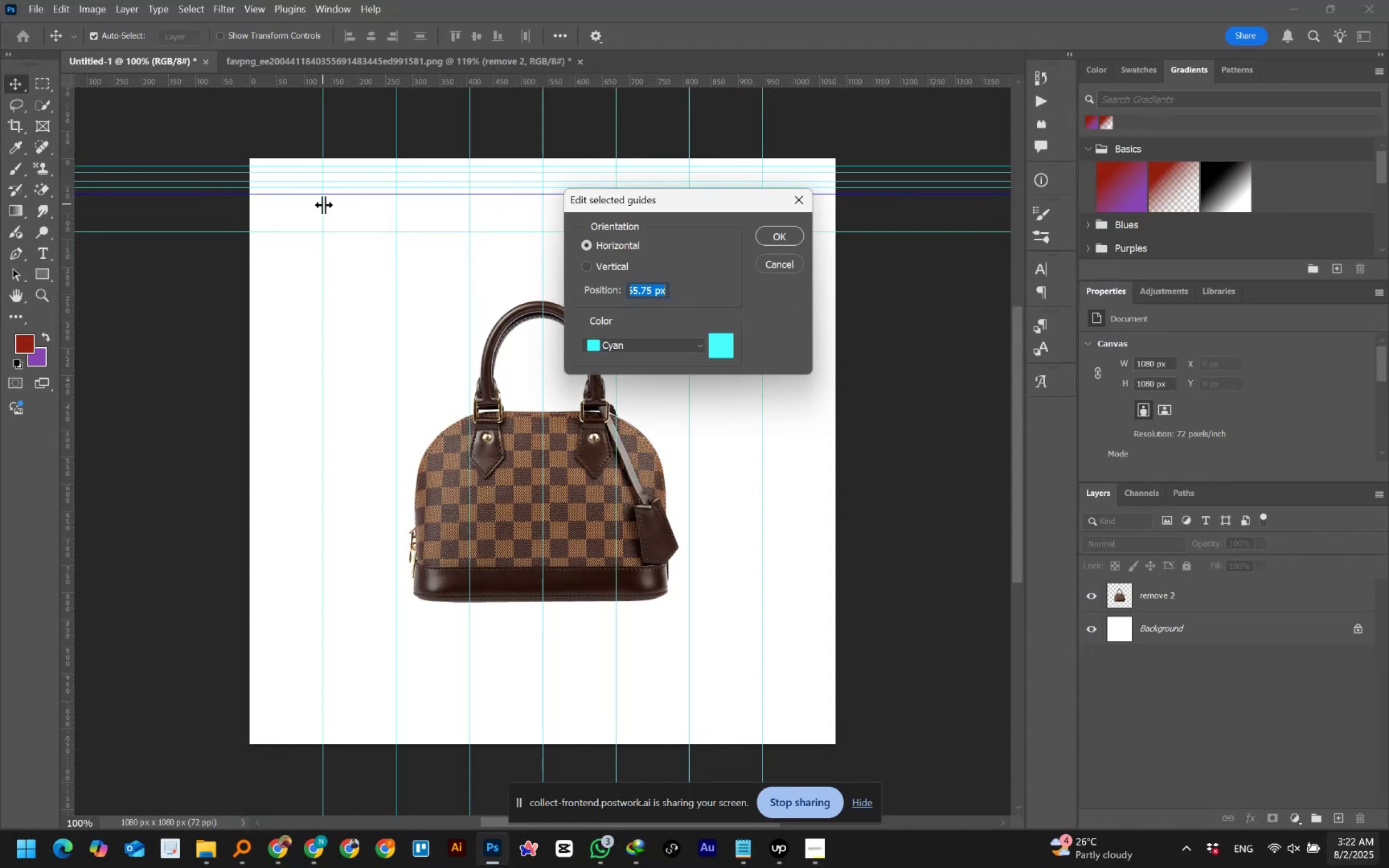 
key(Numpad1)
 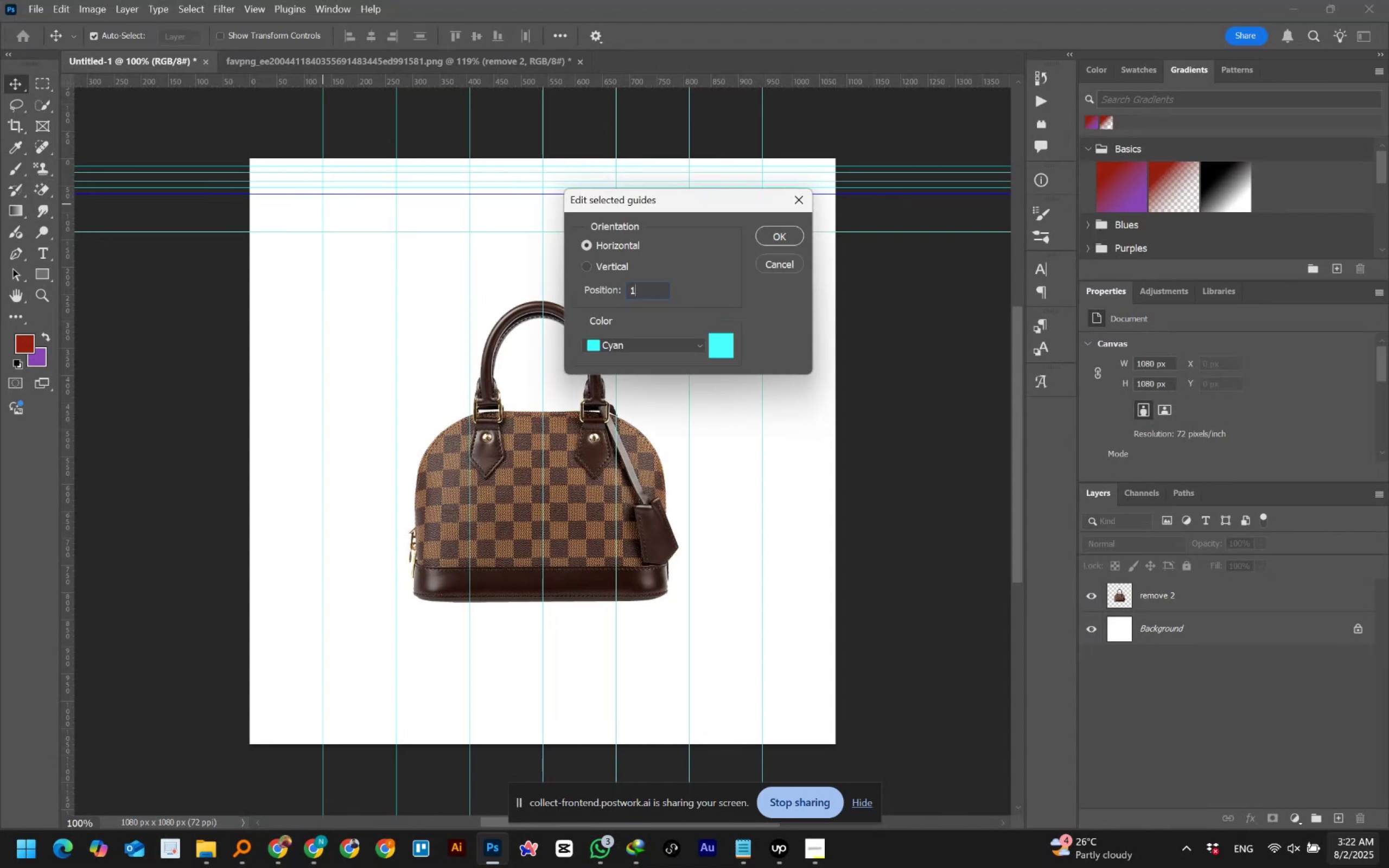 
key(Numpad3)
 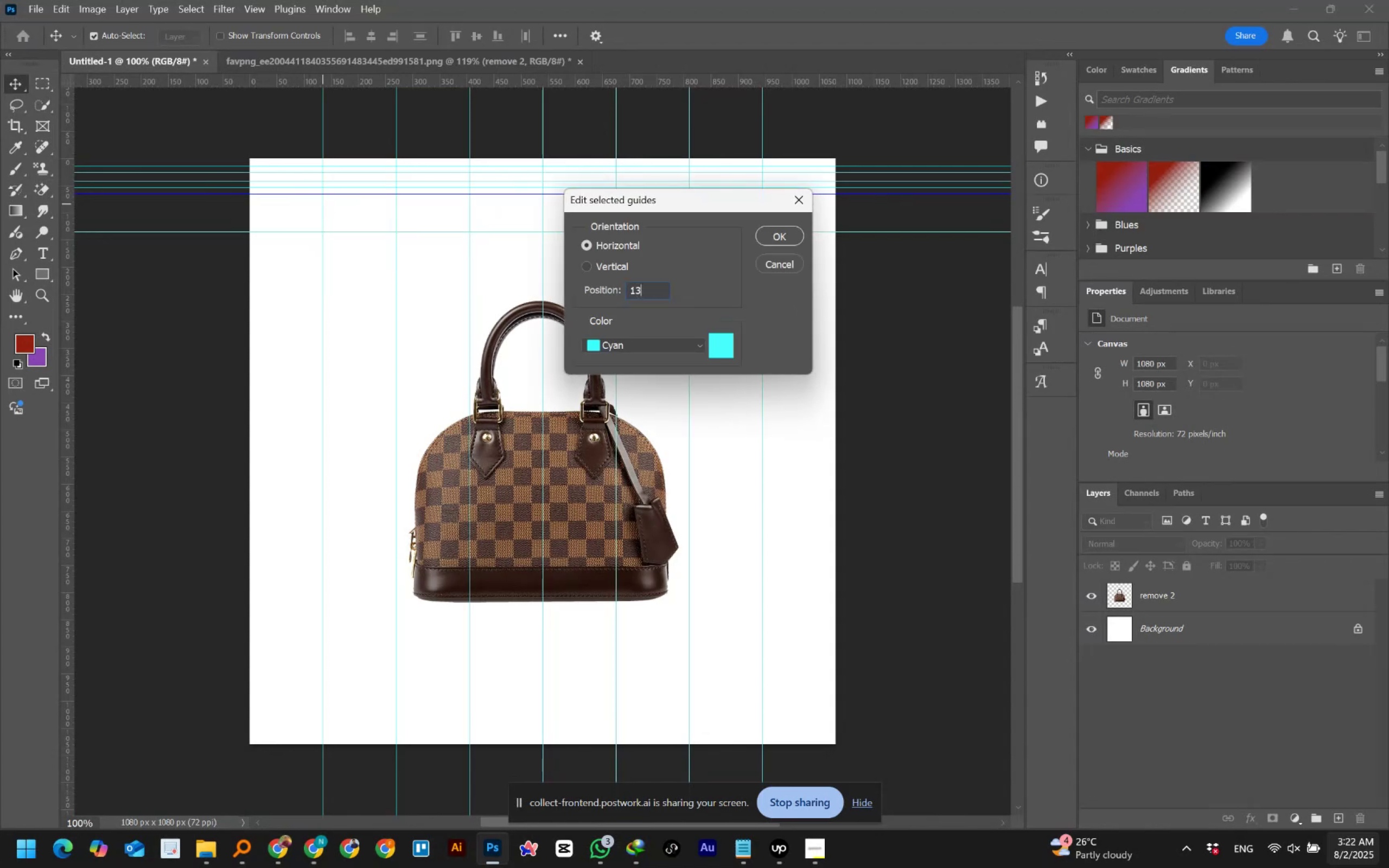 
key(Numpad5)
 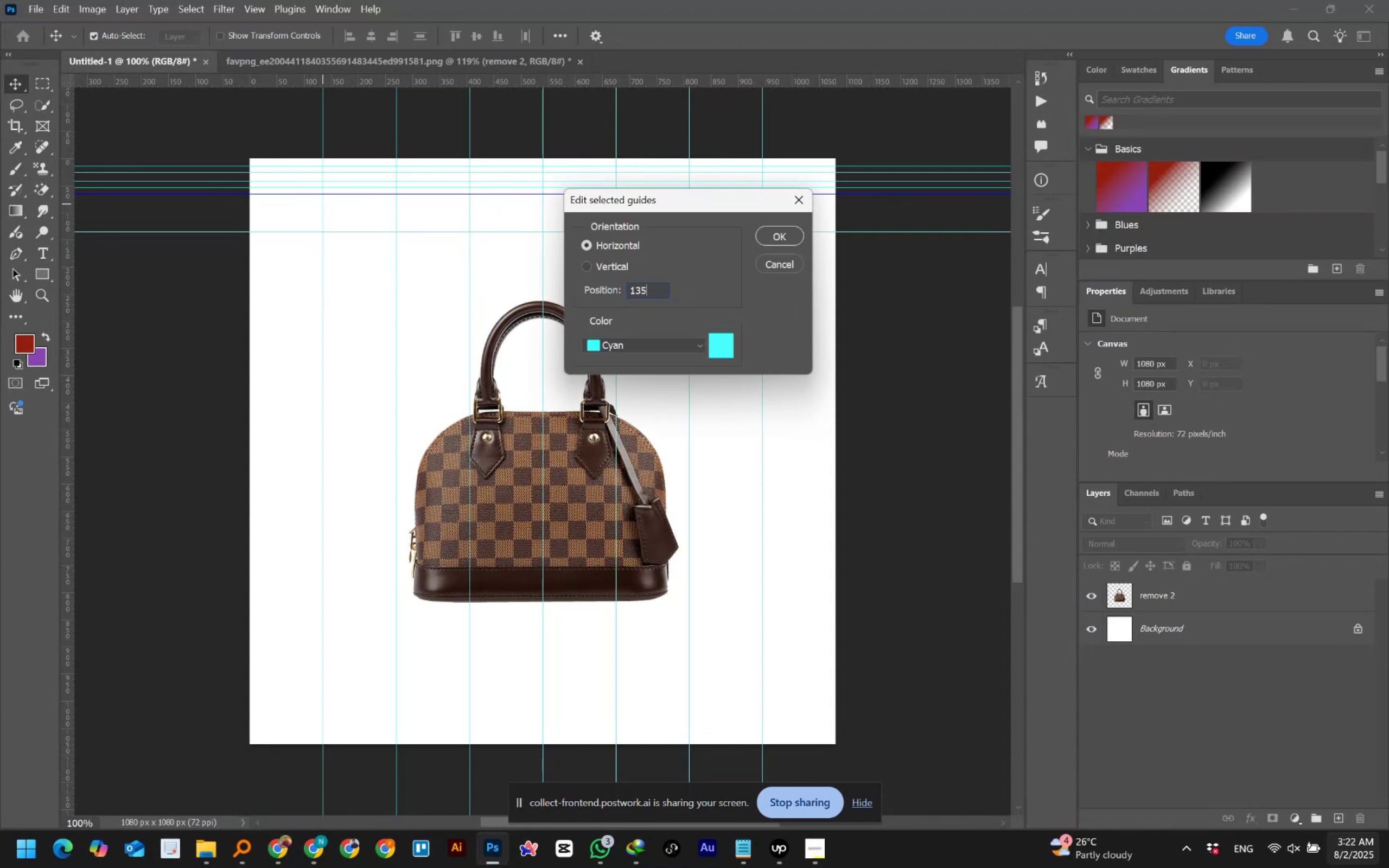 
key(NumpadMultiply)
 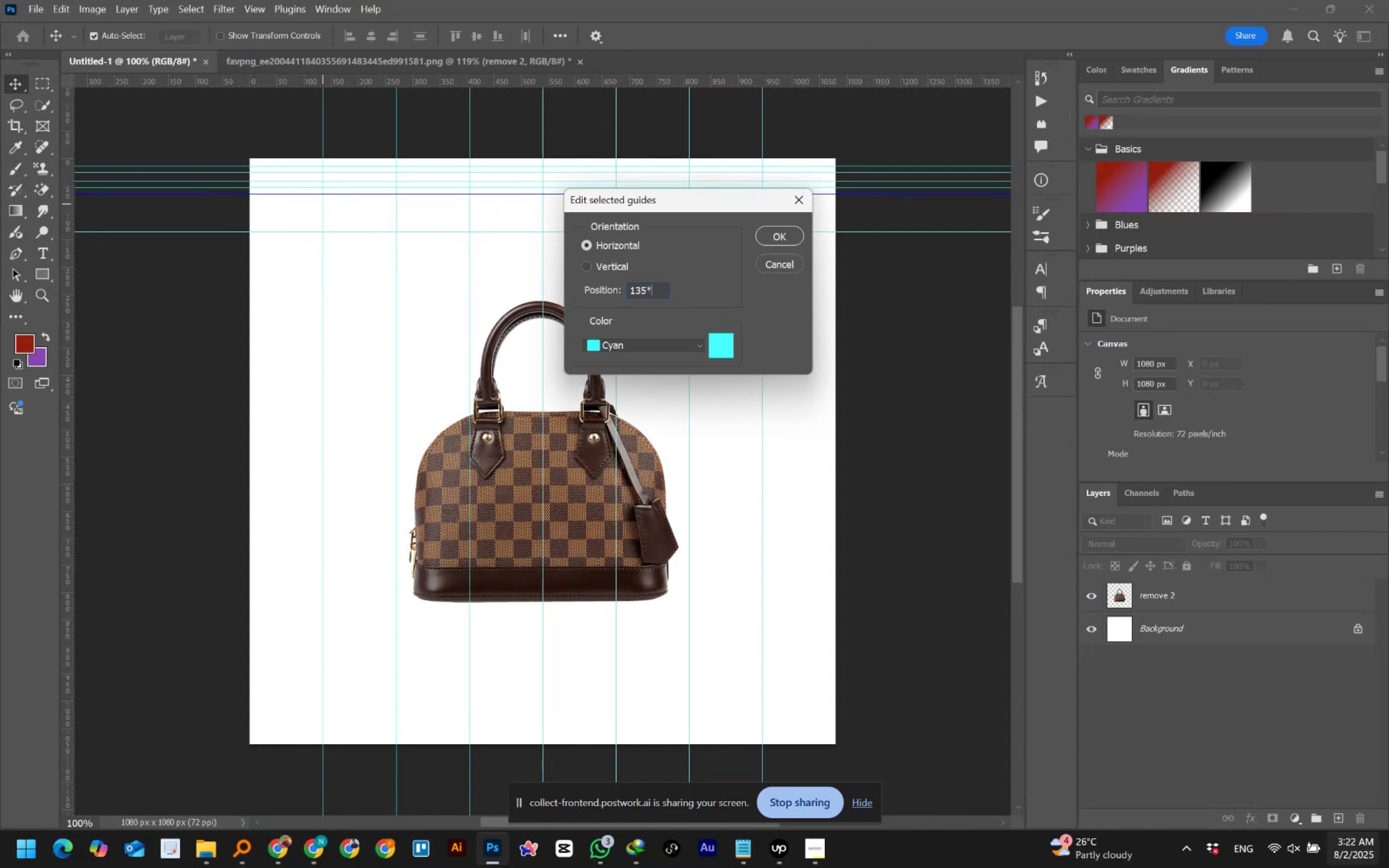 
key(Numpad2)
 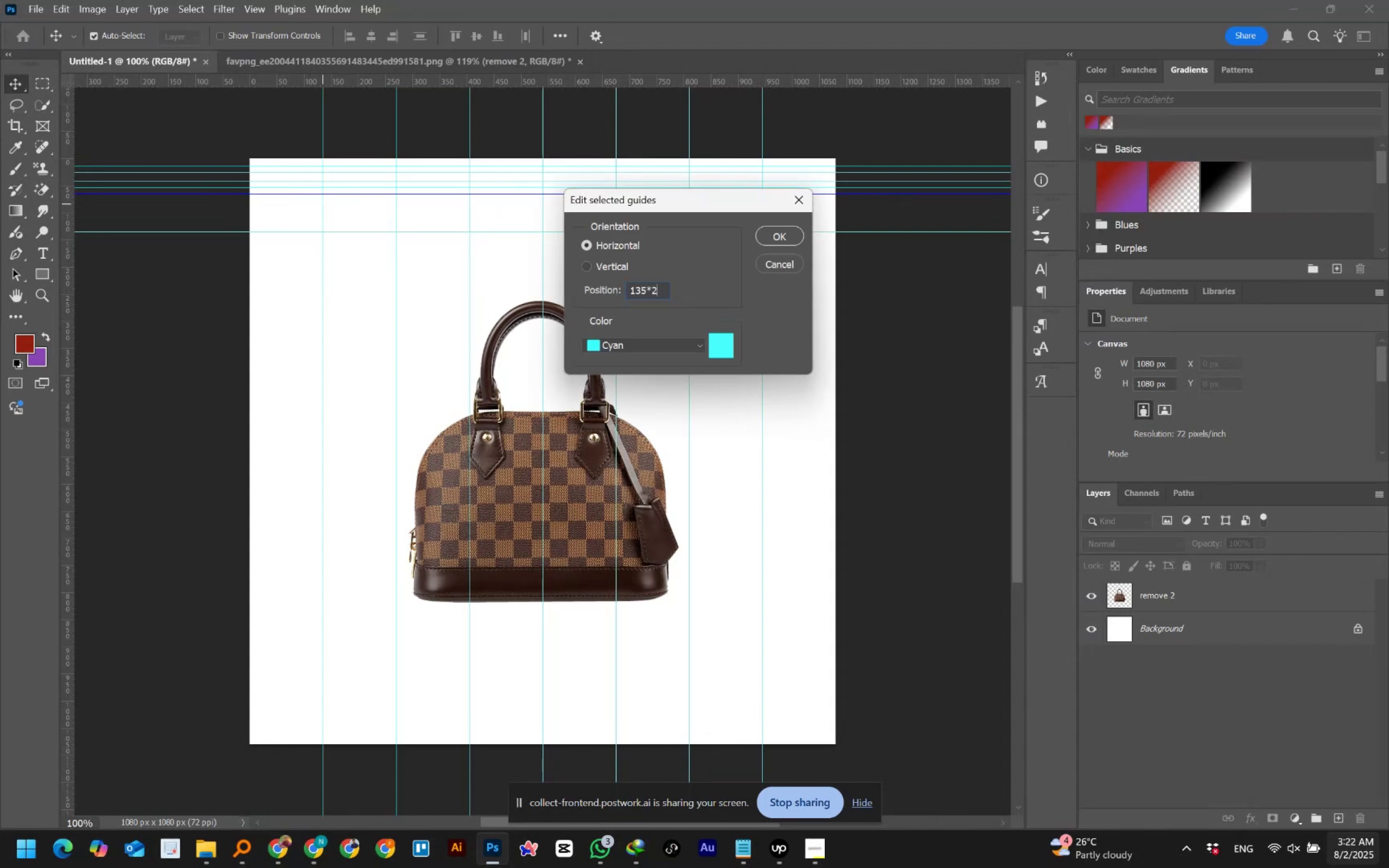 
key(NumpadEnter)
 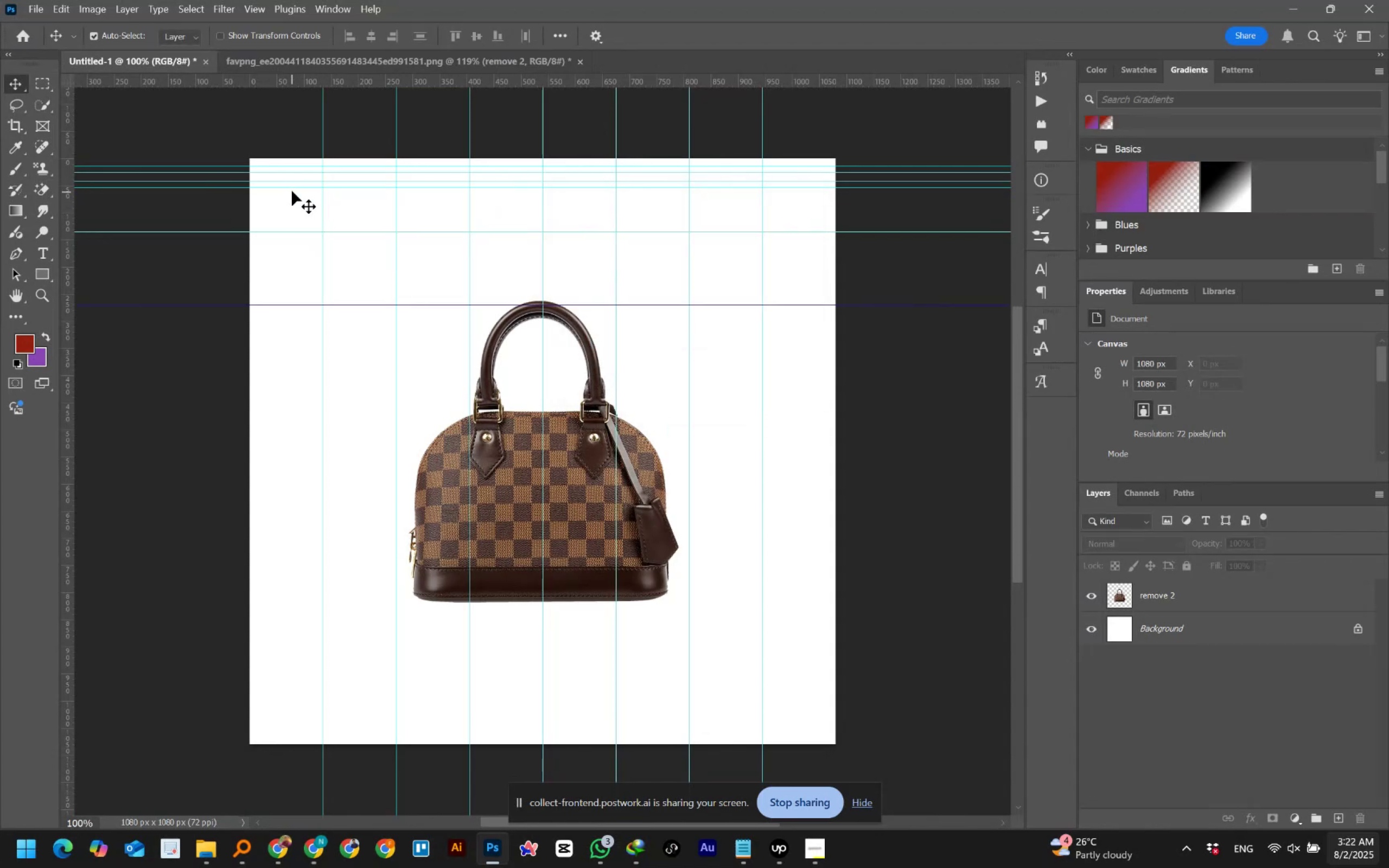 
left_click([292, 189])
 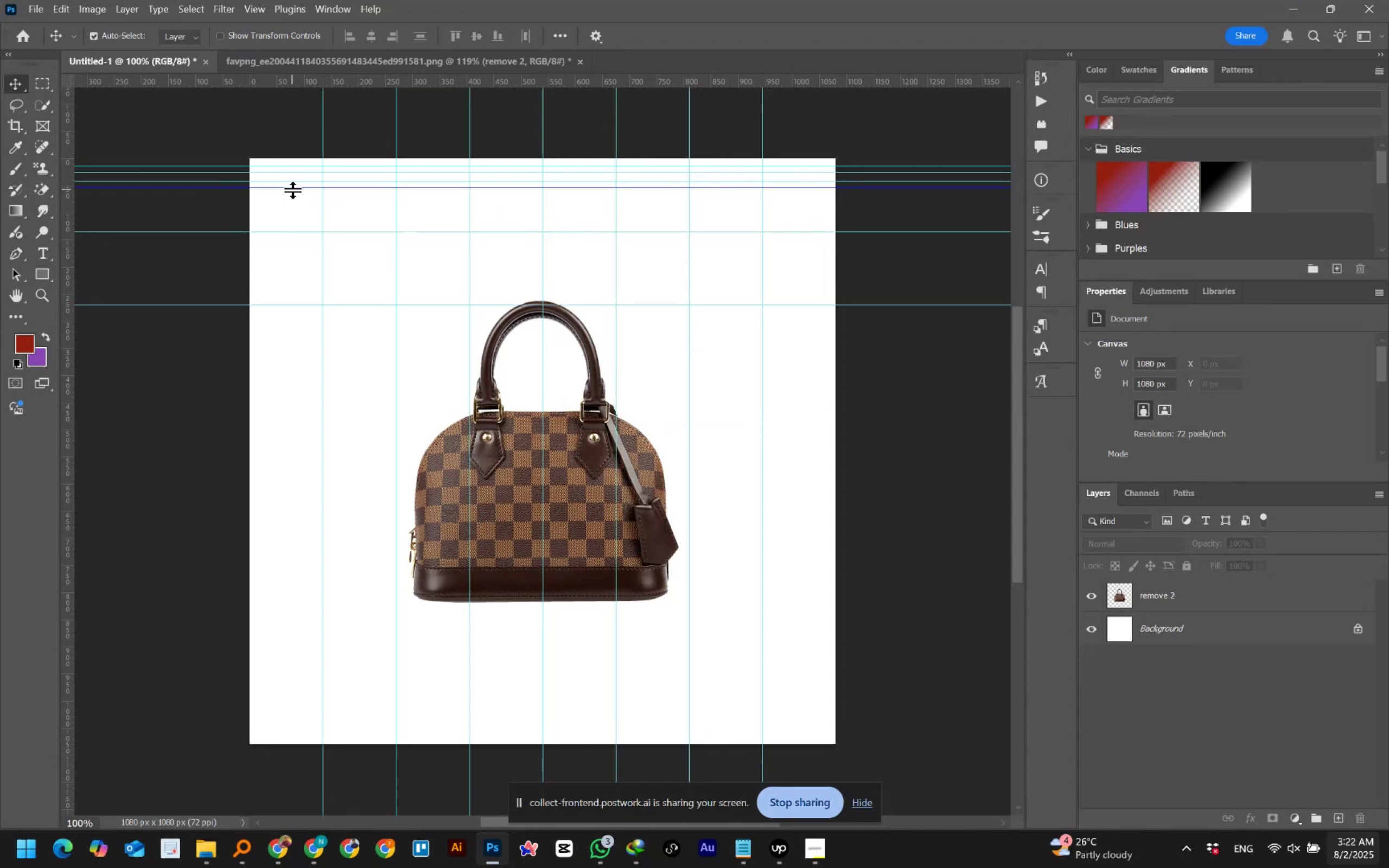 
right_click([292, 189])
 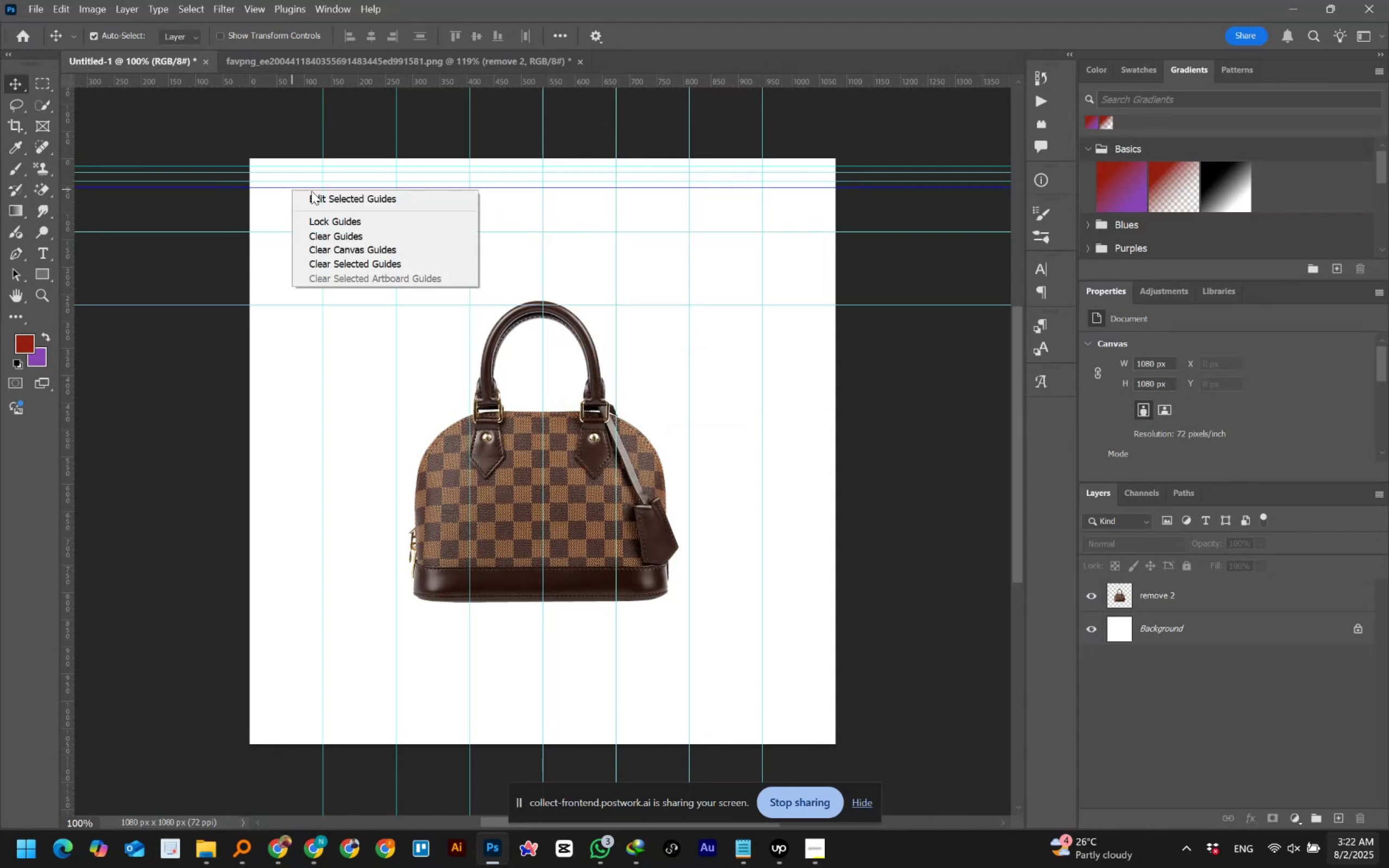 
left_click([318, 194])
 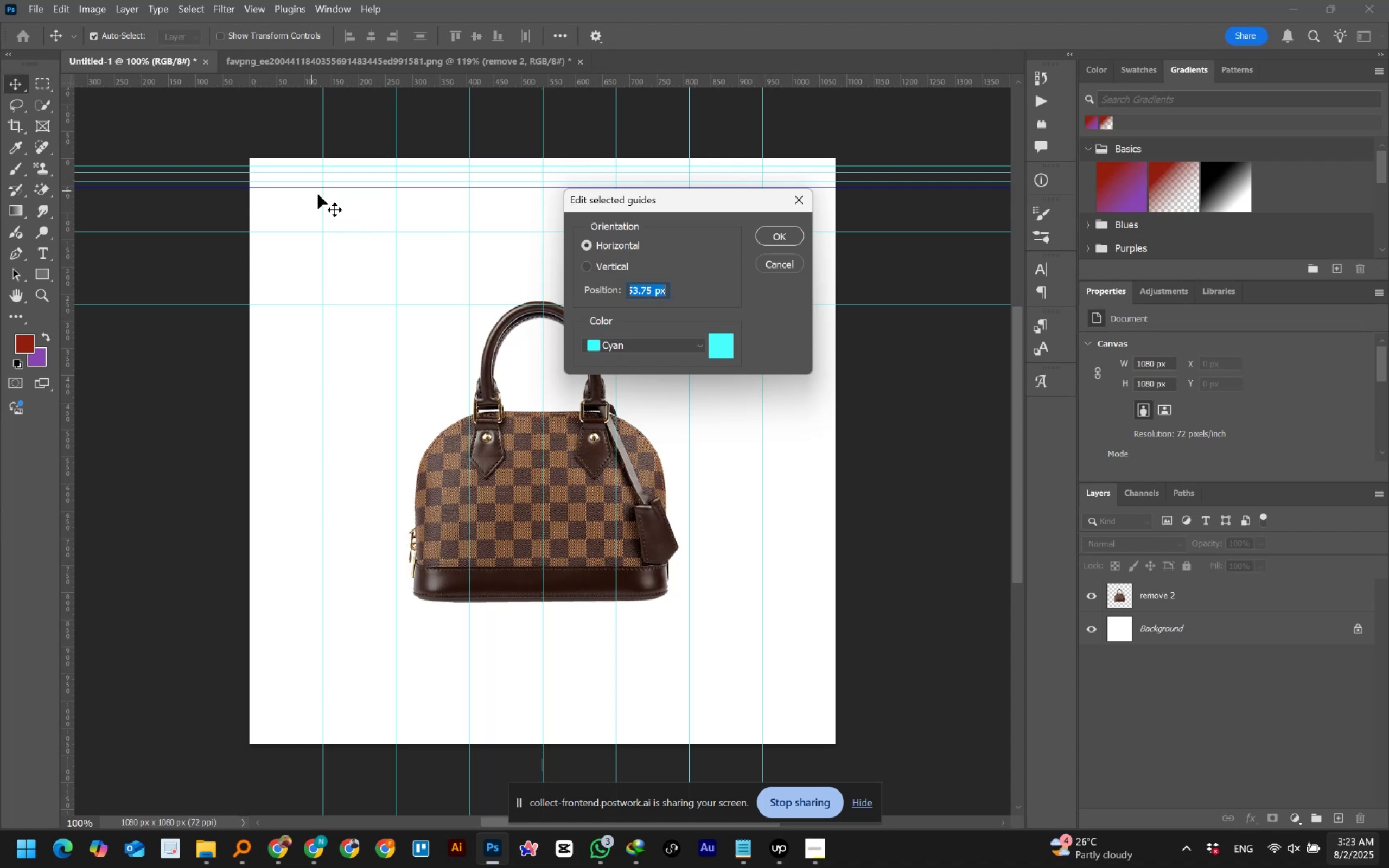 
key(Numpad1)
 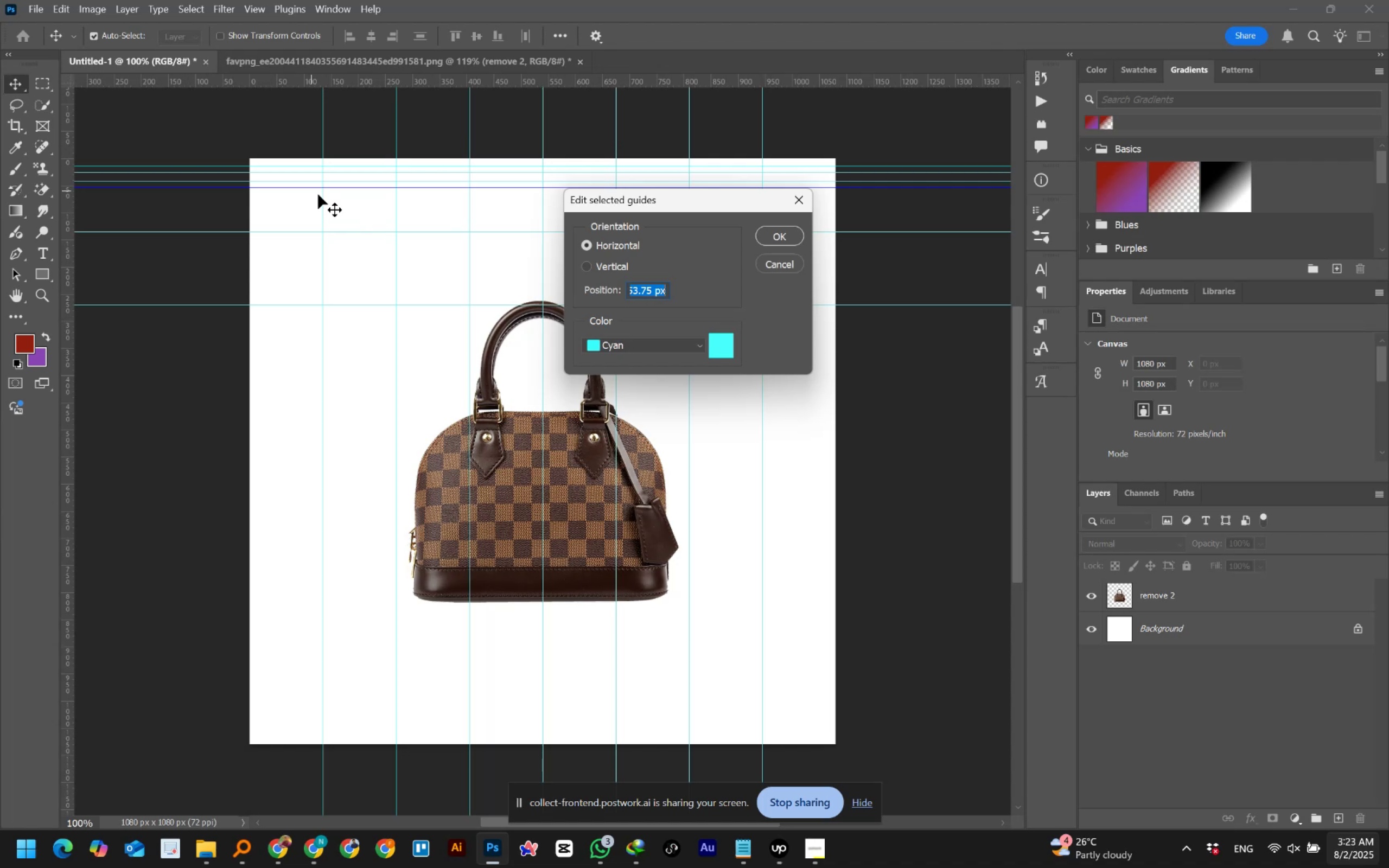 
key(Numpad3)
 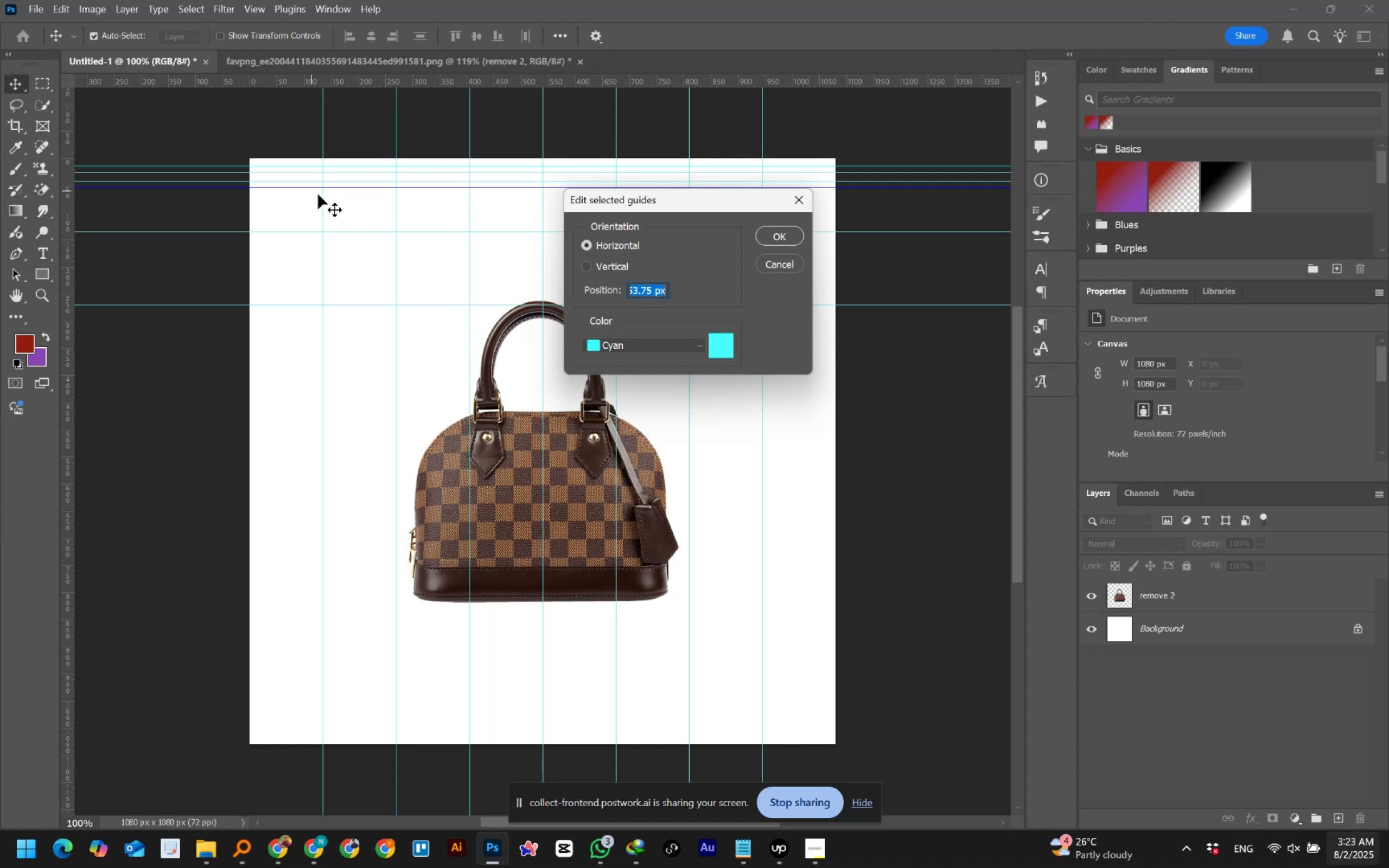 
key(Numpad5)
 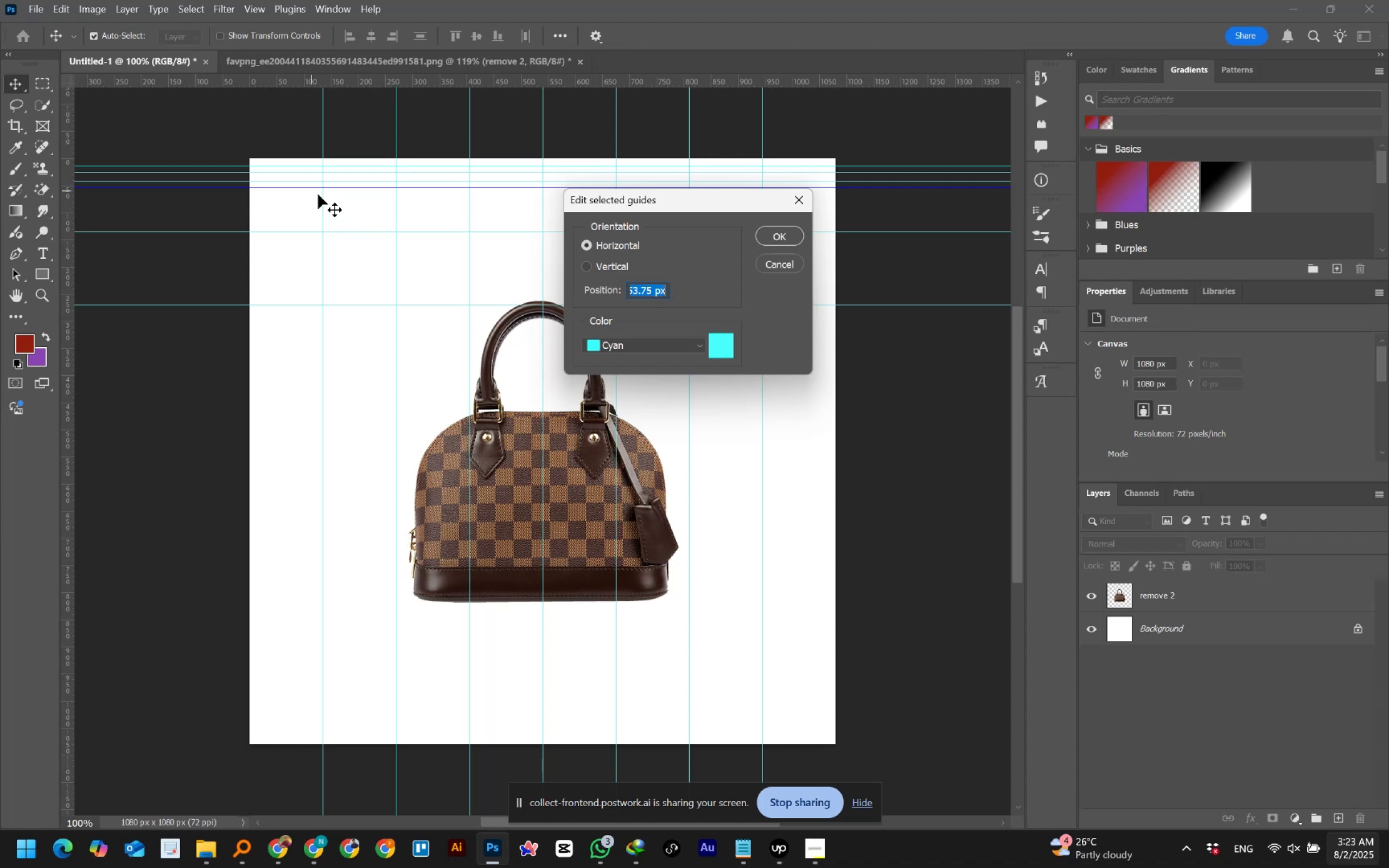 
key(NumpadMultiply)
 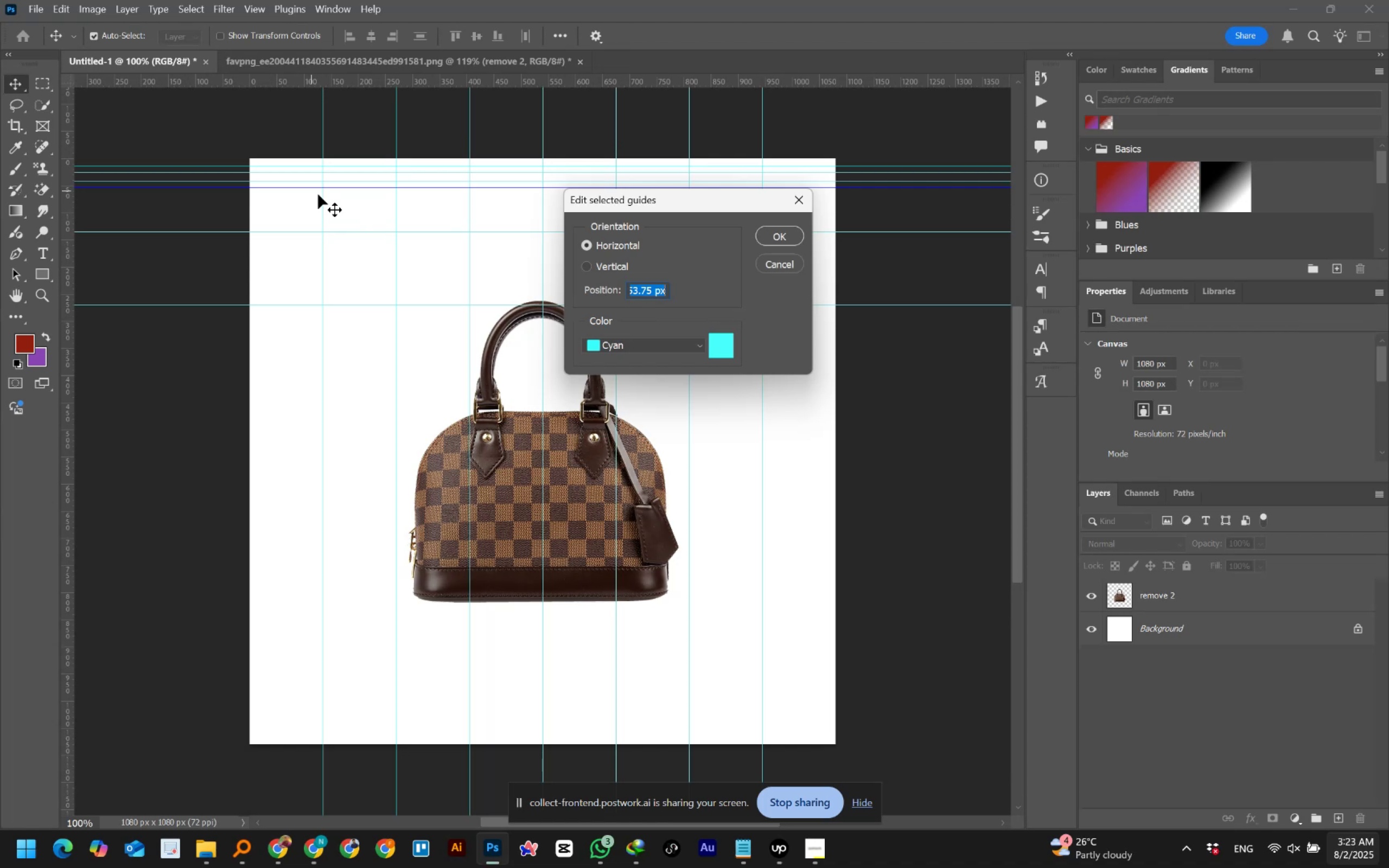 
key(Numpad3)
 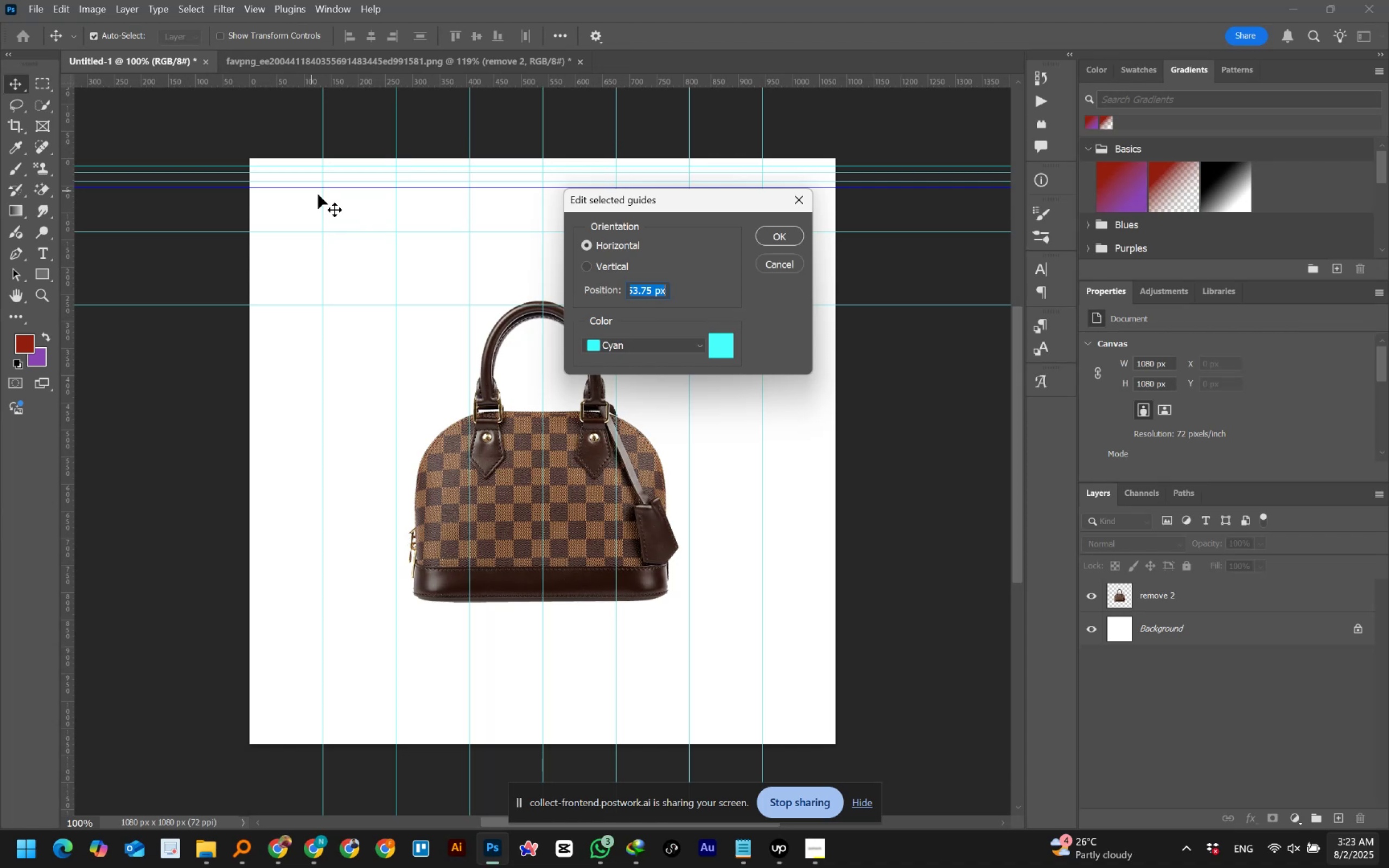 
key(NumpadEnter)
 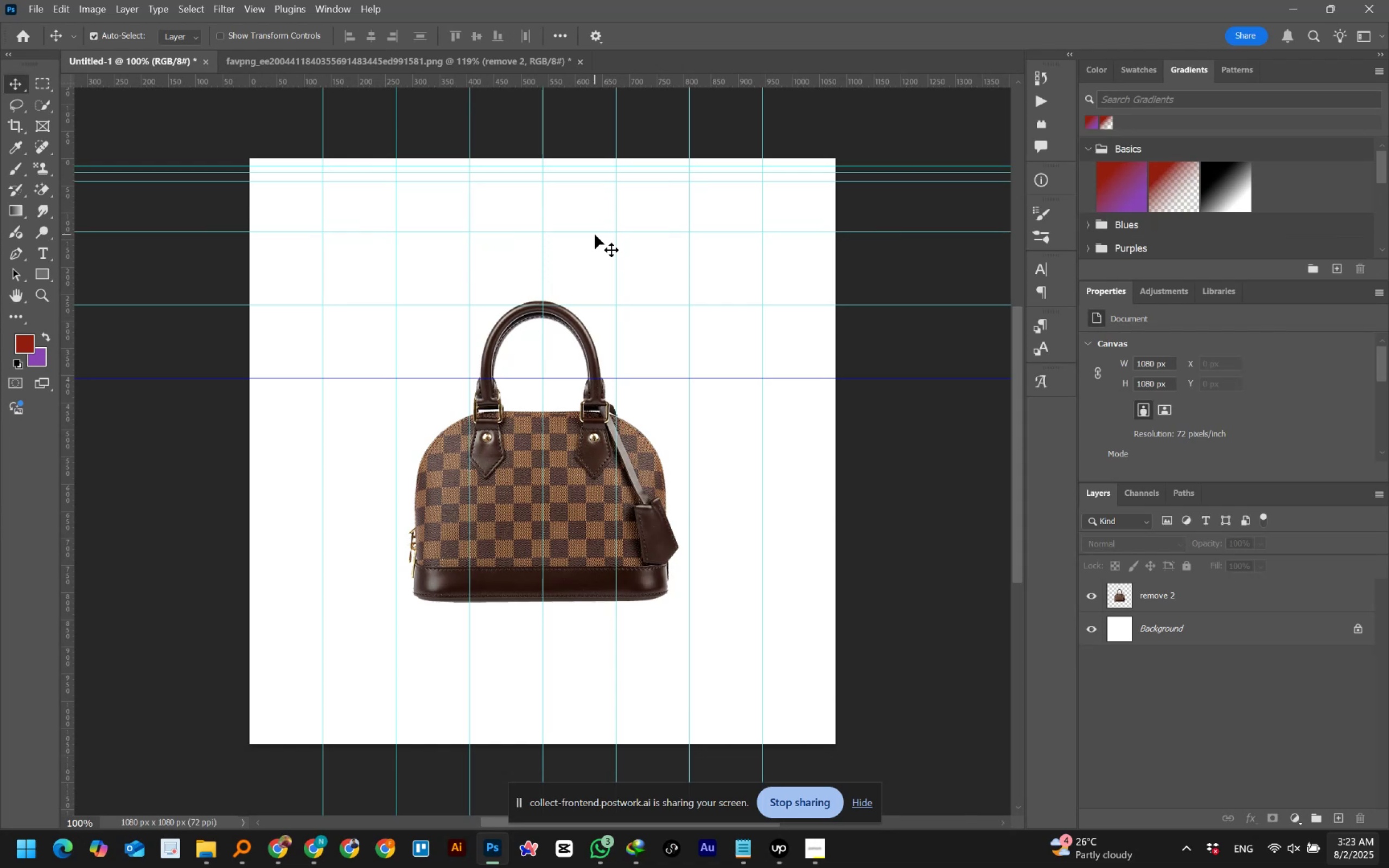 
wait(17.86)
 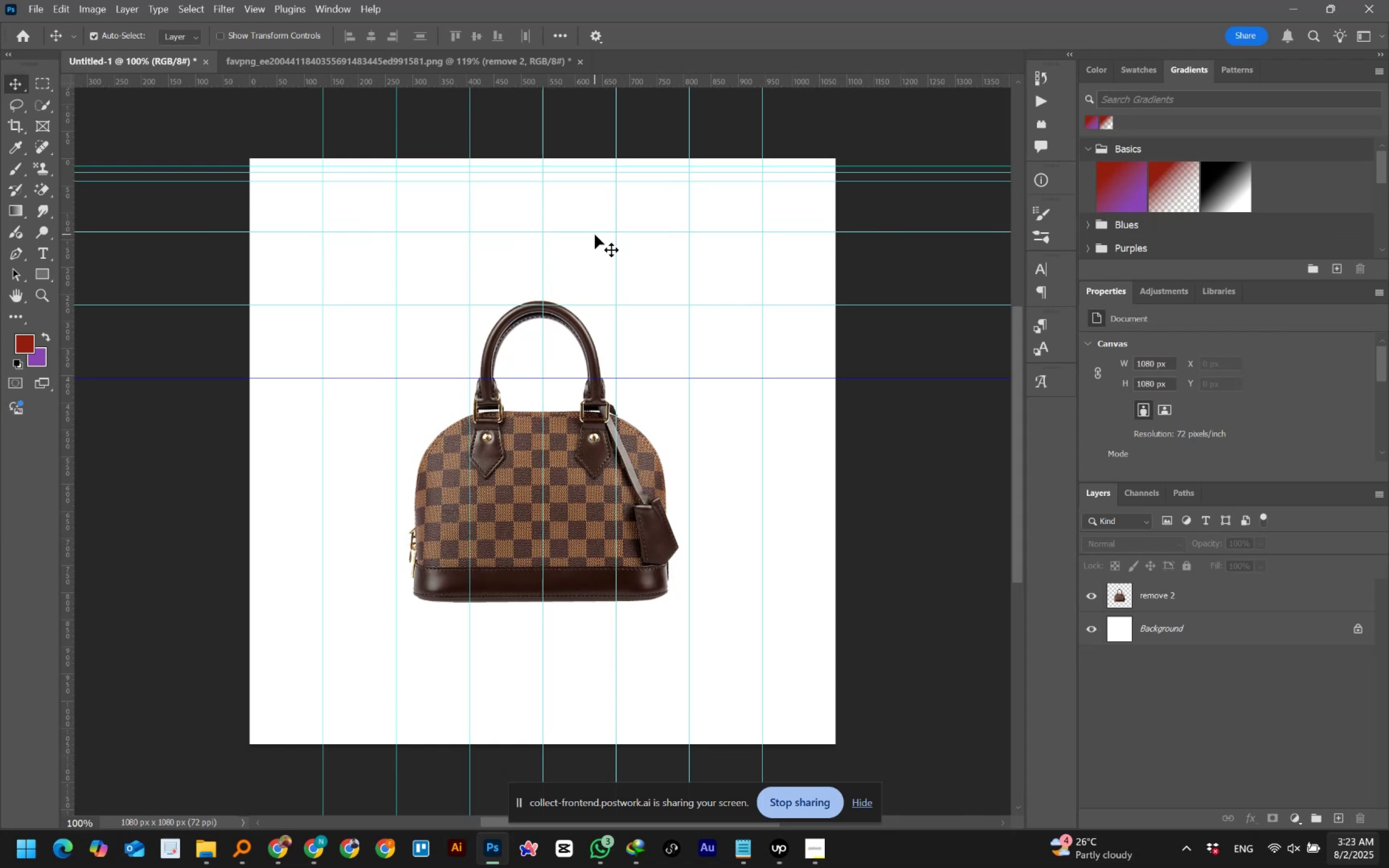 
left_click([283, 182])
 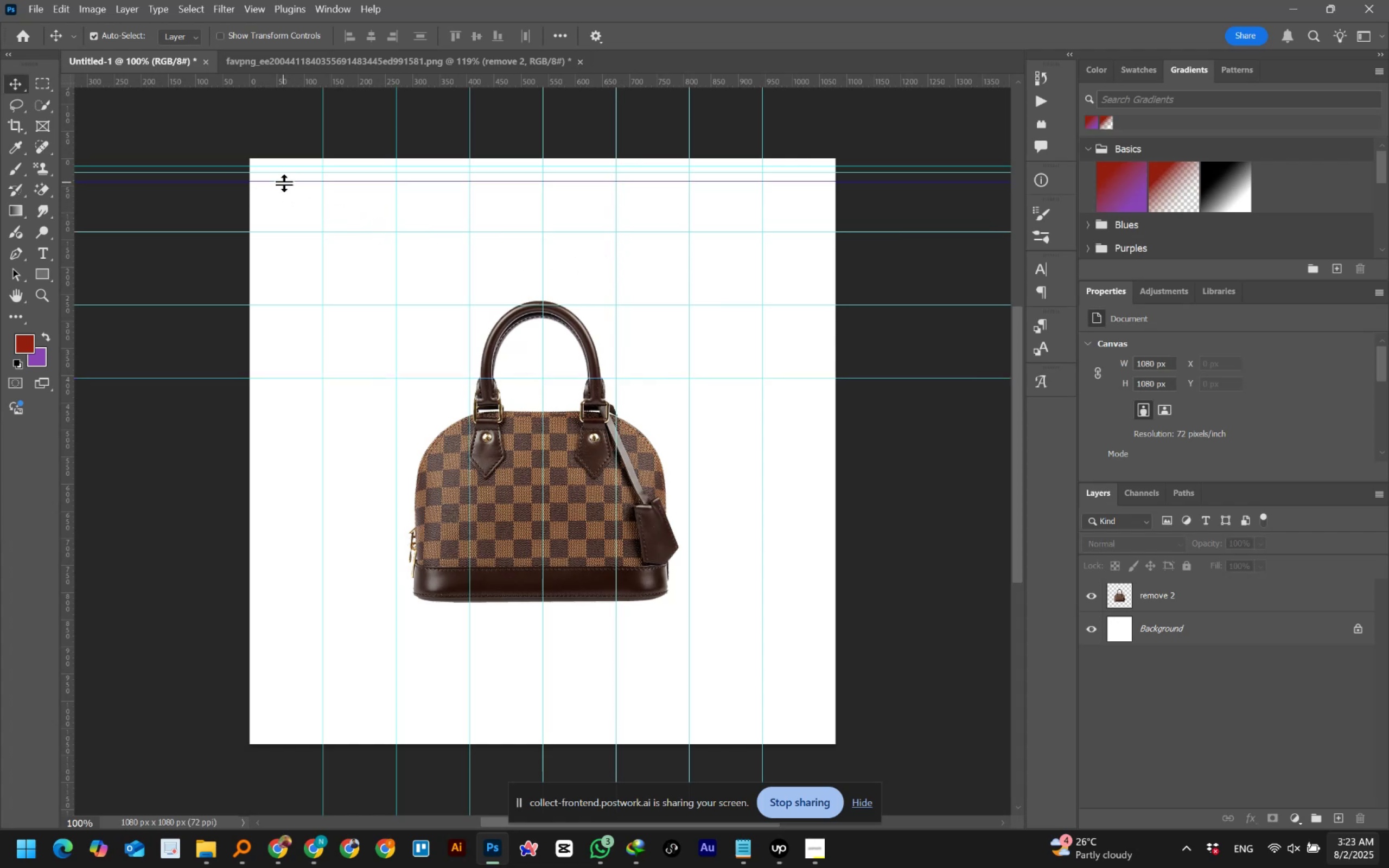 
right_click([283, 182])
 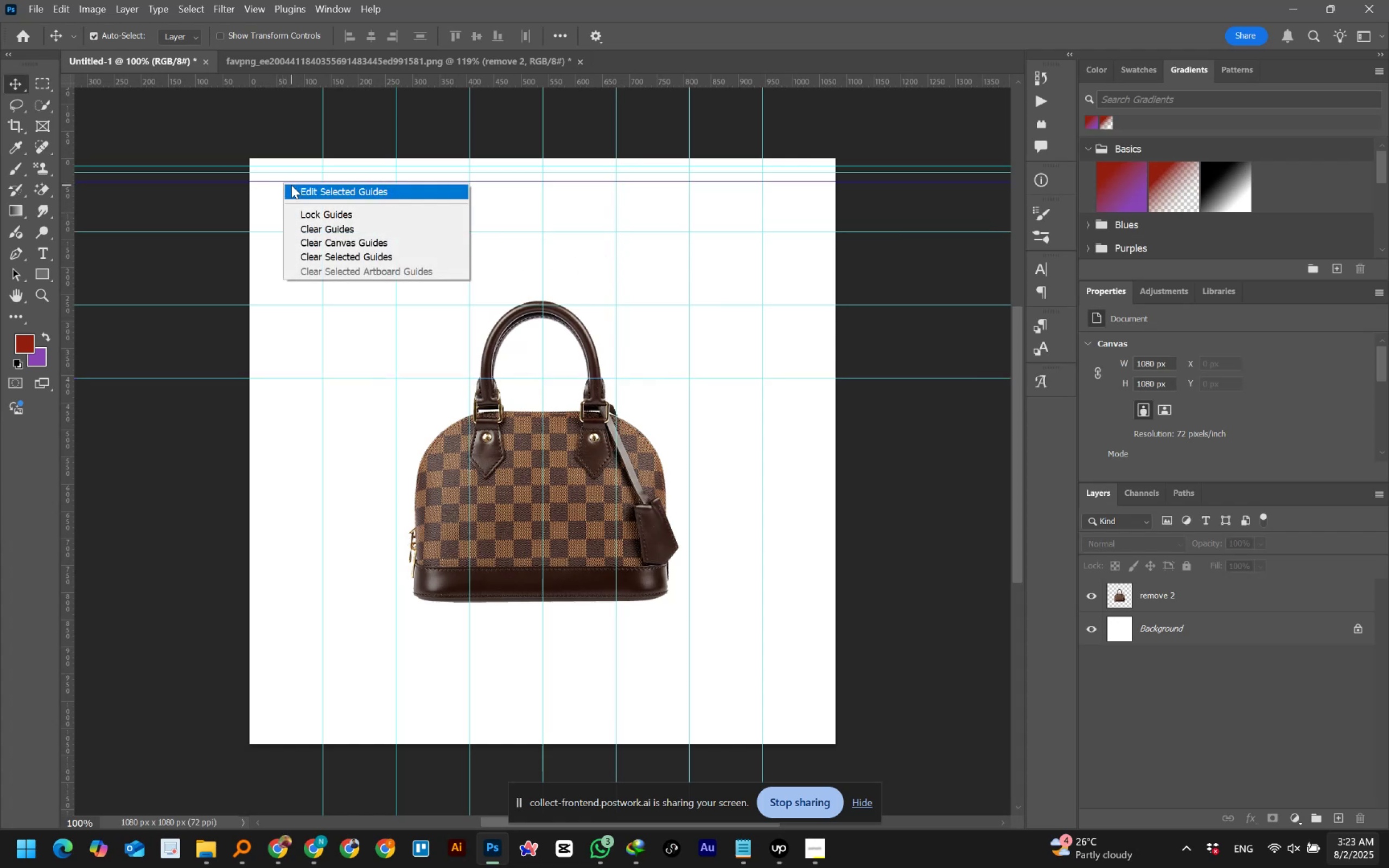 
left_click([291, 185])
 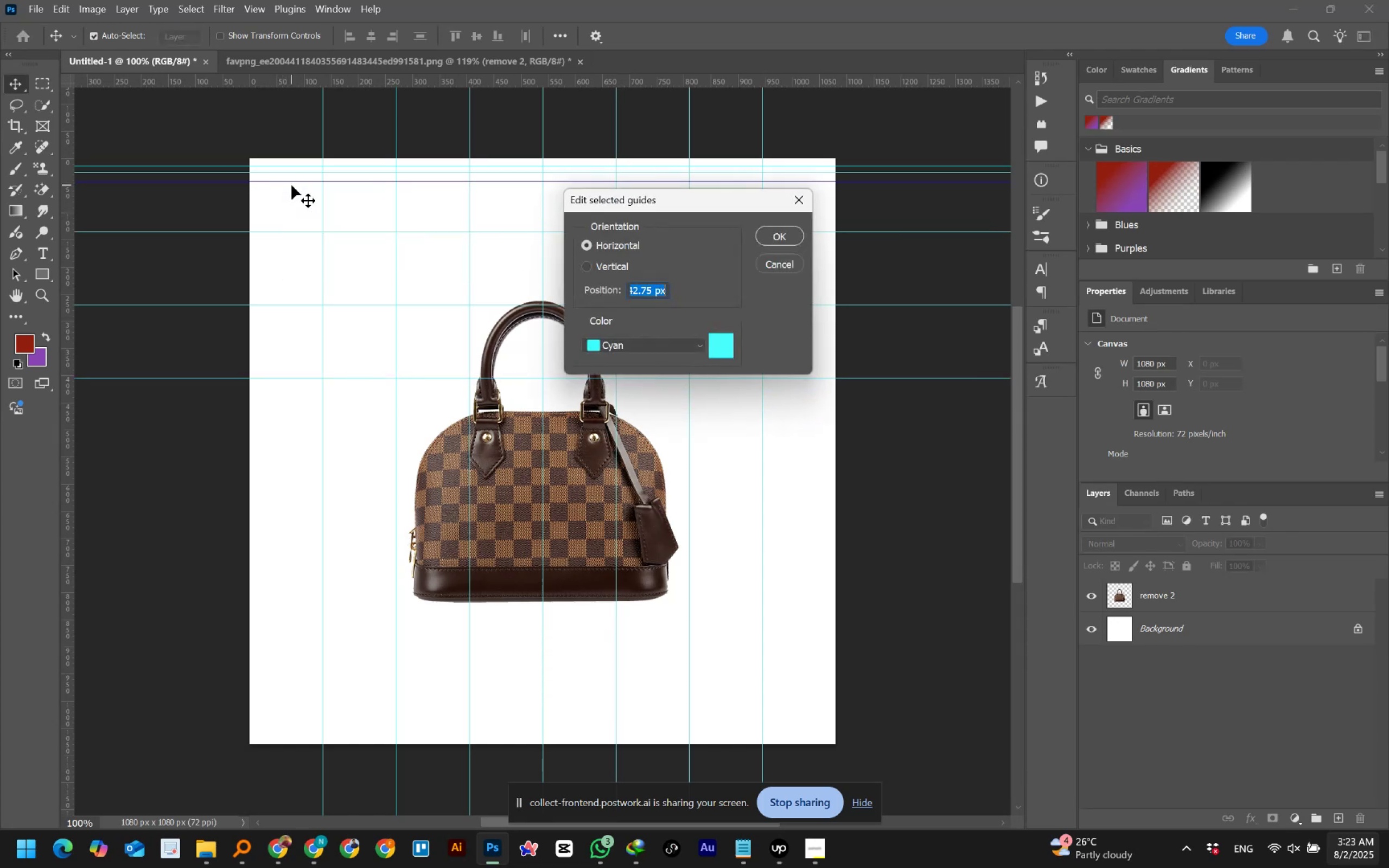 
key(Numpad1)
 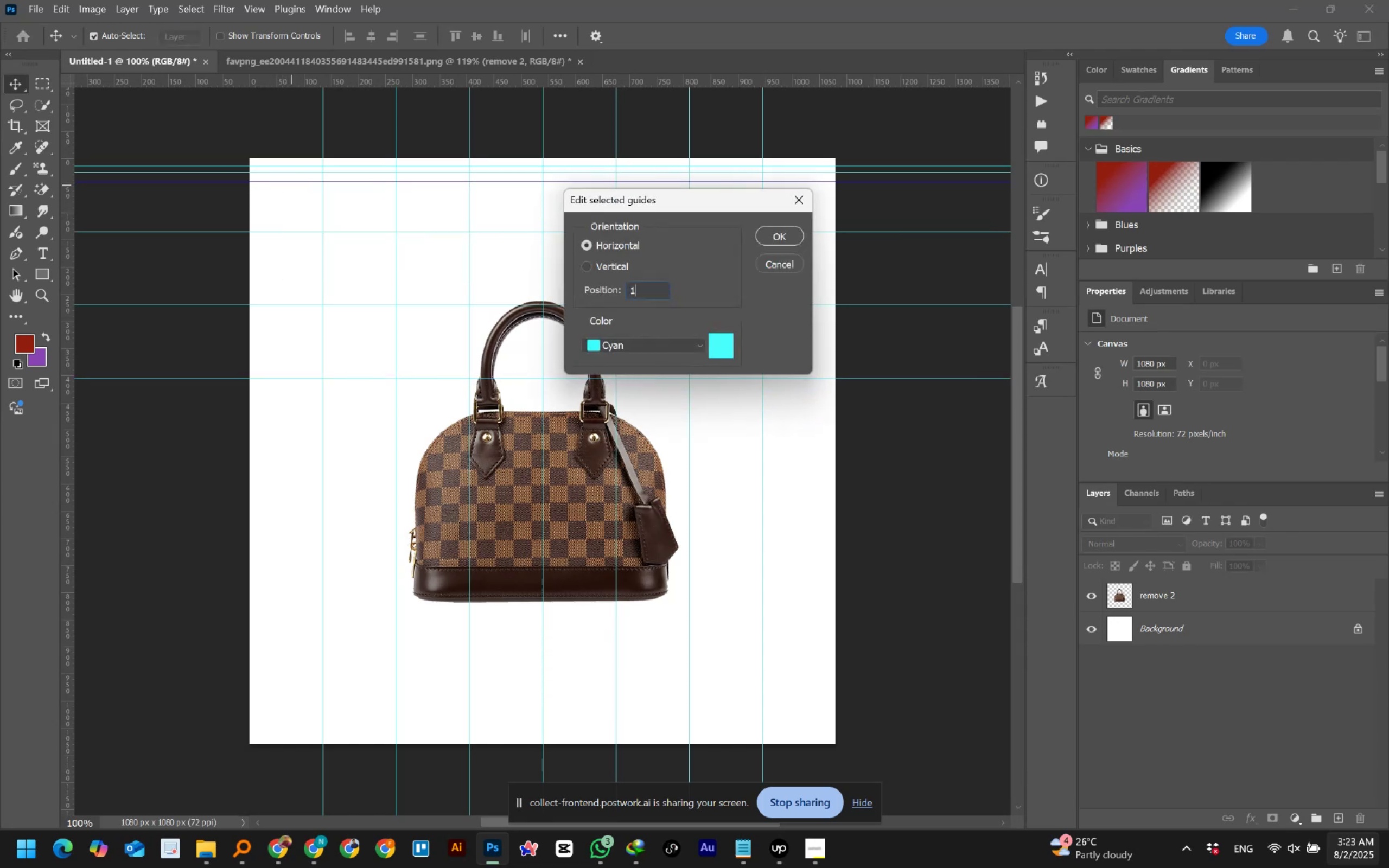 
key(Numpad3)
 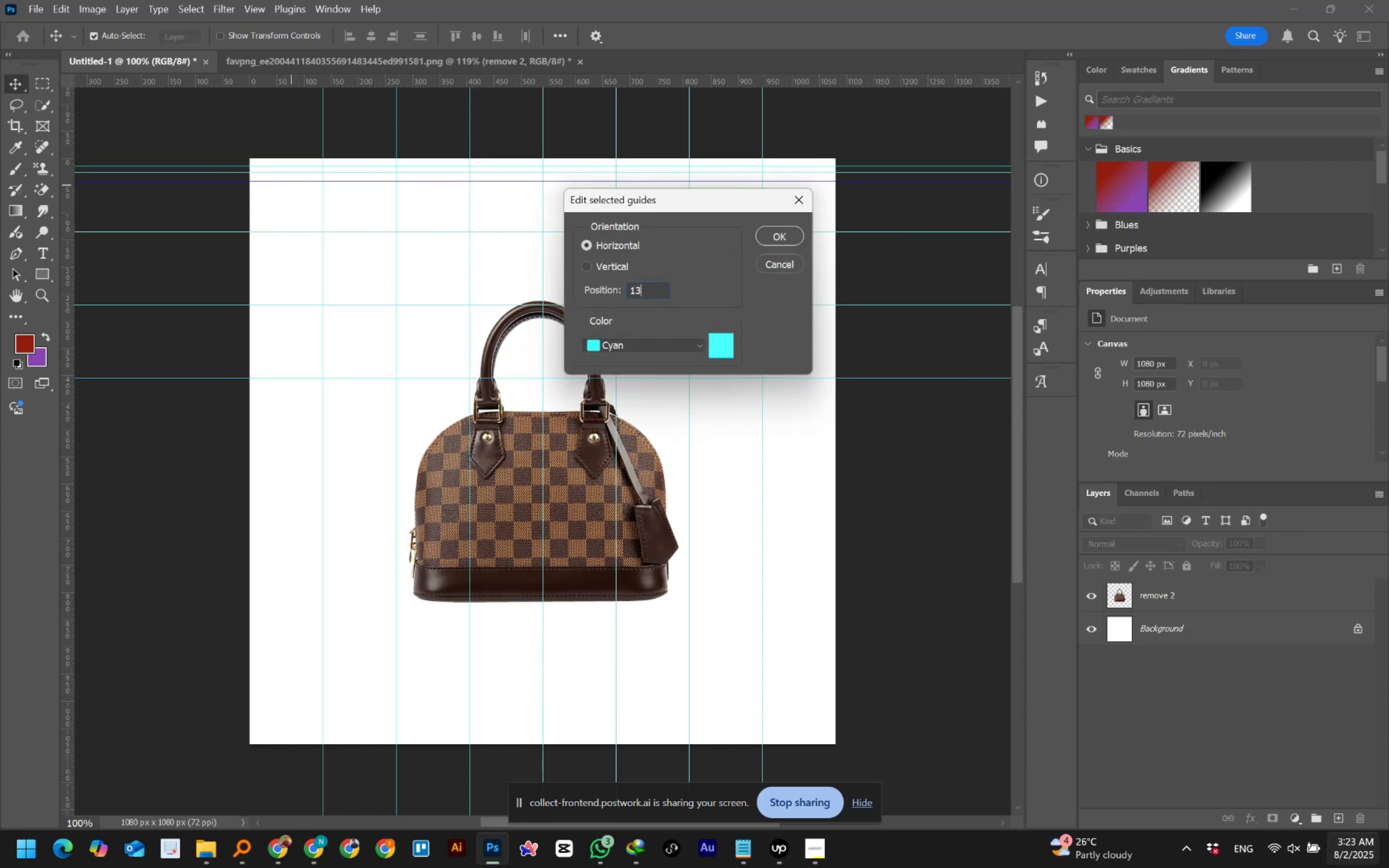 
key(Numpad5)
 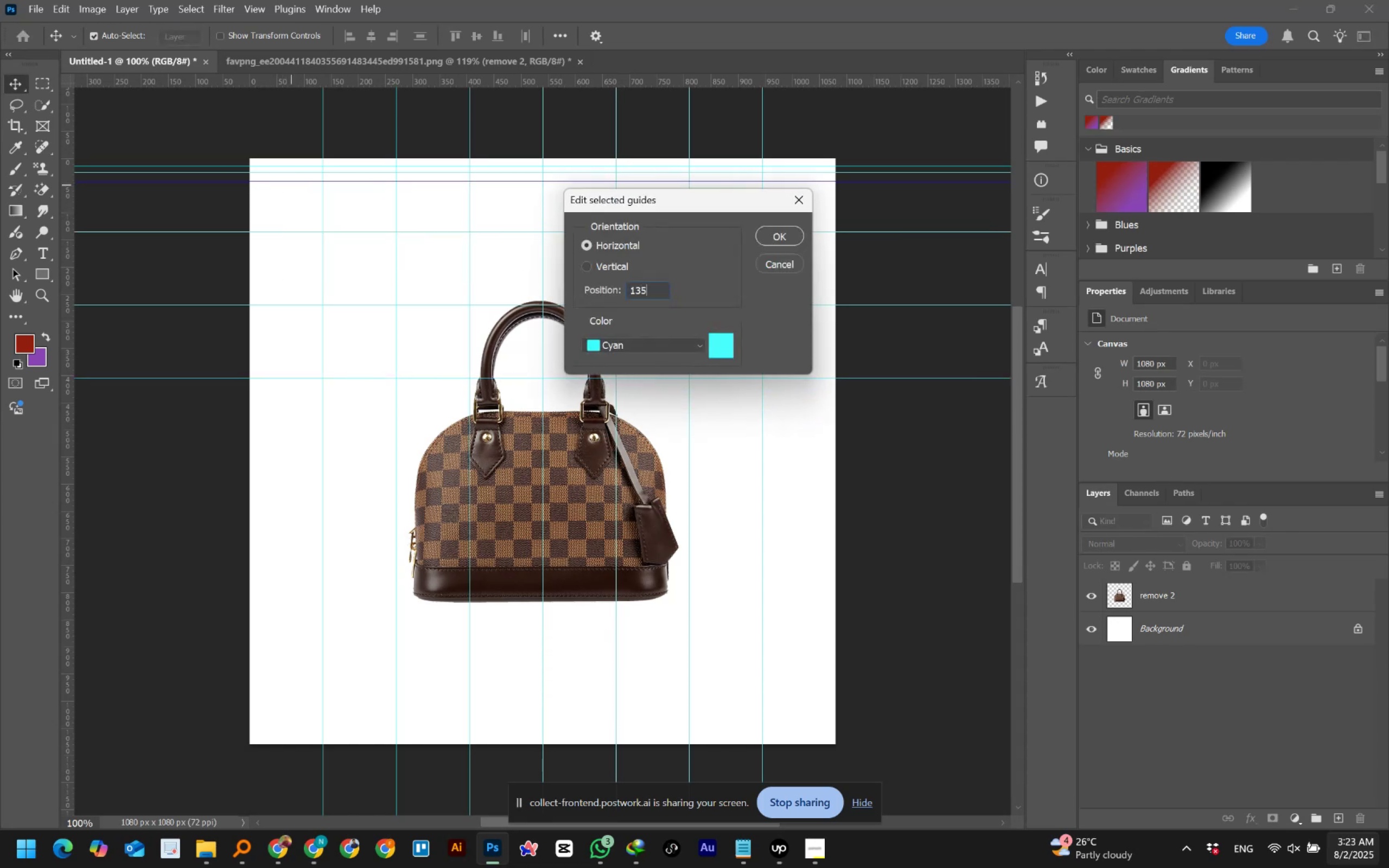 
key(NumpadMultiply)
 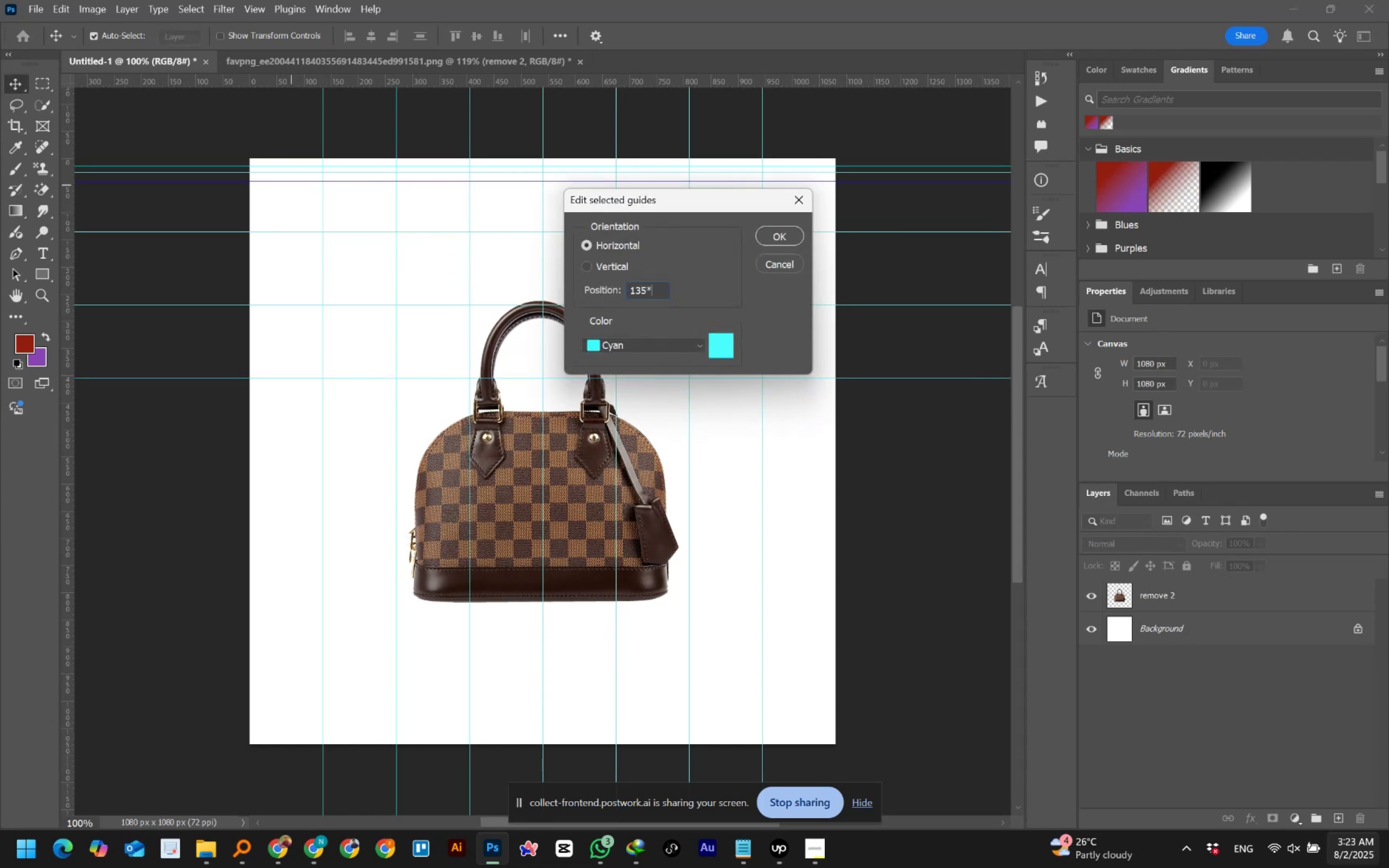 
key(Numpad4)
 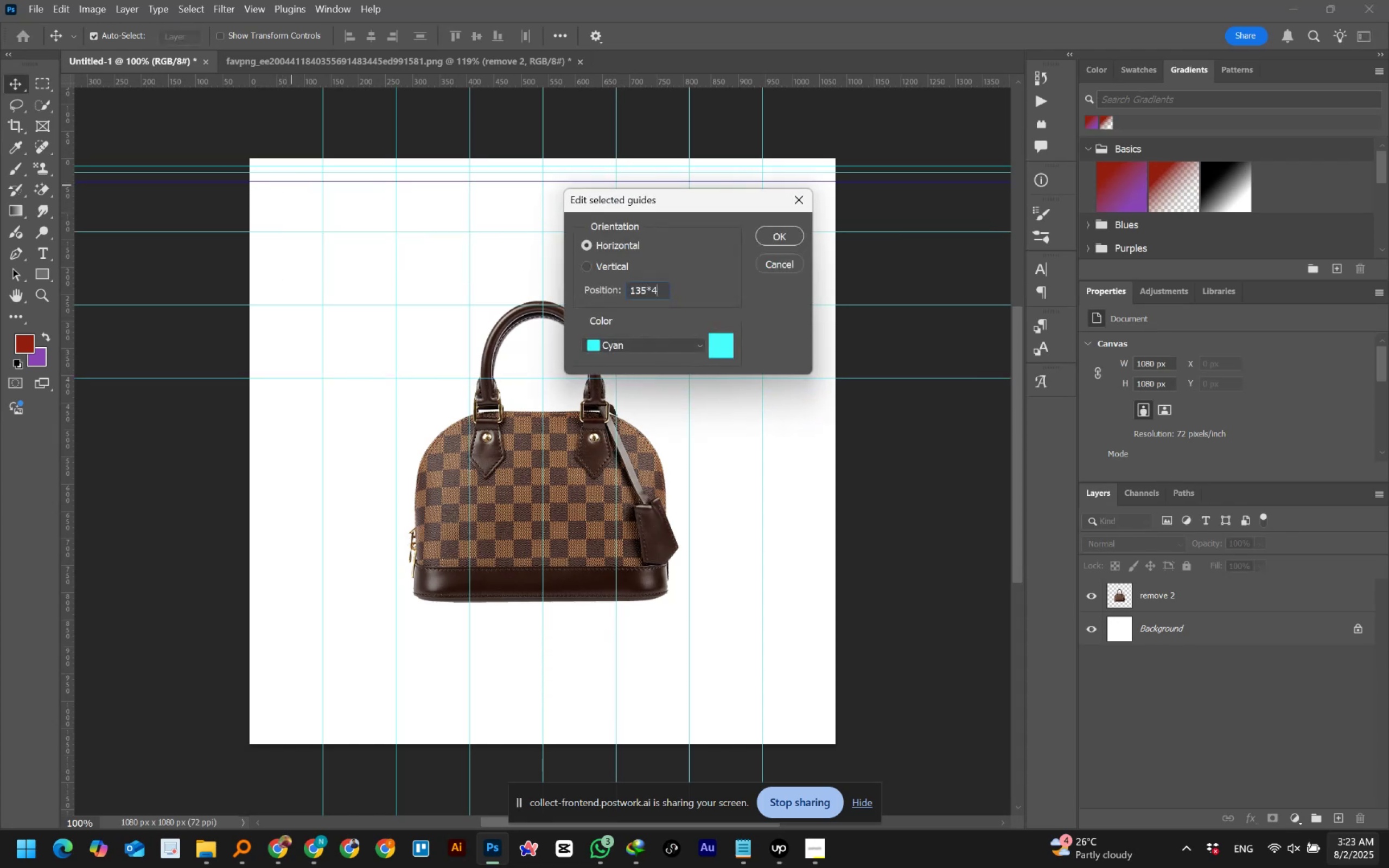 
key(NumpadEnter)
 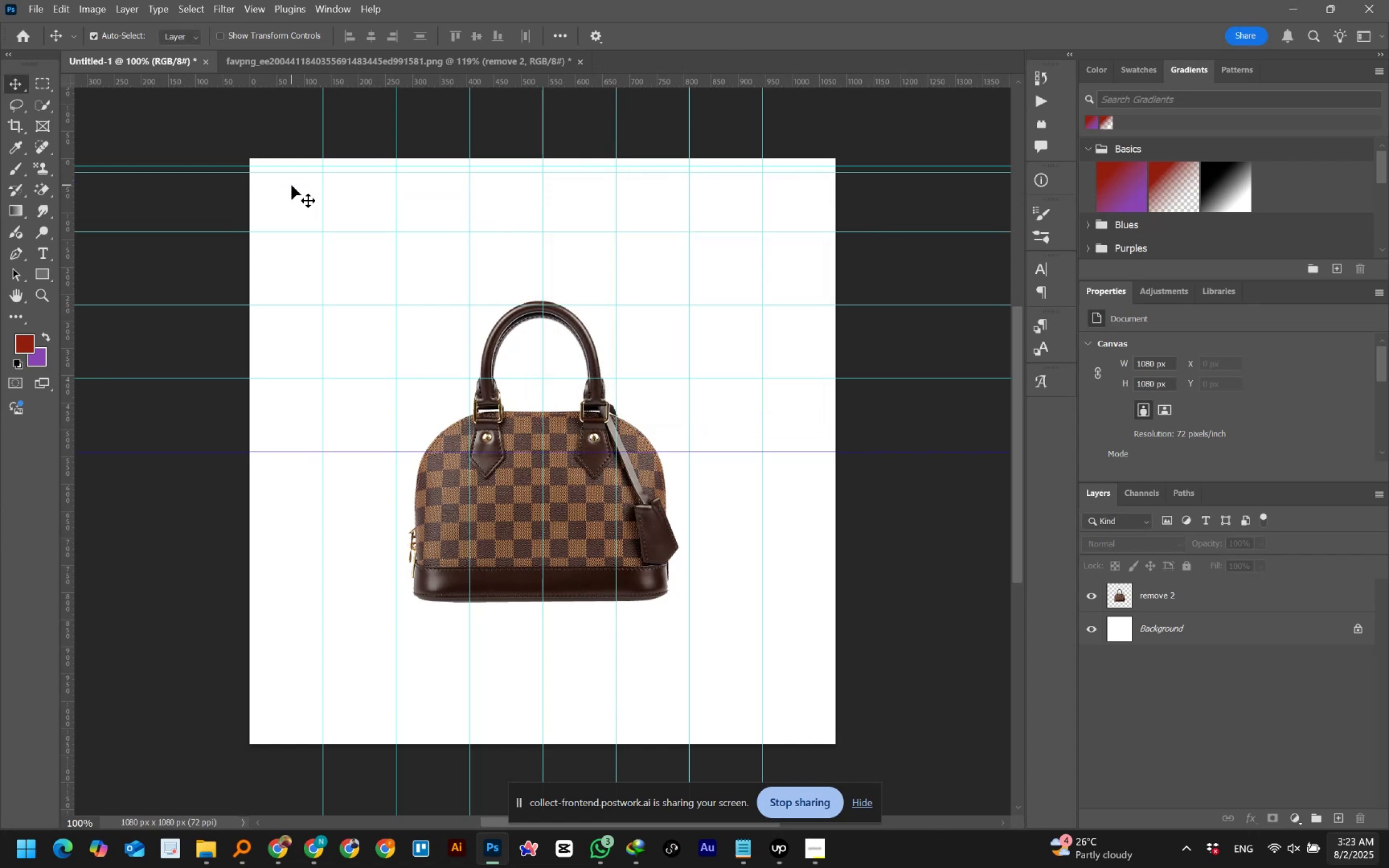 
left_click([296, 172])
 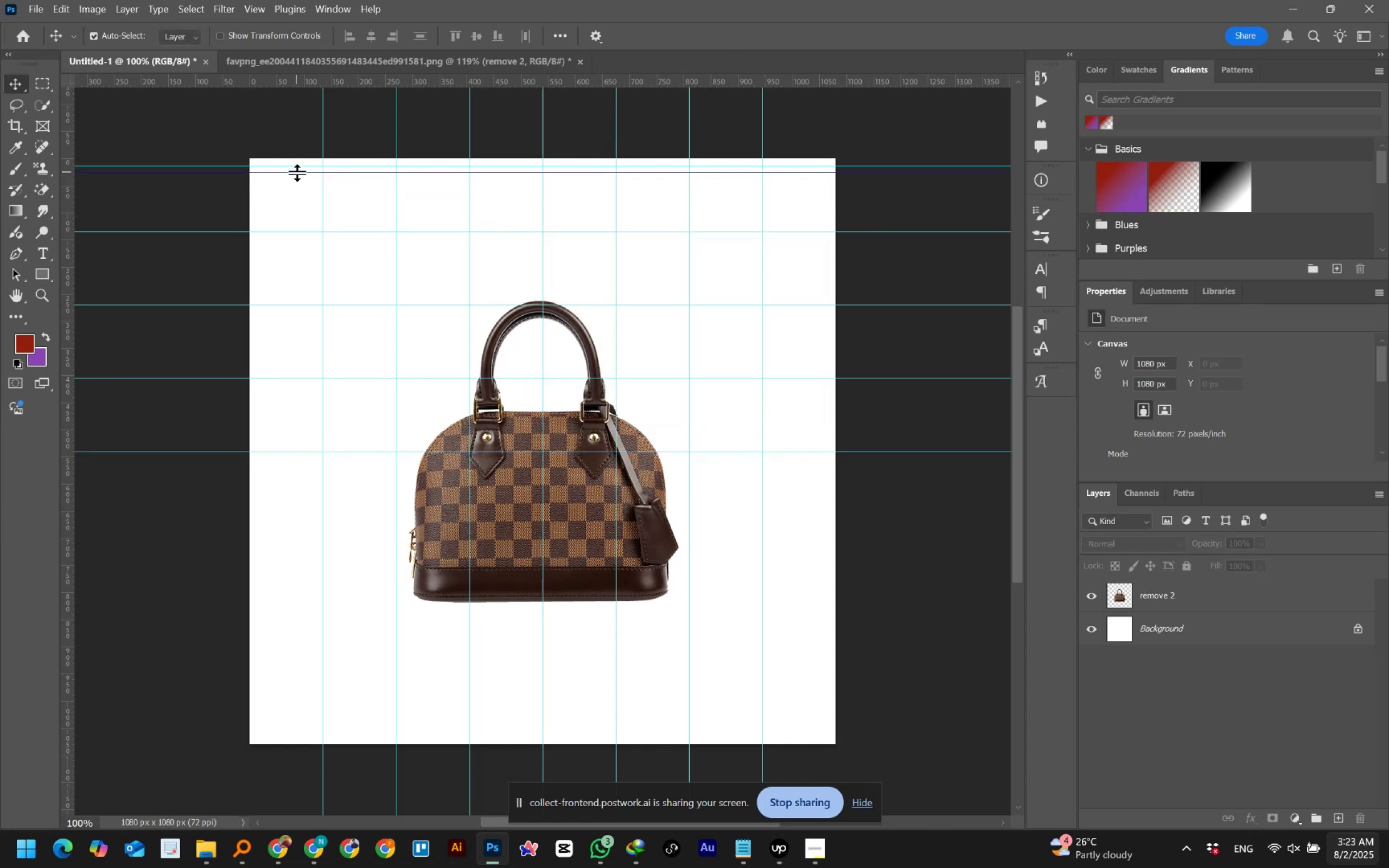 
right_click([296, 172])
 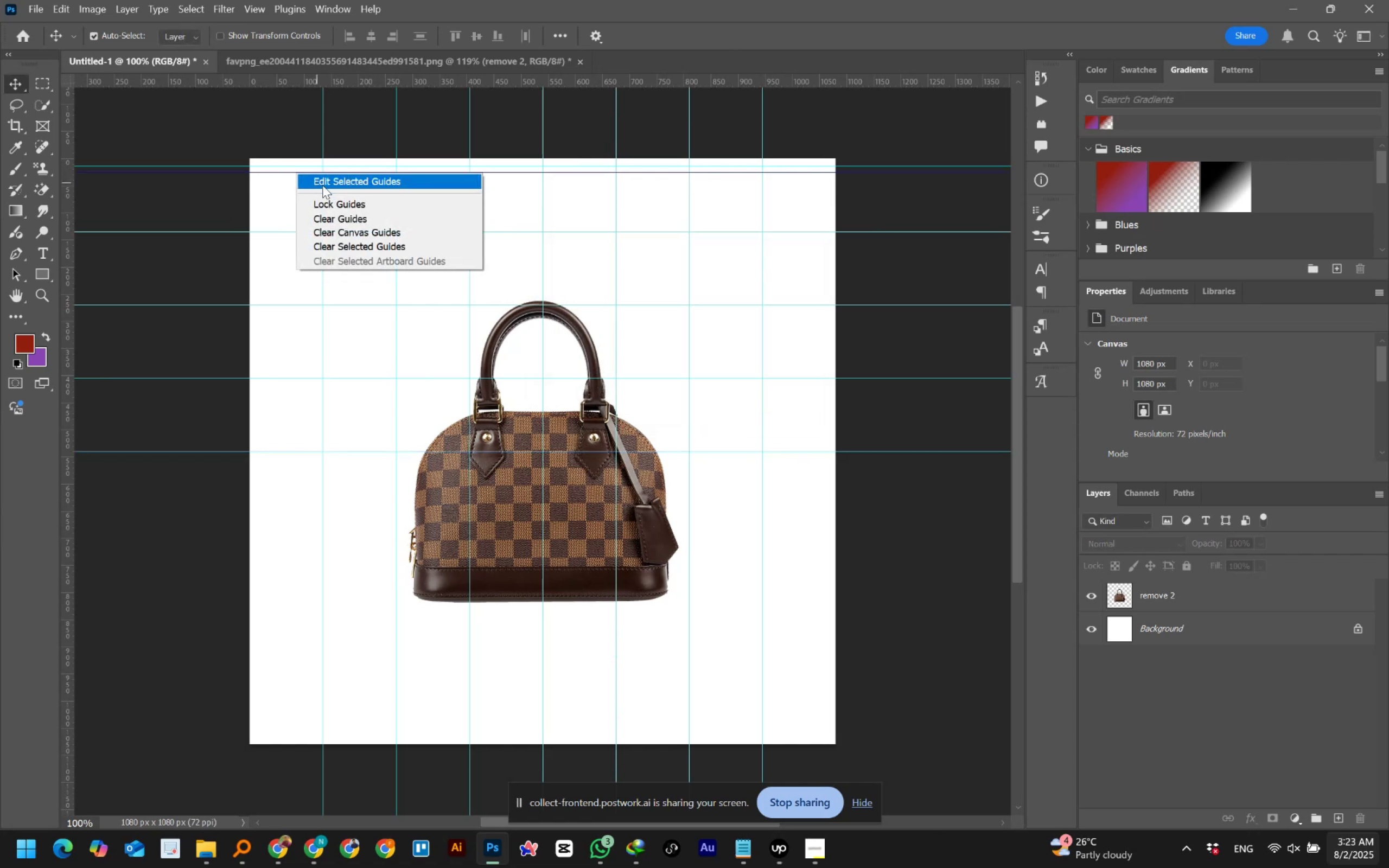 
left_click([322, 185])
 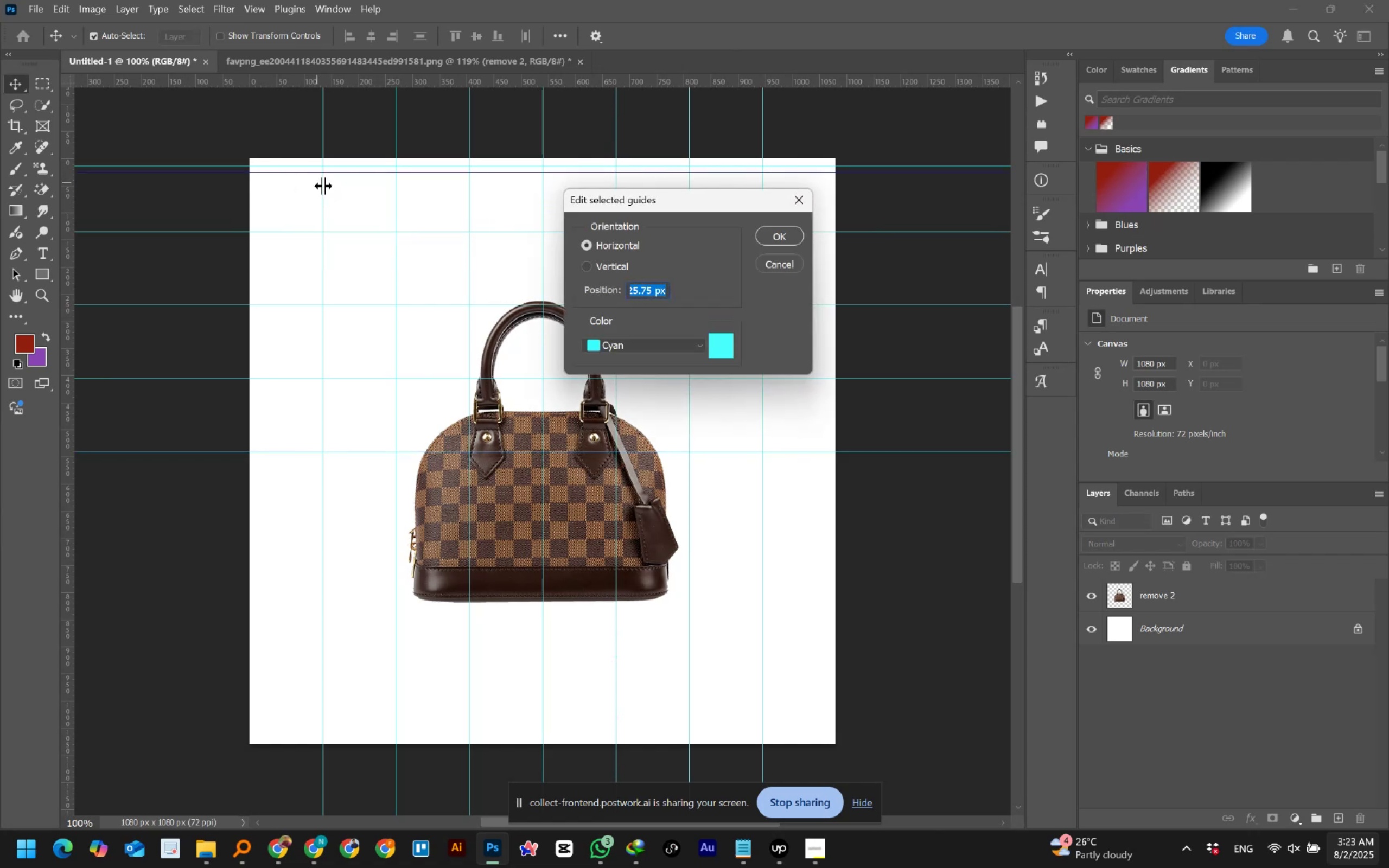 
key(Numpad1)
 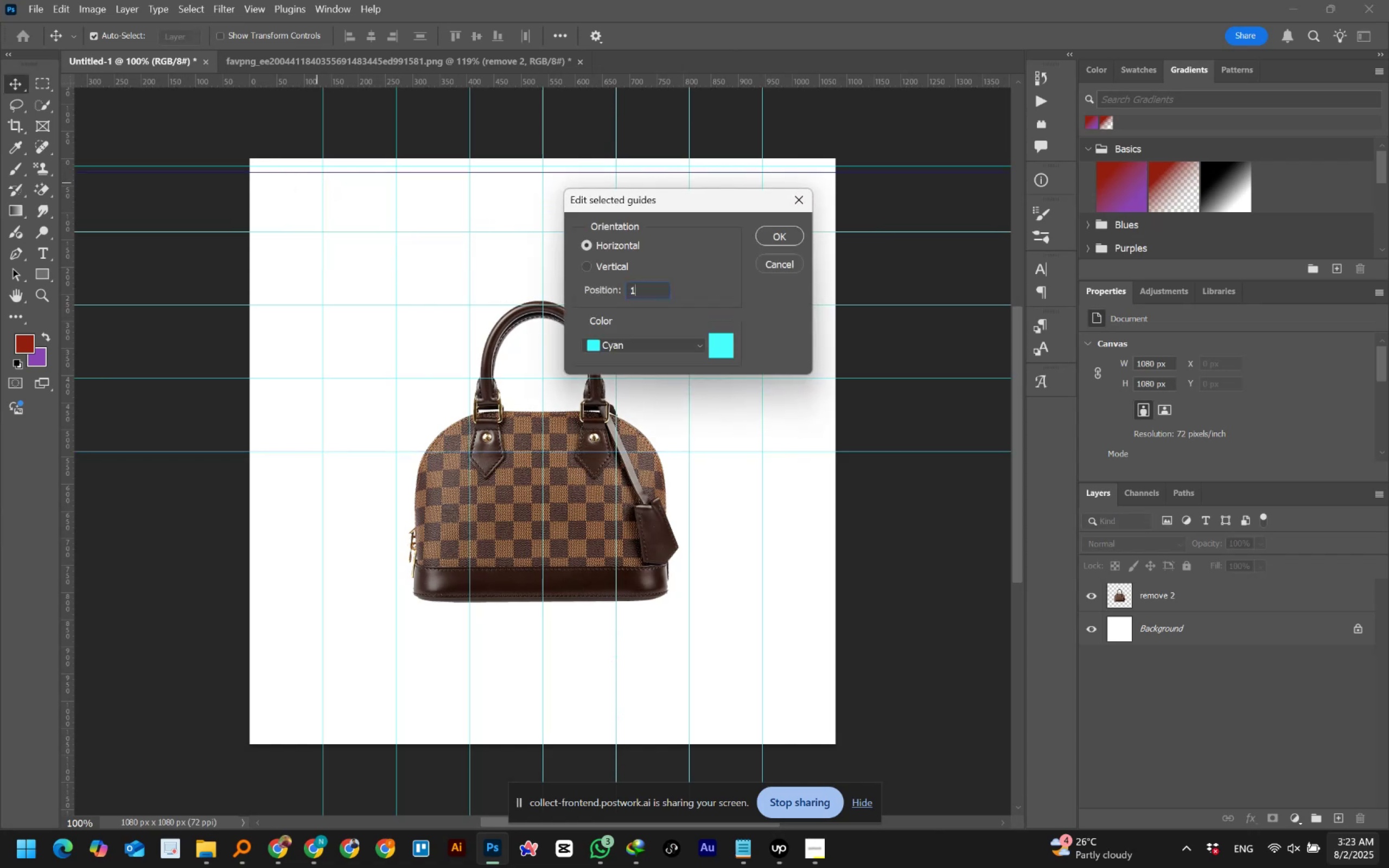 
key(Numpad3)
 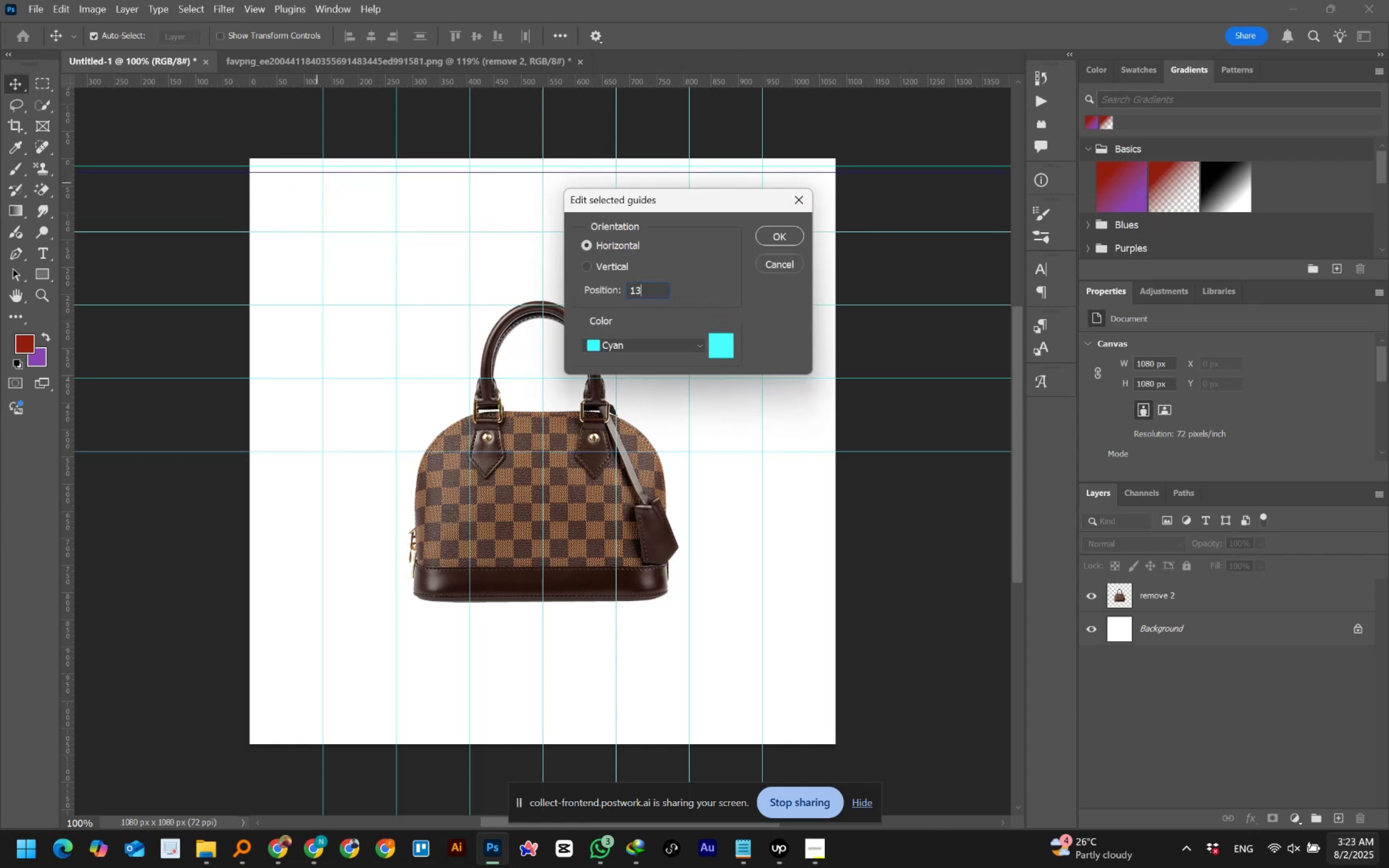 
key(Numpad5)
 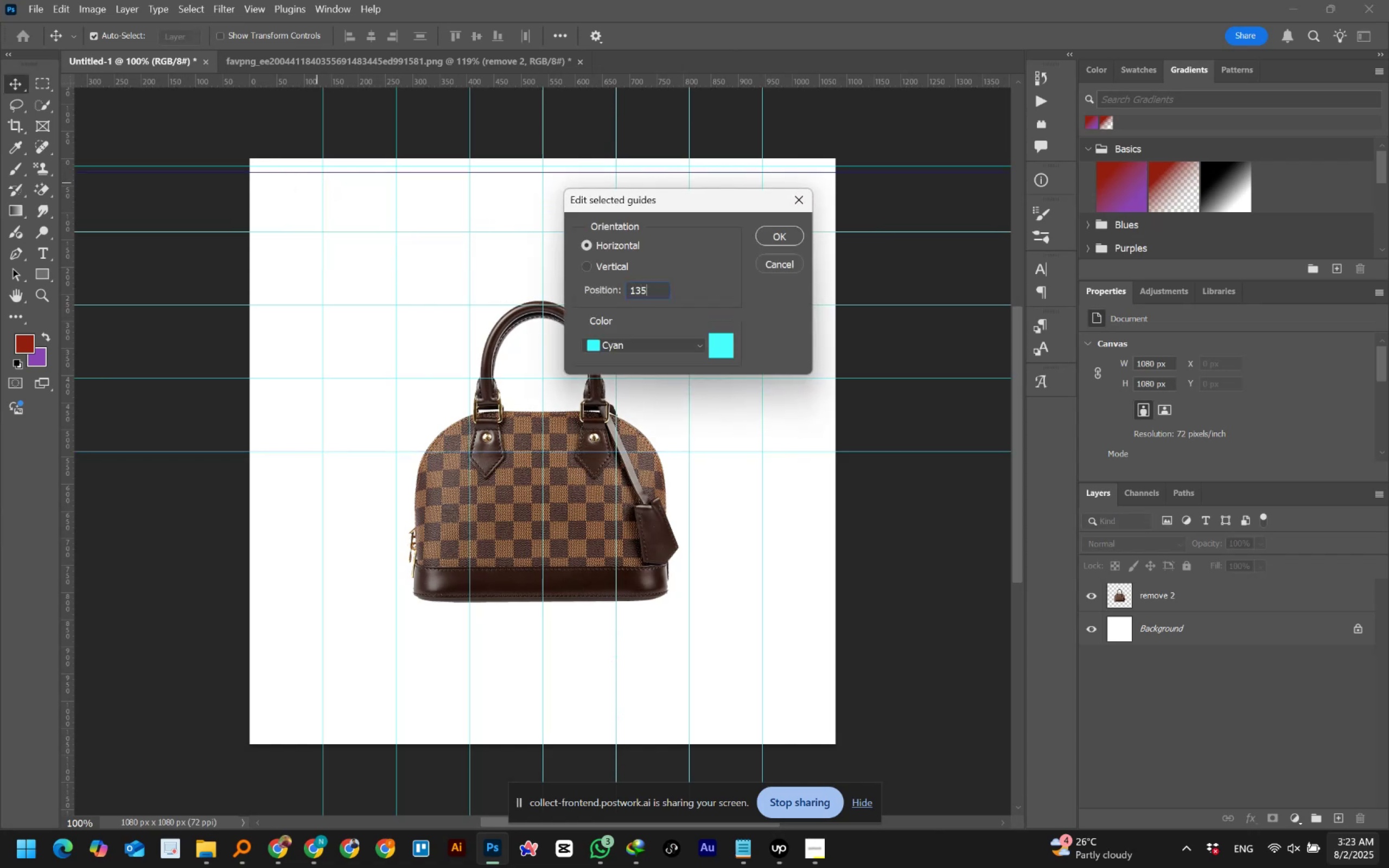 
key(NumpadMultiply)
 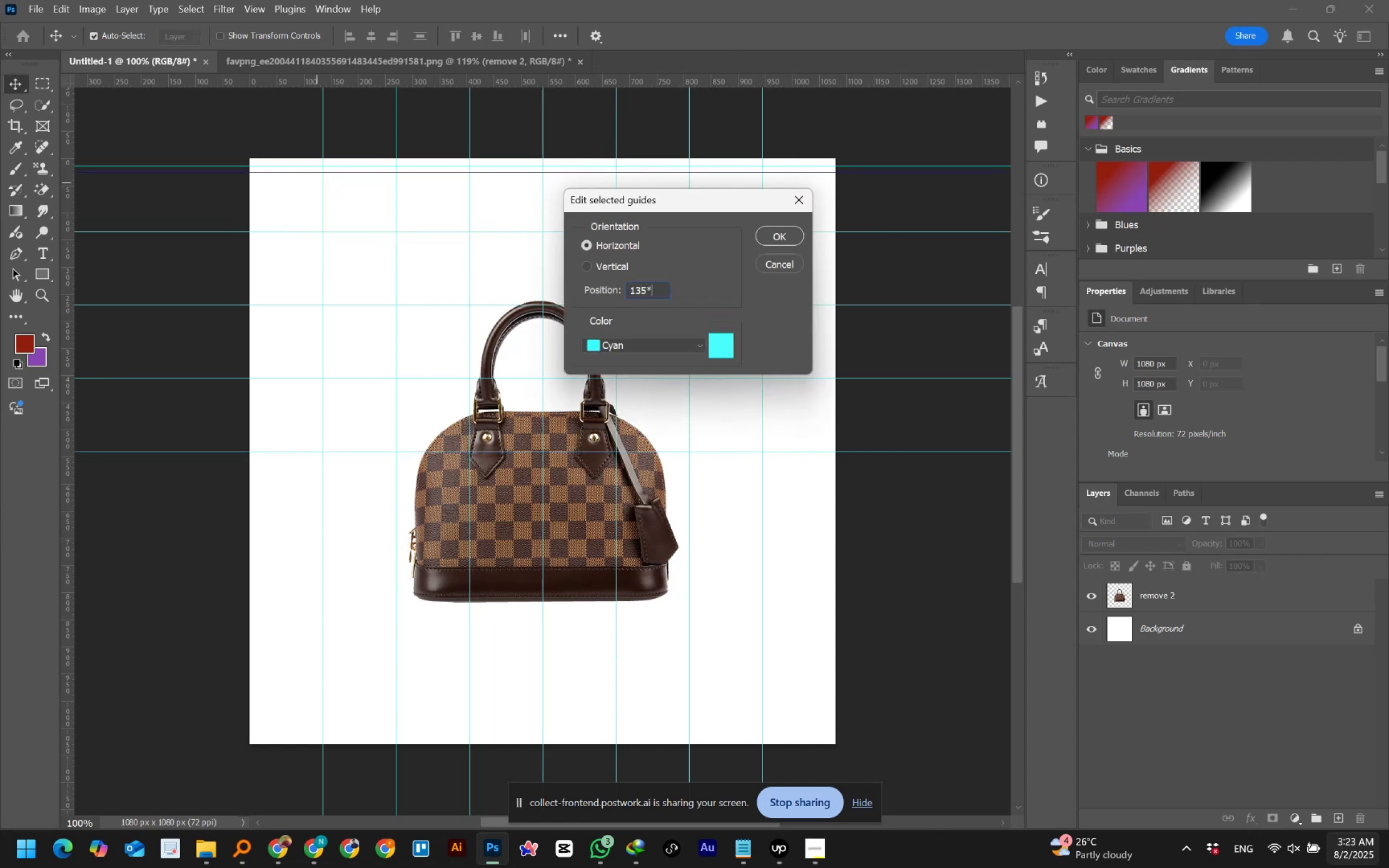 
key(Numpad5)
 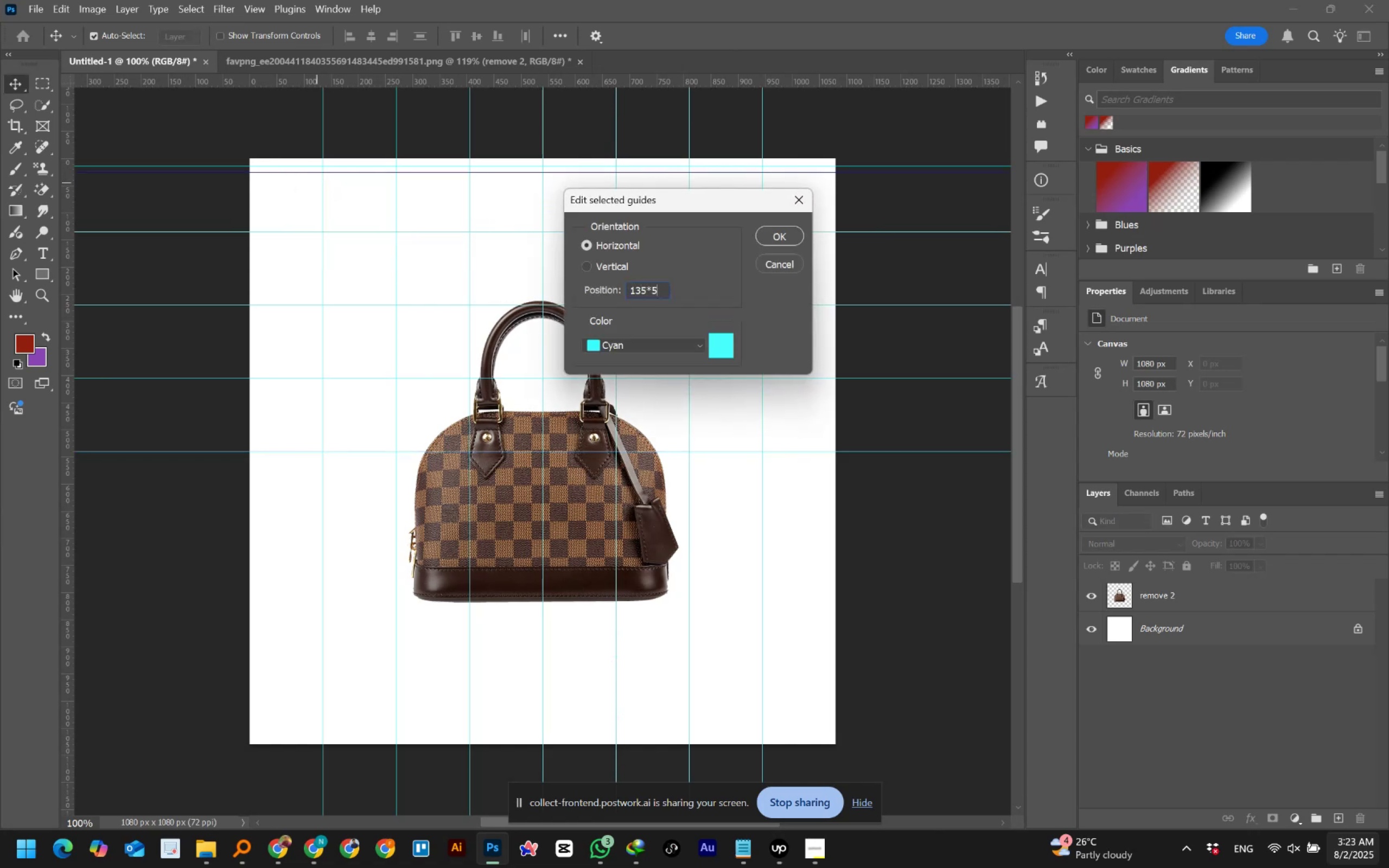 
key(NumpadEnter)
 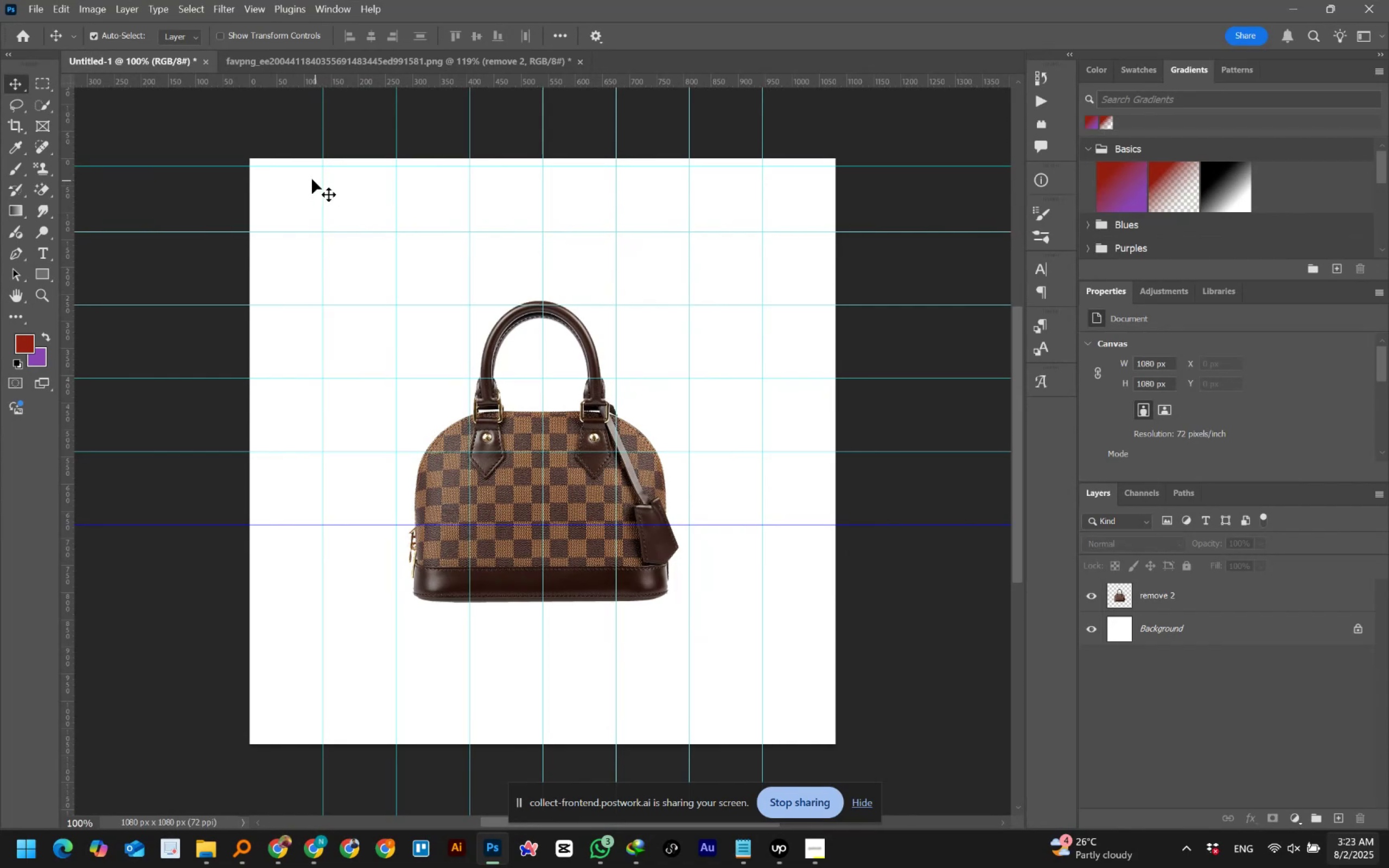 
left_click([298, 166])
 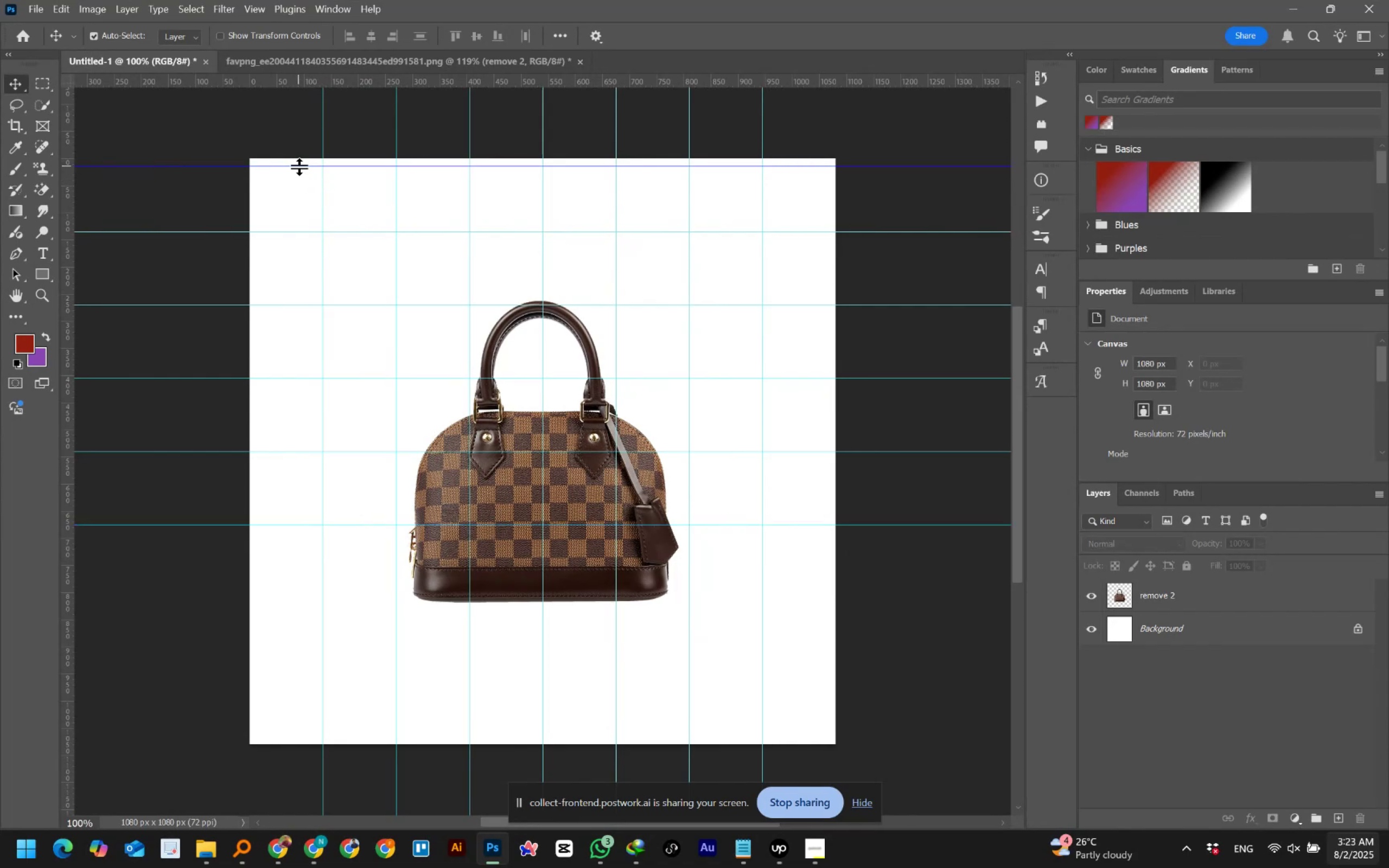 
right_click([298, 166])
 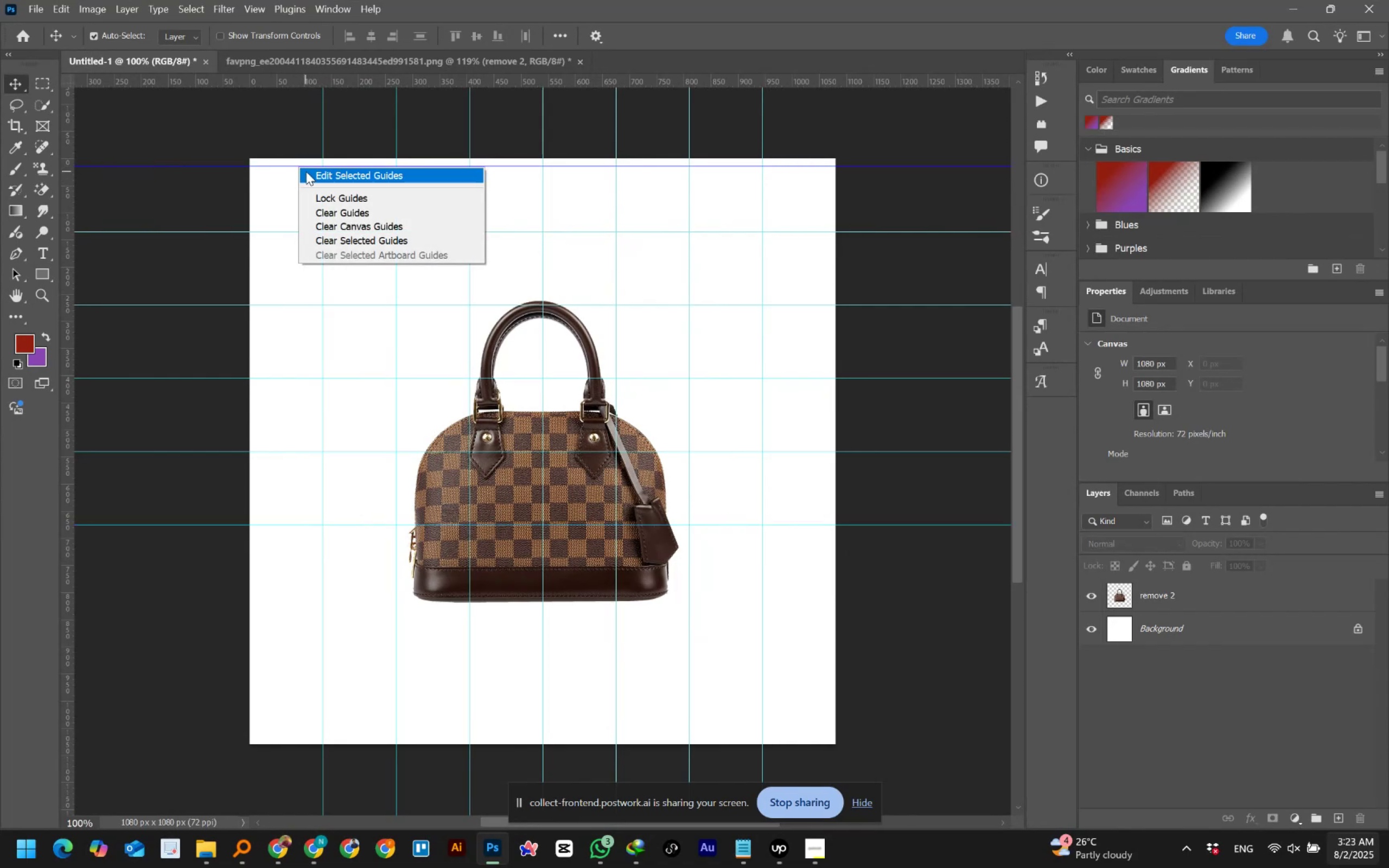 
left_click([308, 173])
 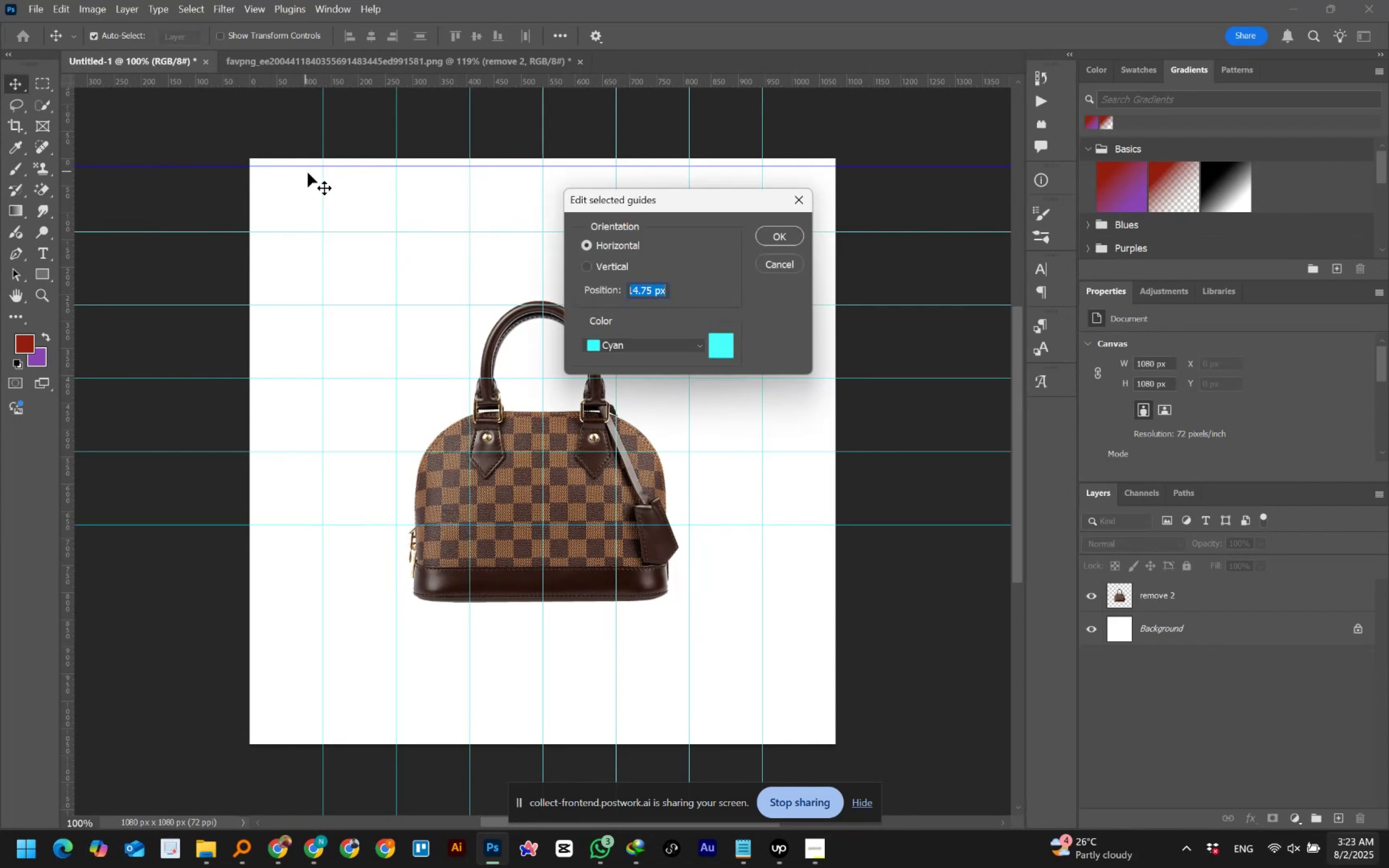 
key(Numpad1)
 